 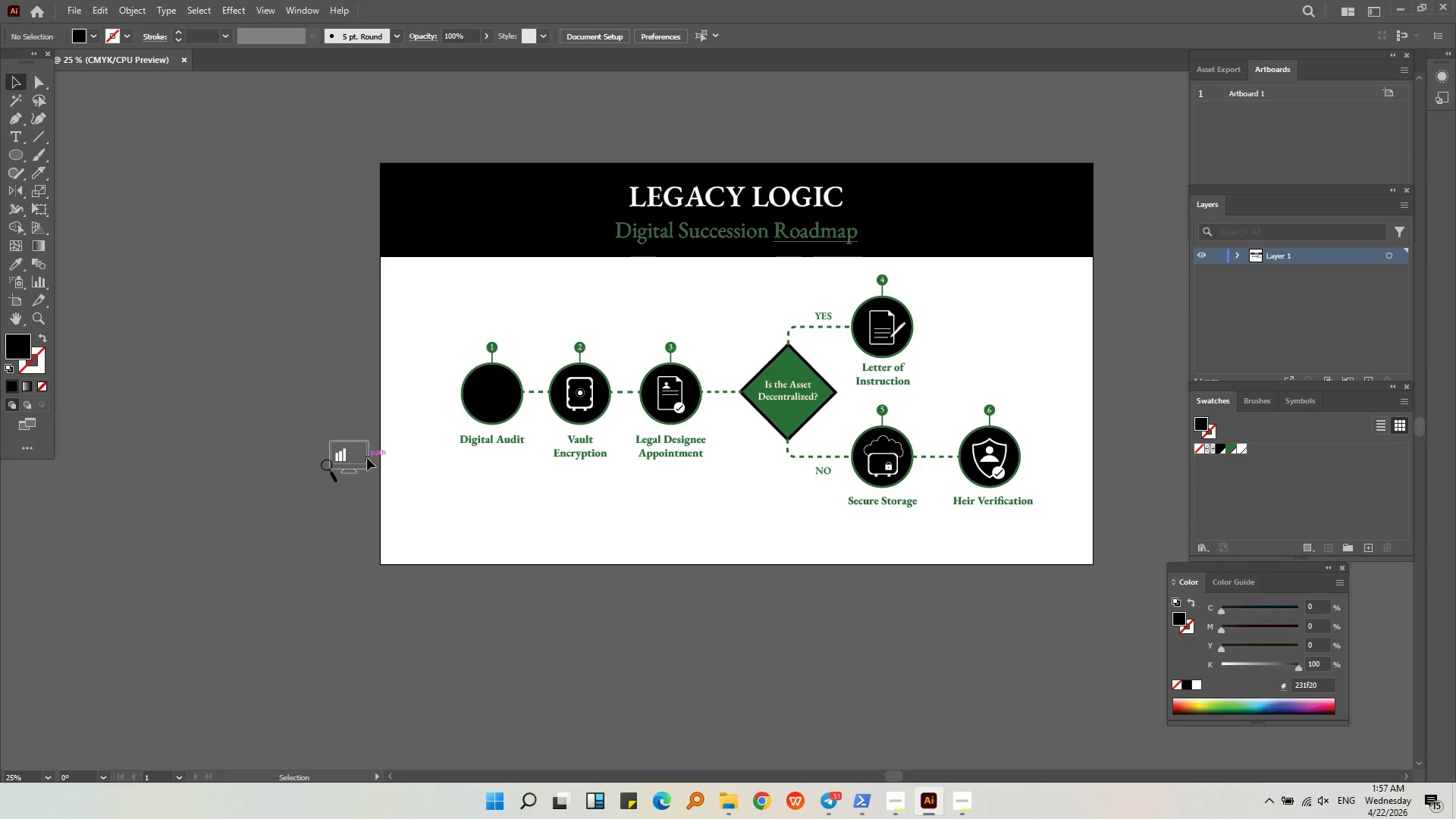 
triple_click([367, 458])
 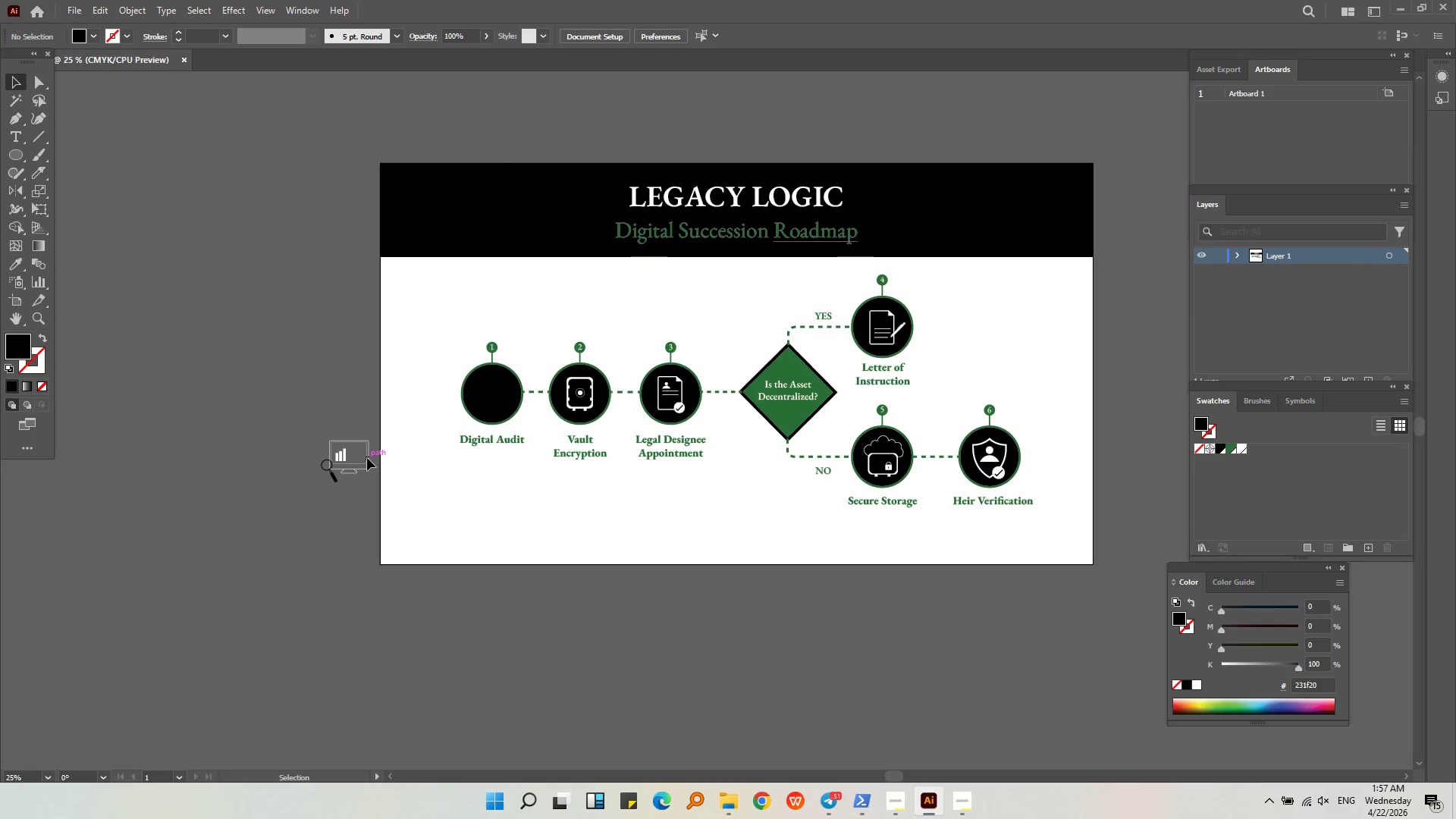 
right_click([367, 458])
 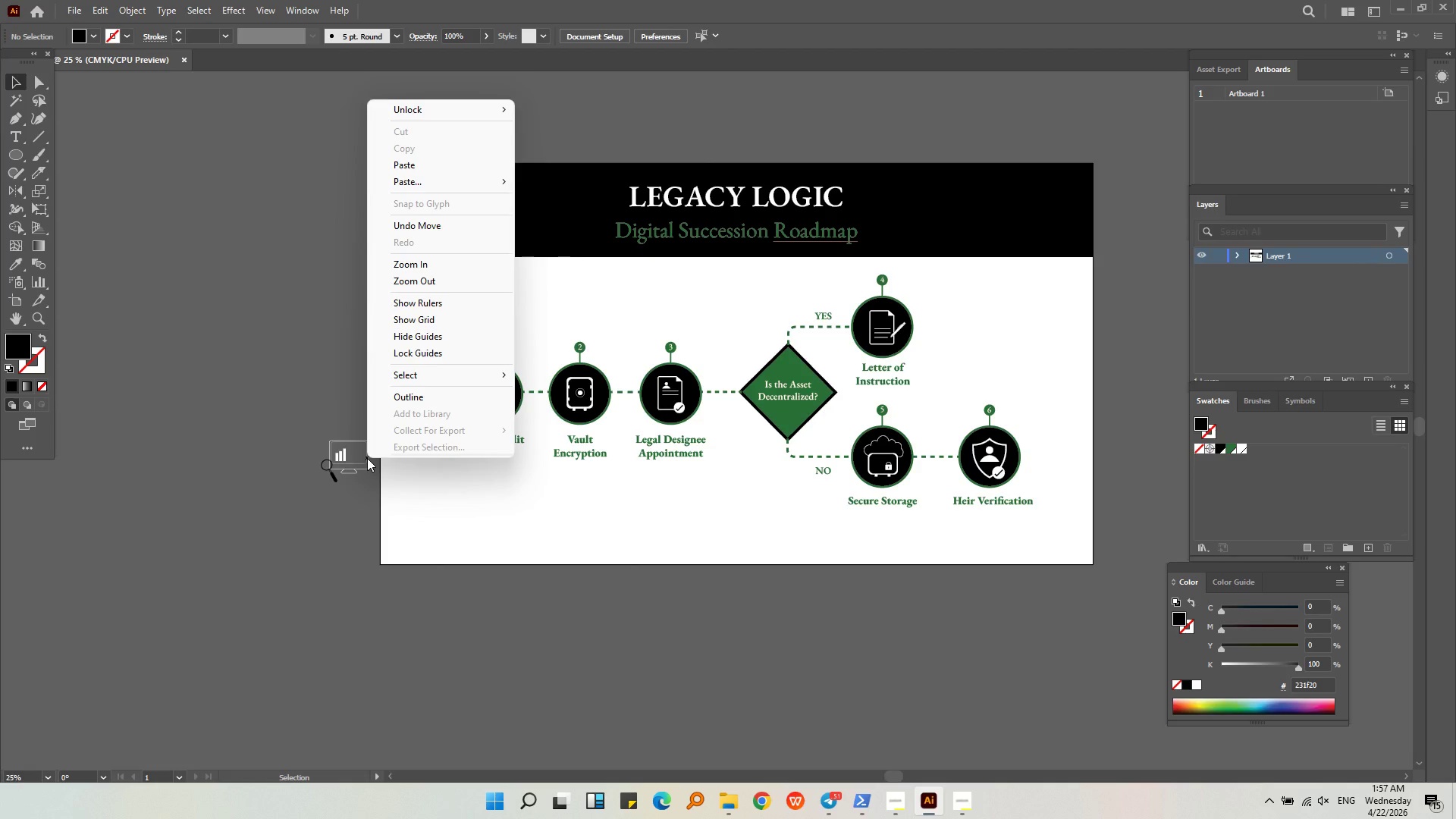 
left_click([359, 456])
 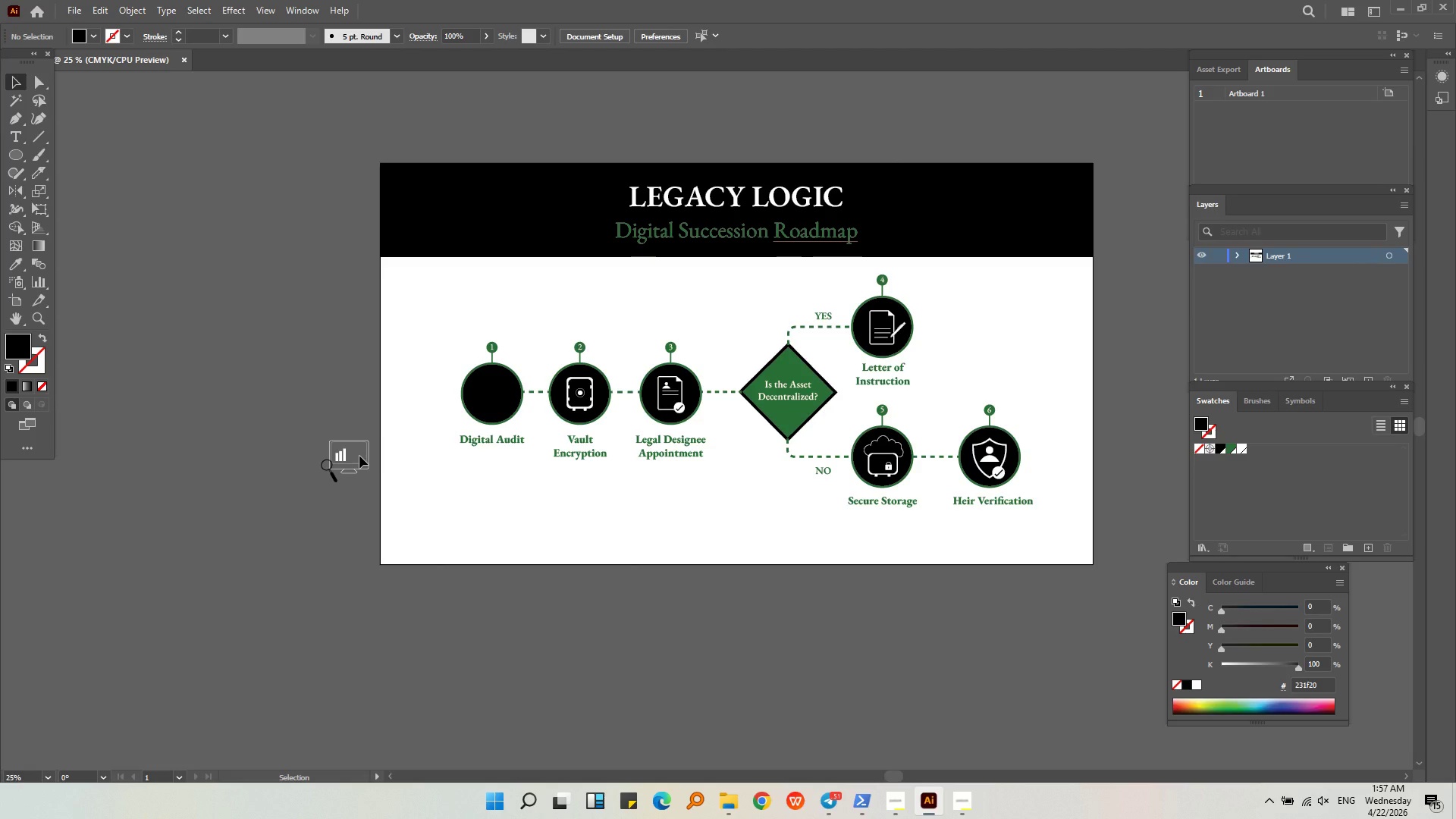 
hold_key(key=AltLeft, duration=0.61)
scroll: coordinate [359, 456], scroll_direction: up, amount: 6.0
 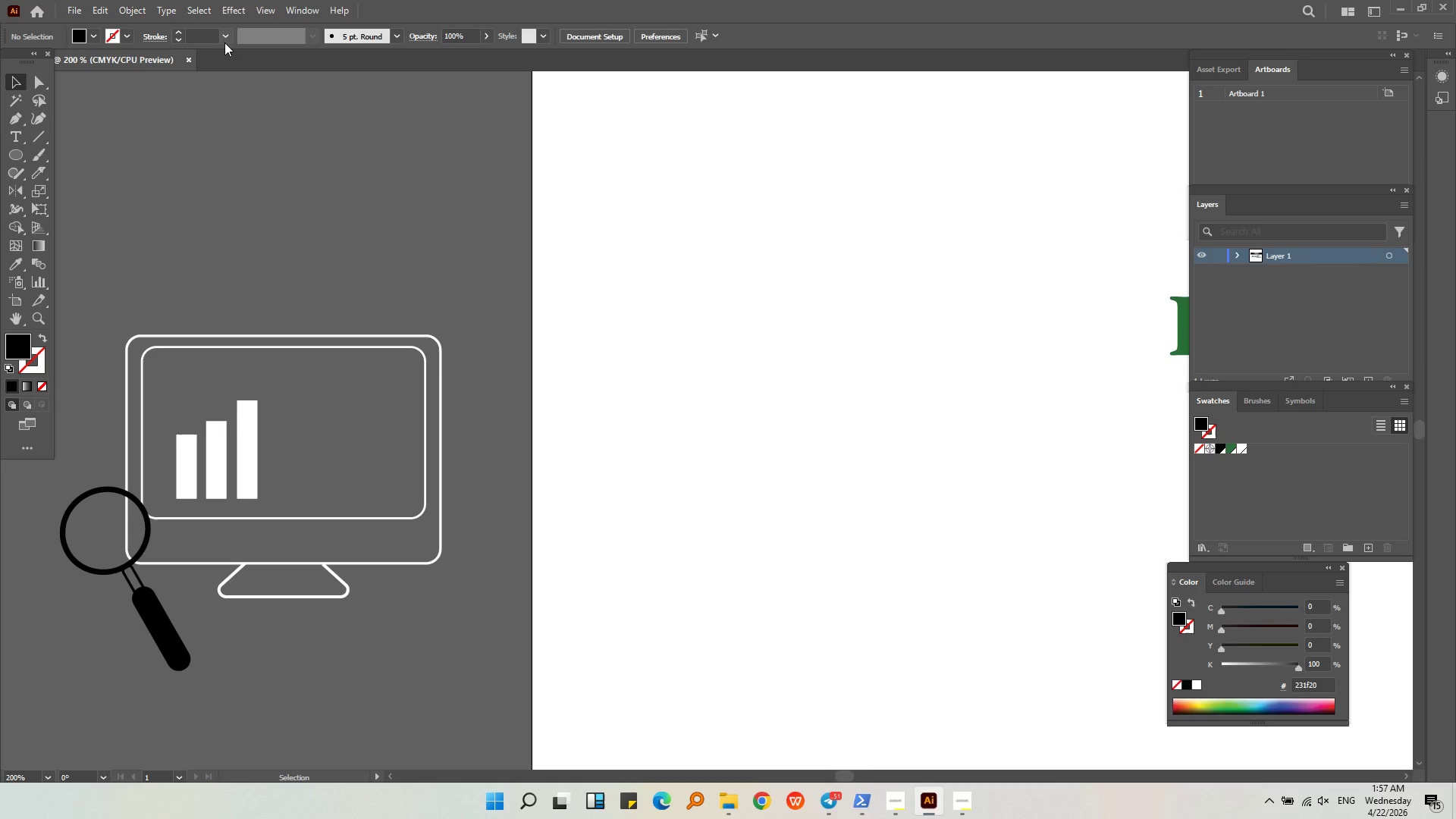 
right_click([245, 236])
 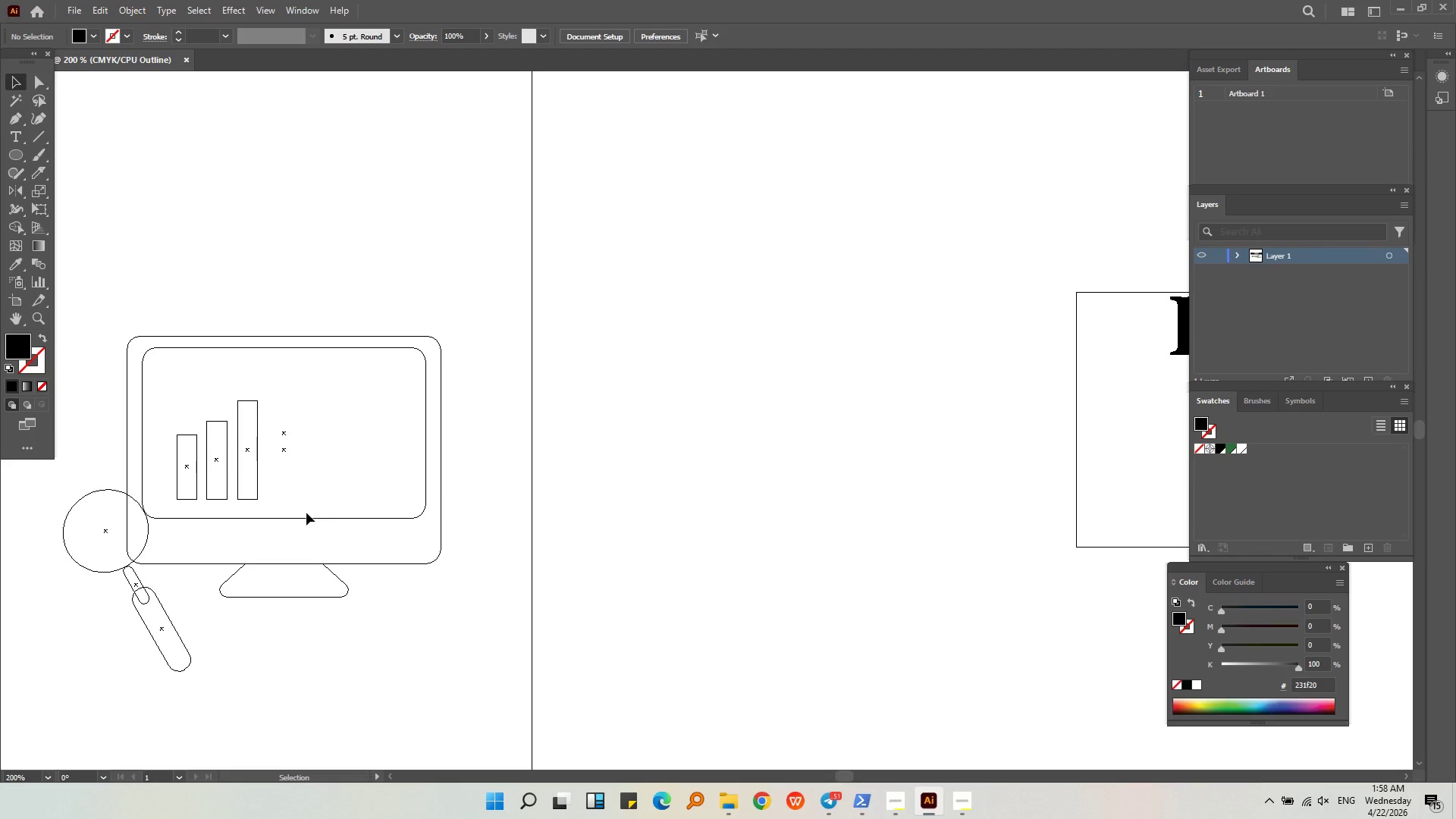 
double_click([322, 518])
 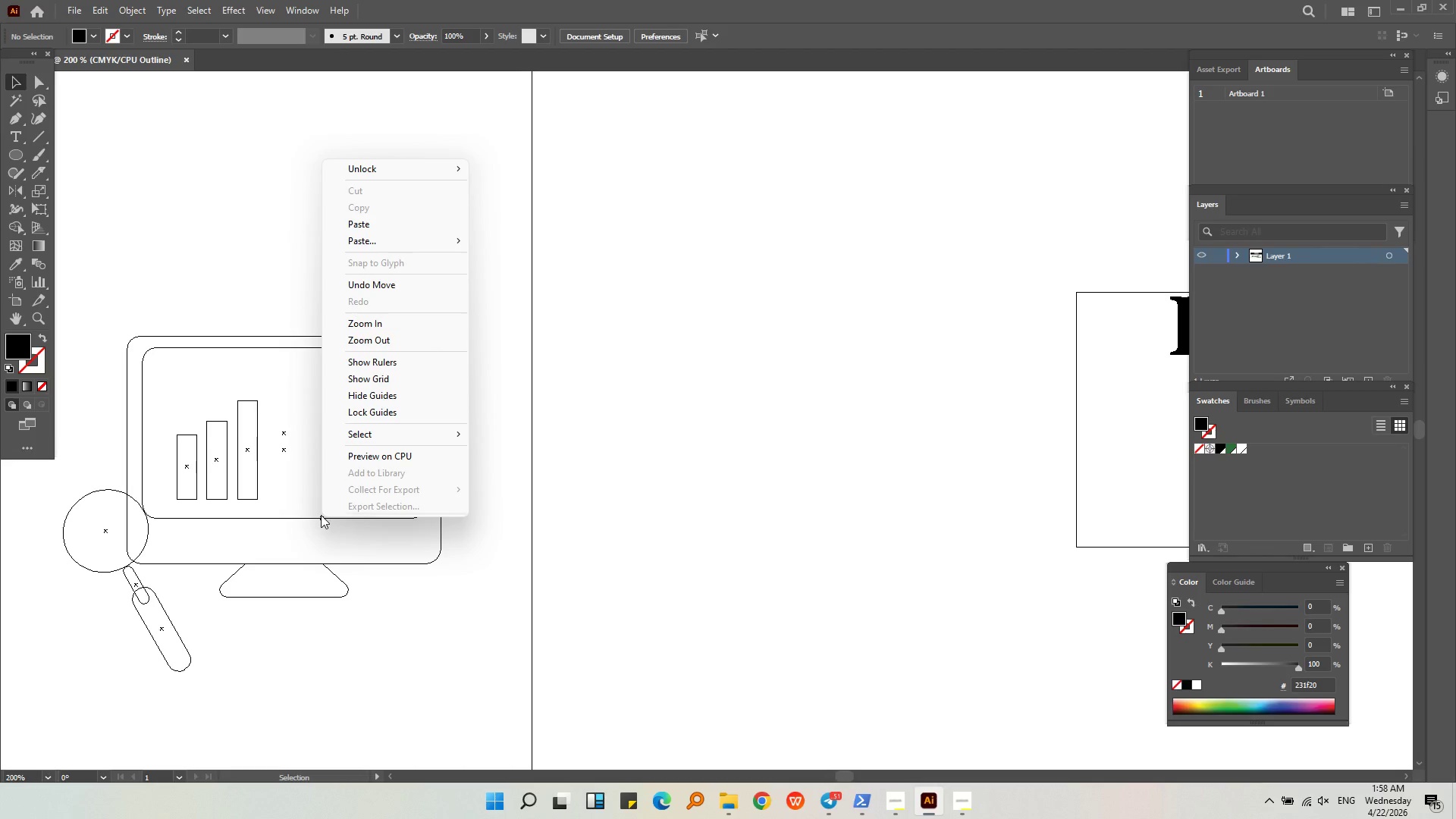 
left_click([273, 484])
 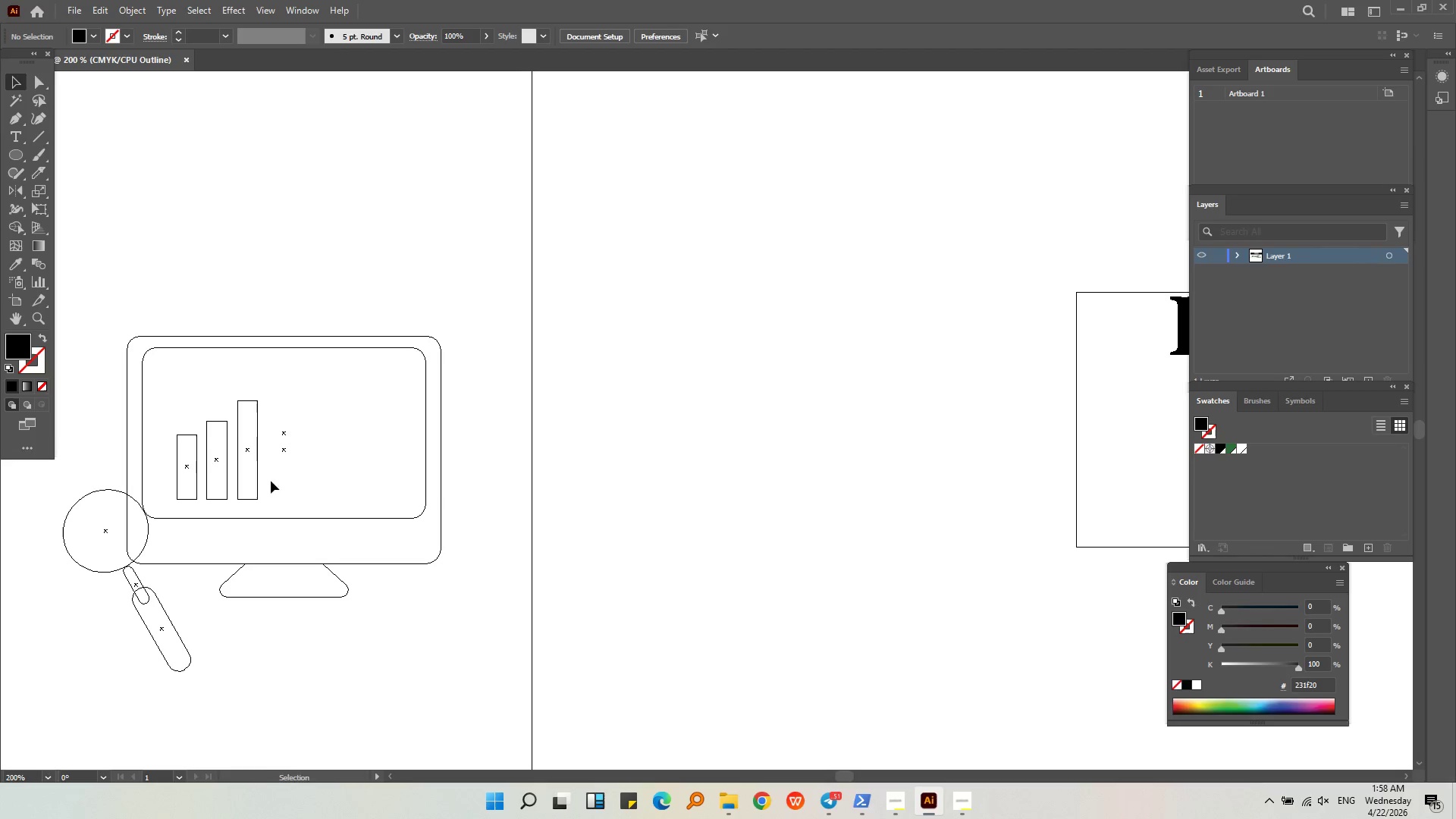 
key(Control+Z)
 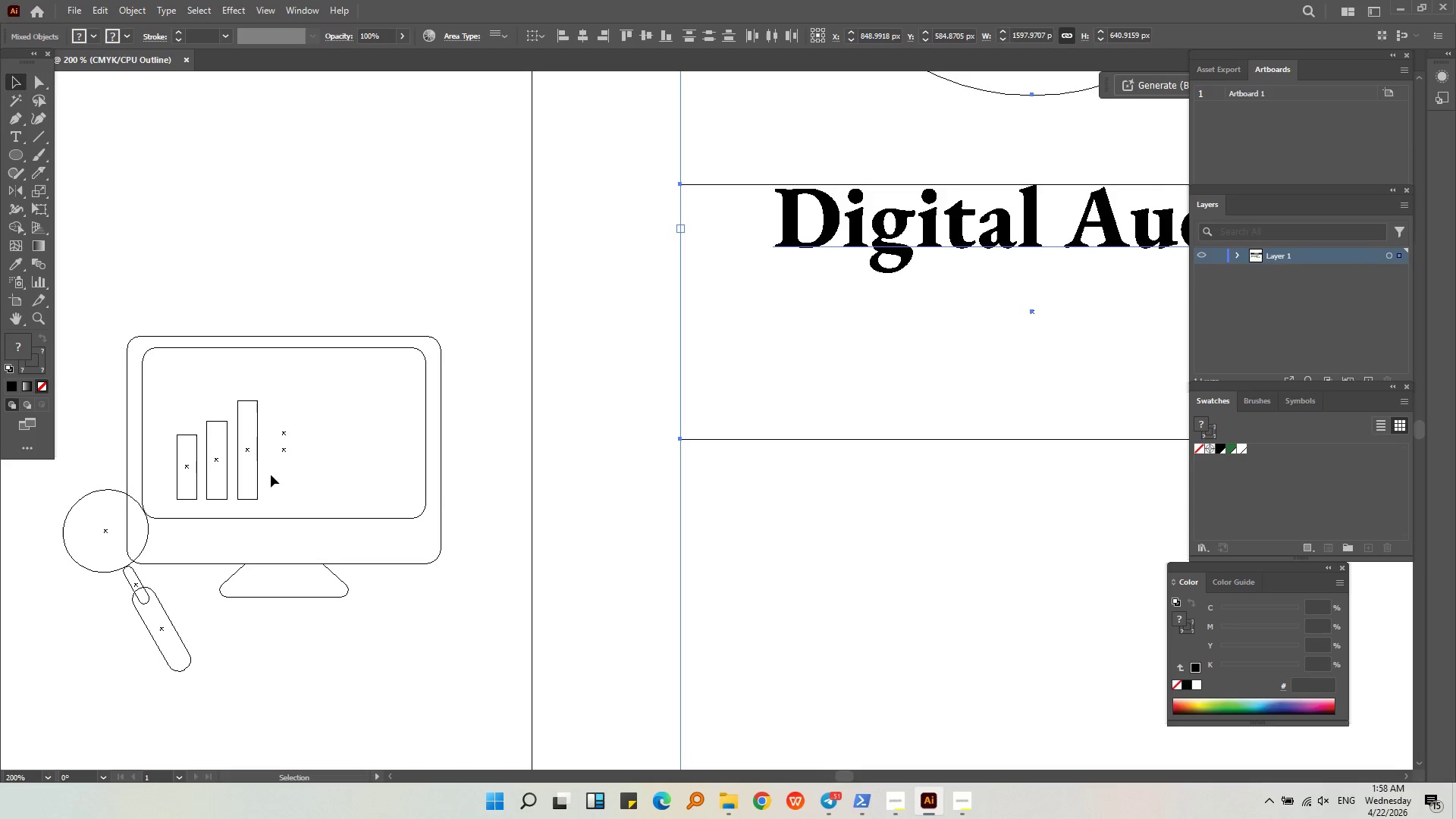 
hold_key(key=AltLeft, duration=1.76)
scroll: coordinate [271, 472], scroll_direction: down, amount: 5.0
 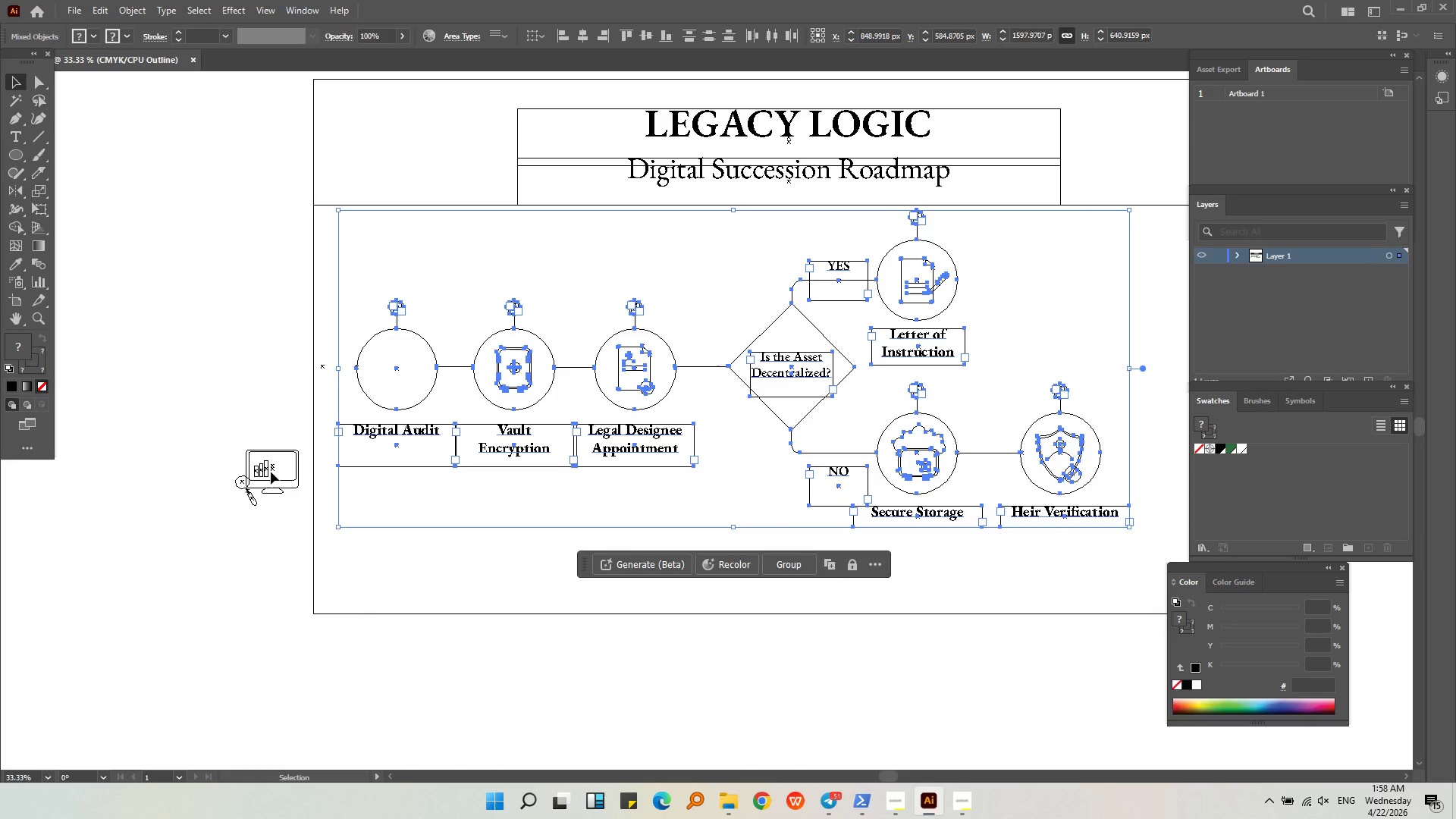 
key(Control+Shift+Z)
 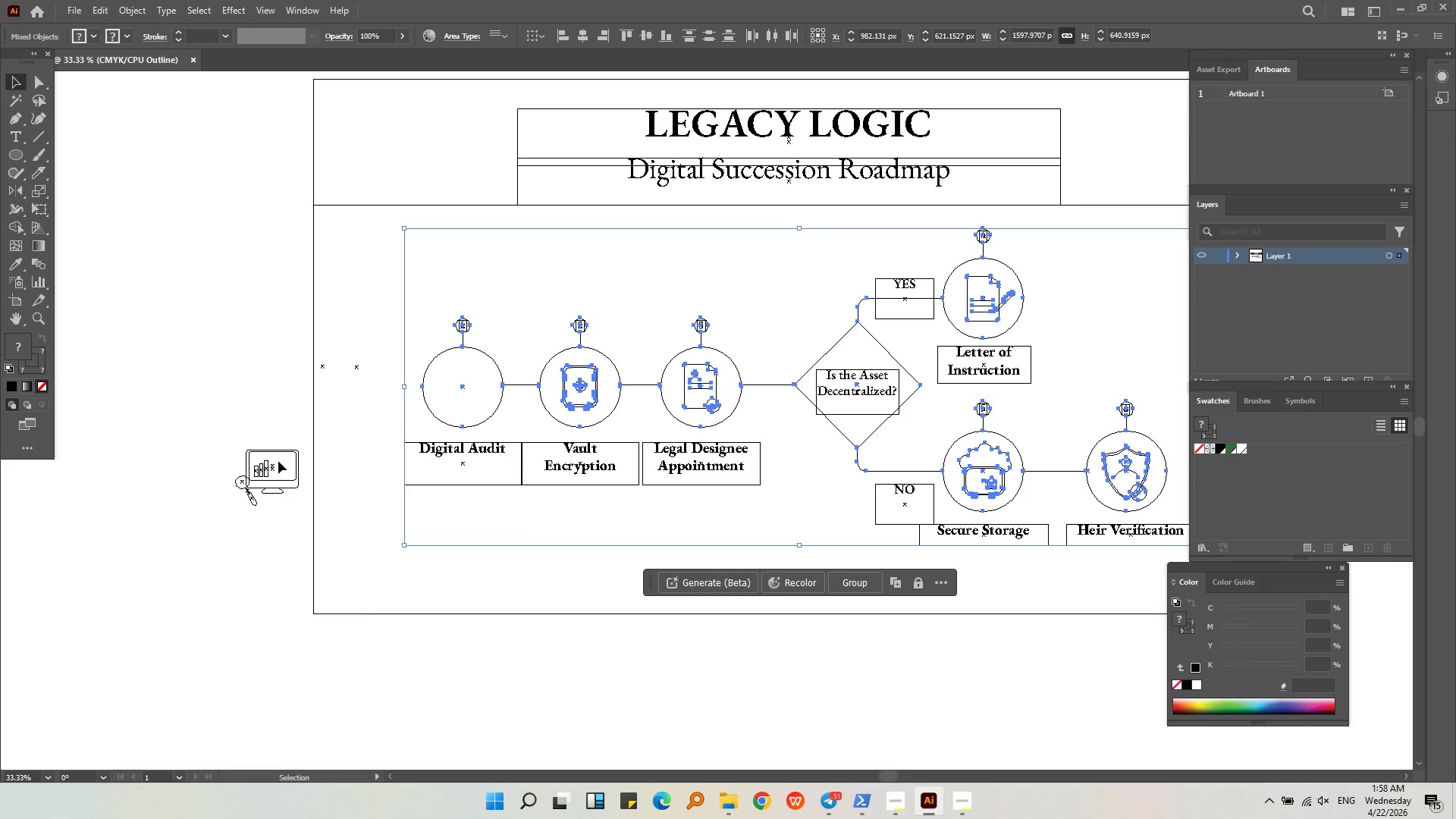 
left_click([265, 412])
 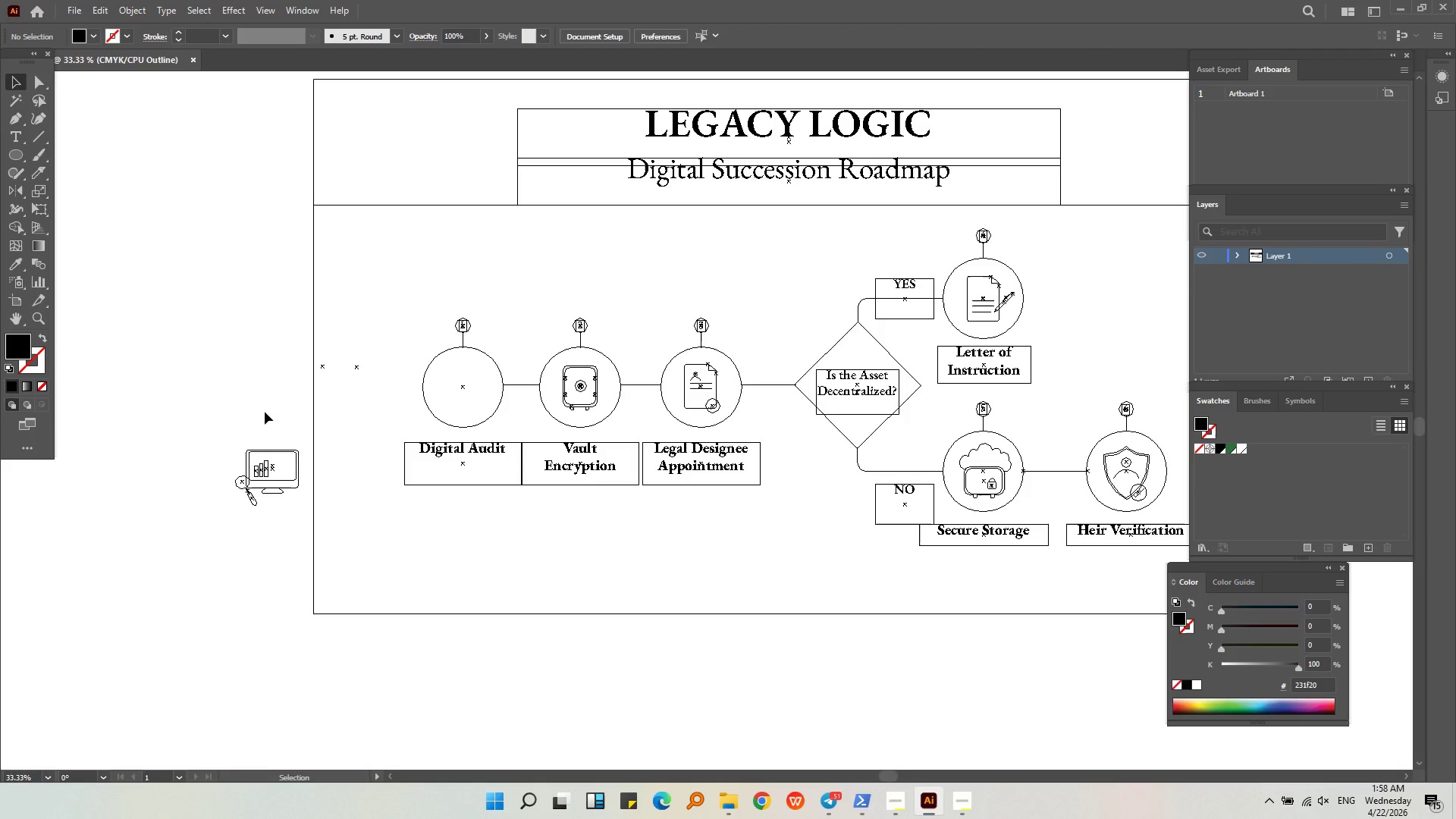 
key(Control+ControlLeft)
 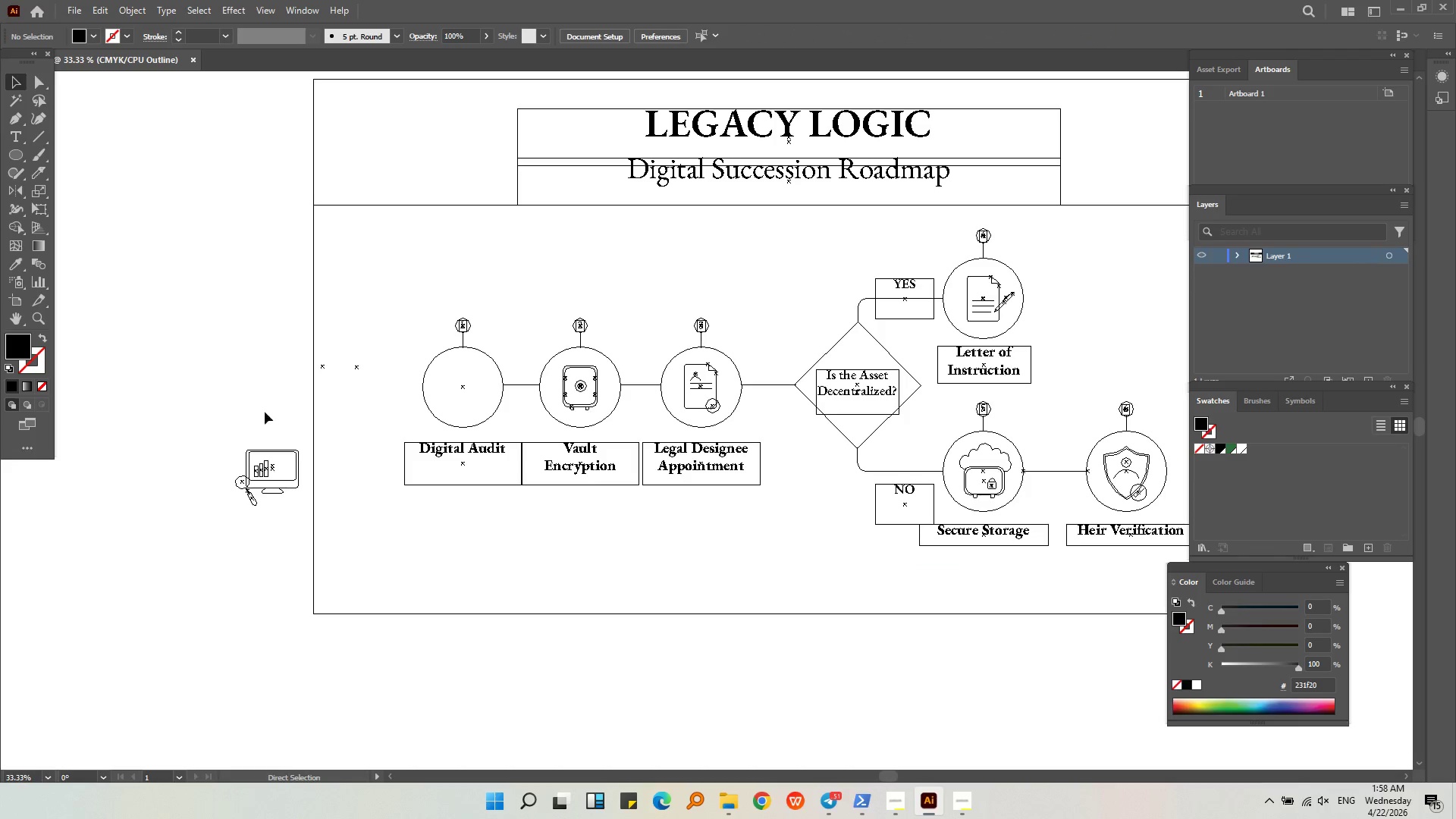 
right_click([265, 412])
 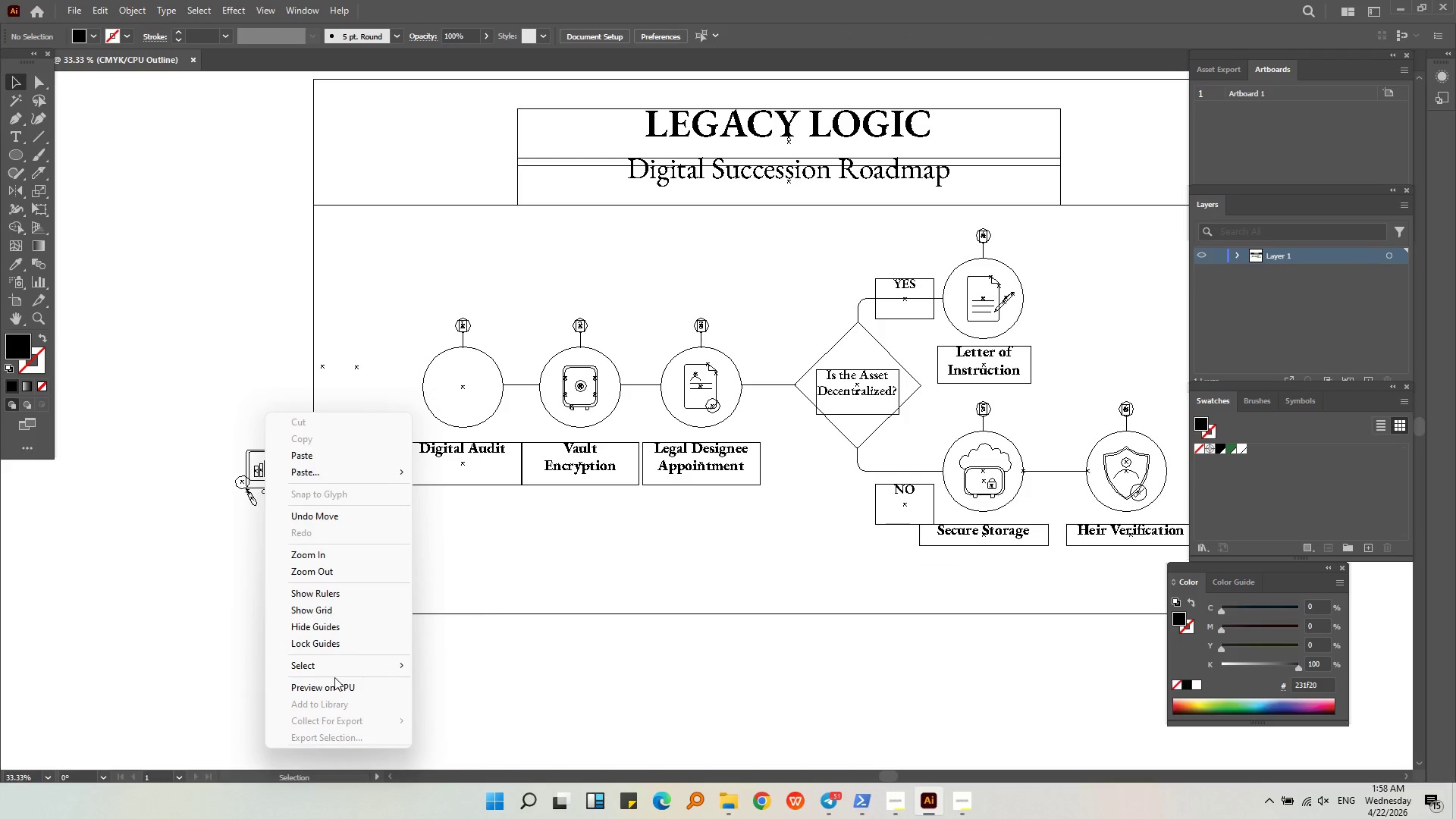 
left_click([336, 686])
 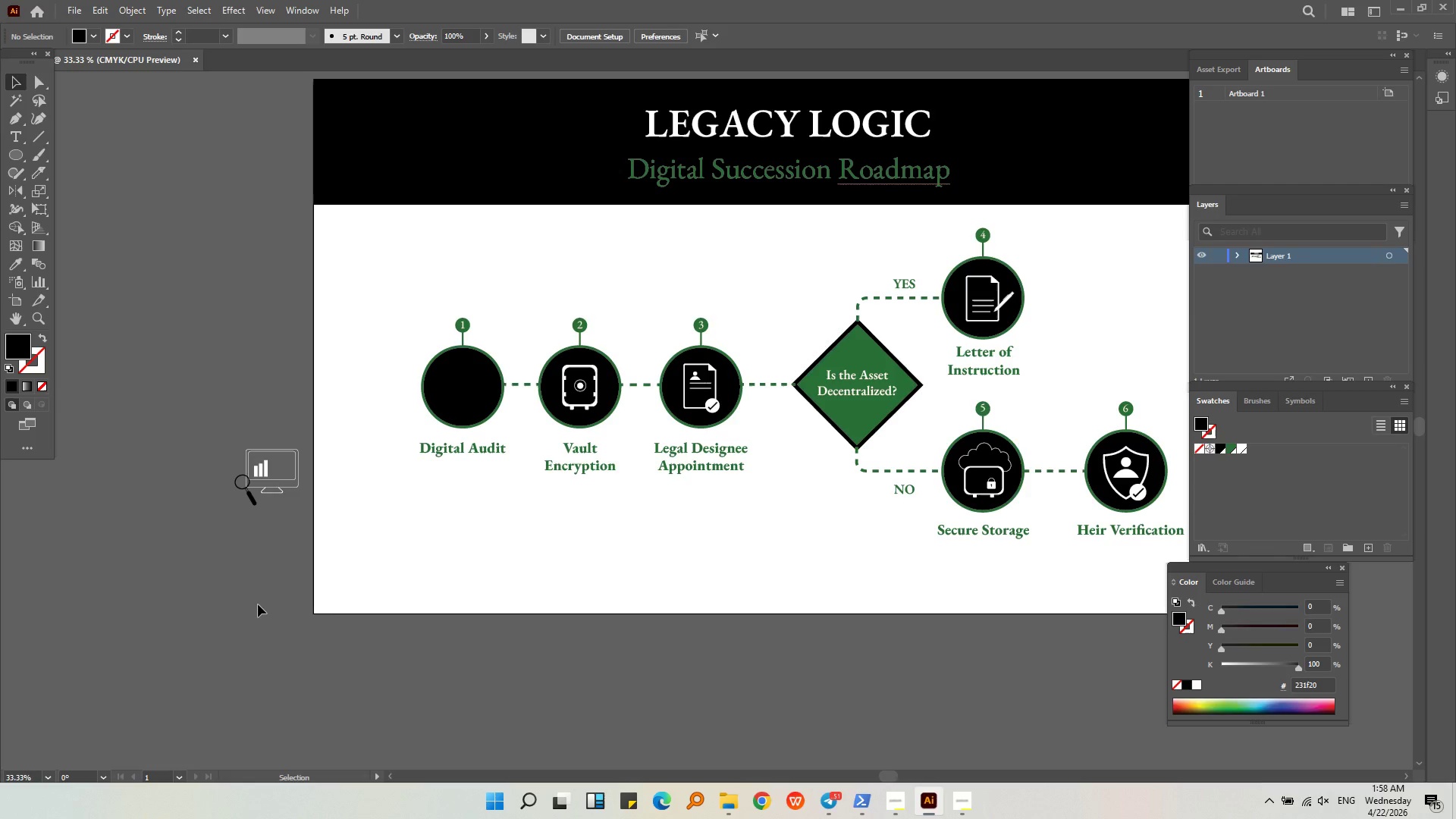 
left_click([258, 604])
 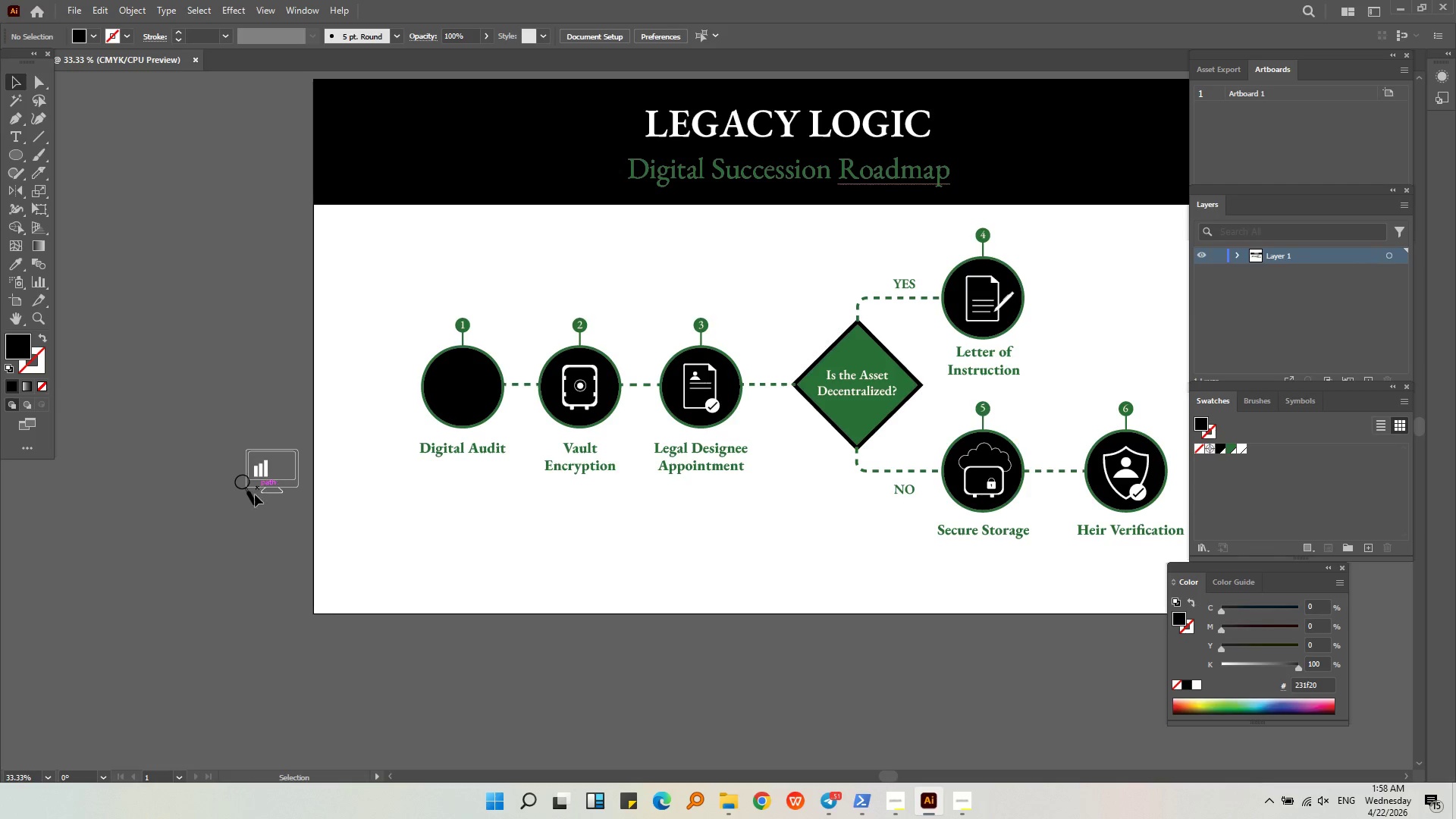 
left_click([255, 501])
 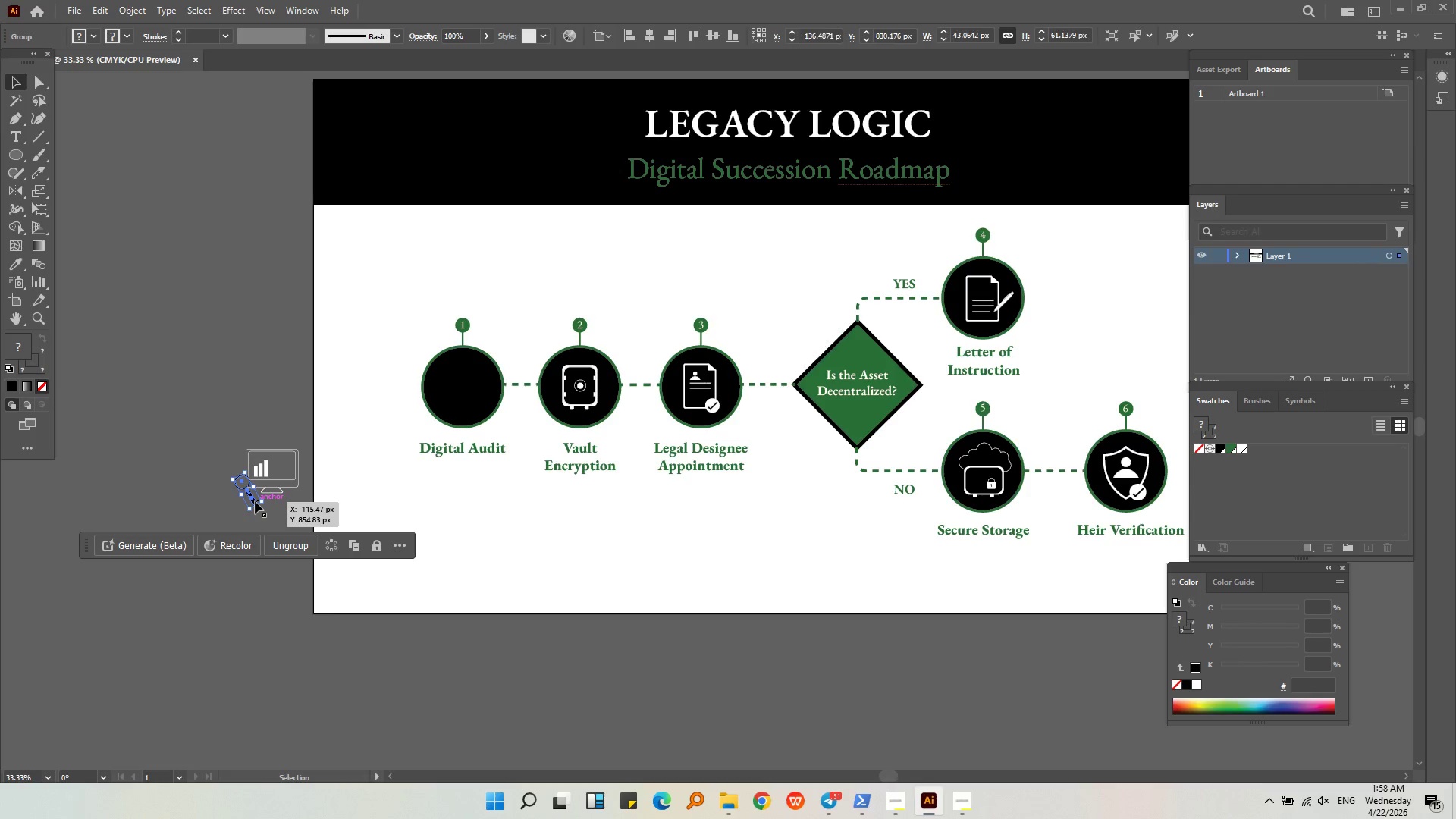 
hold_key(key=AltLeft, duration=0.52)
scroll: coordinate [253, 500], scroll_direction: up, amount: 5.0
 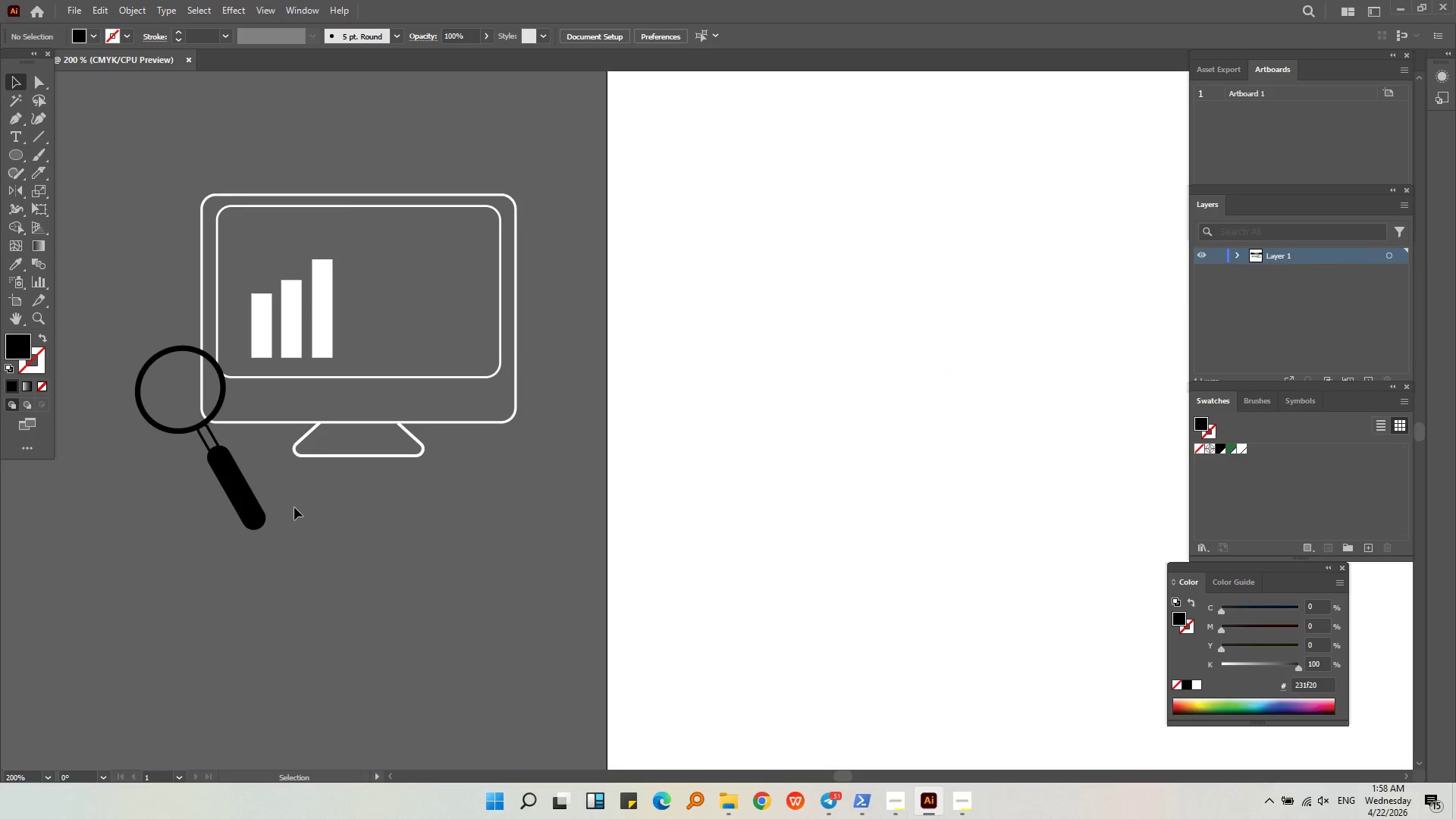 
left_click([259, 520])
 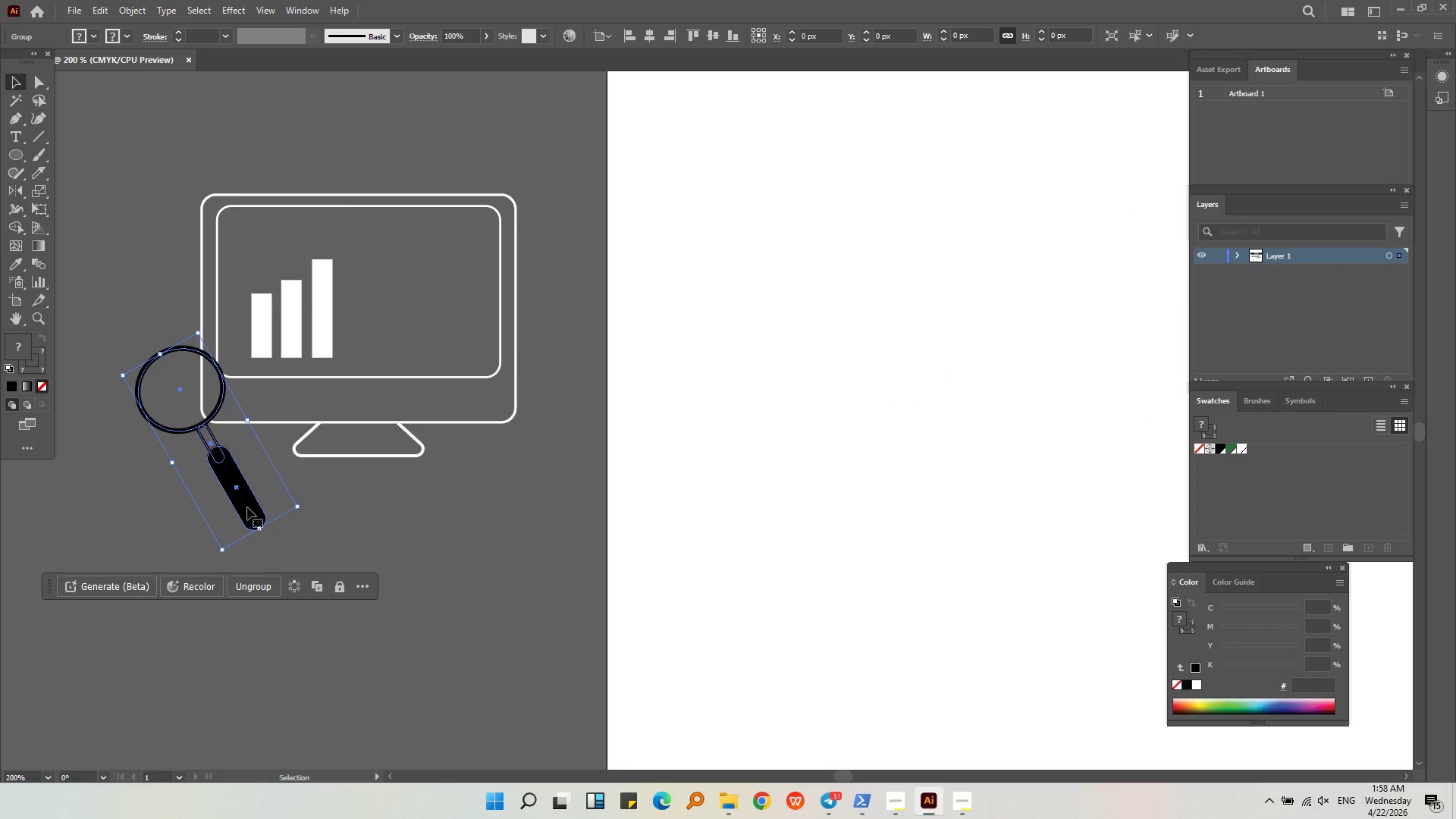 
left_click_drag(start_coordinate=[247, 507], to_coordinate=[527, 457])
 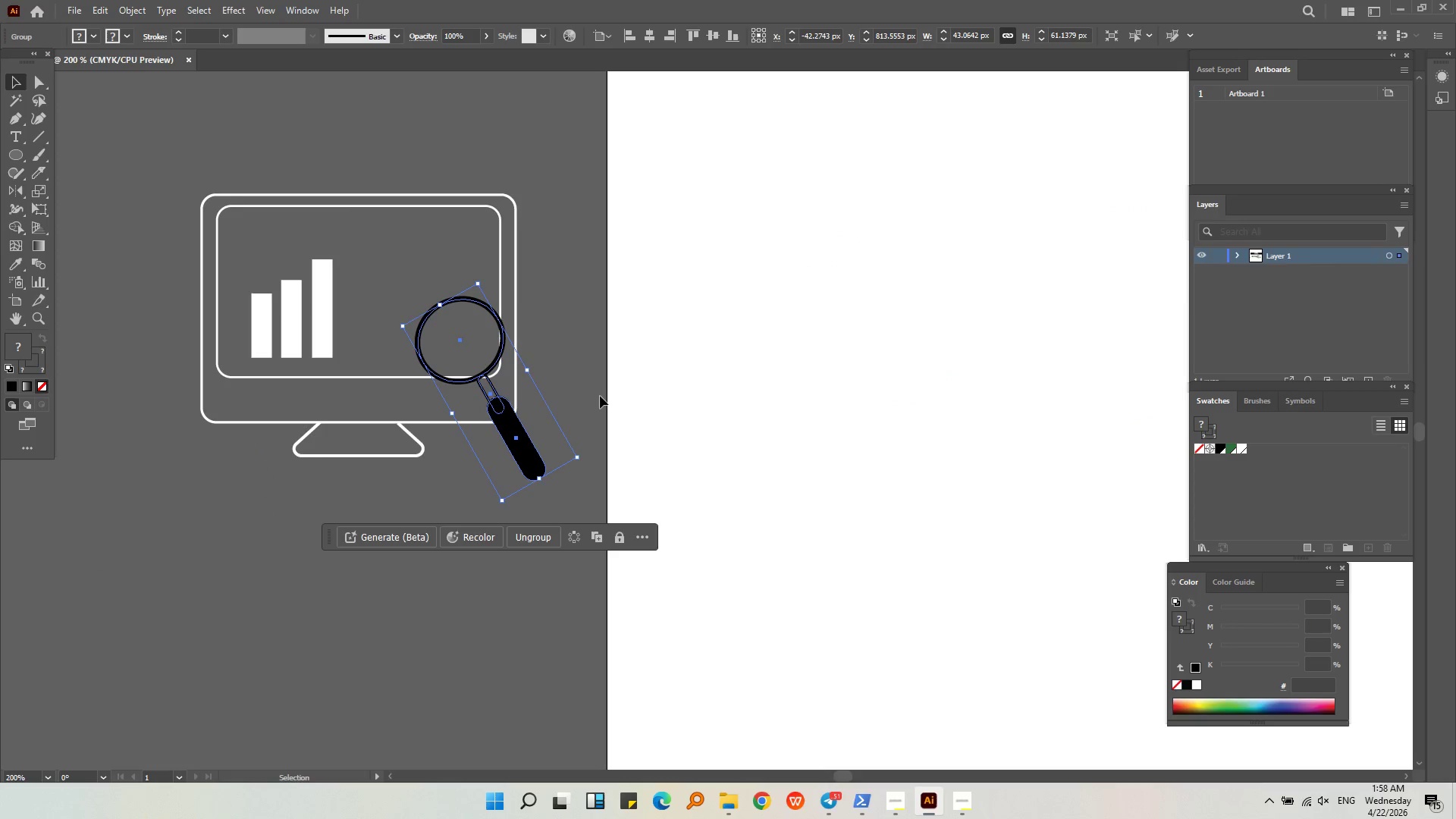 
left_click([600, 396])
 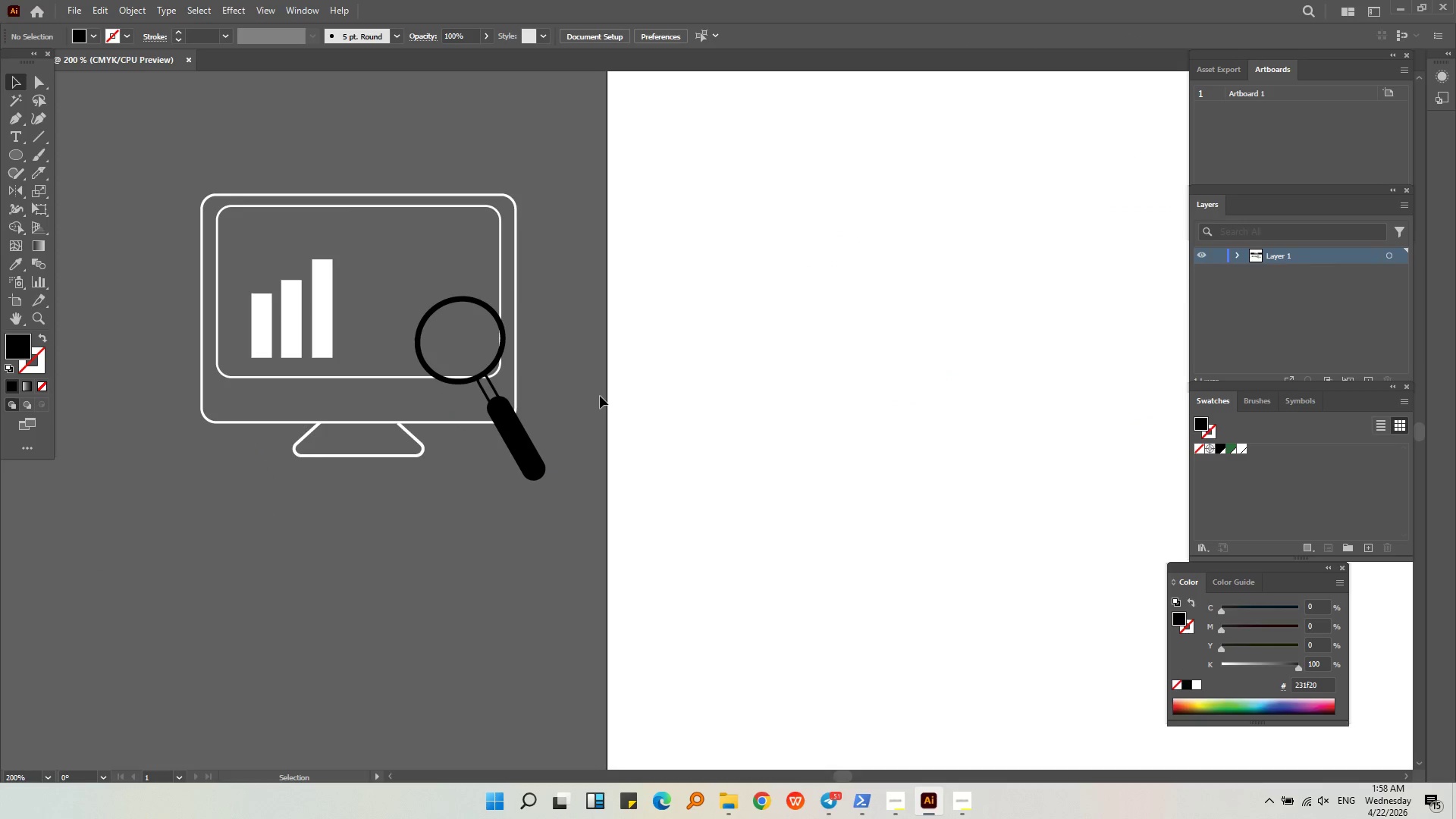 
hold_key(key=AltLeft, duration=0.39)
 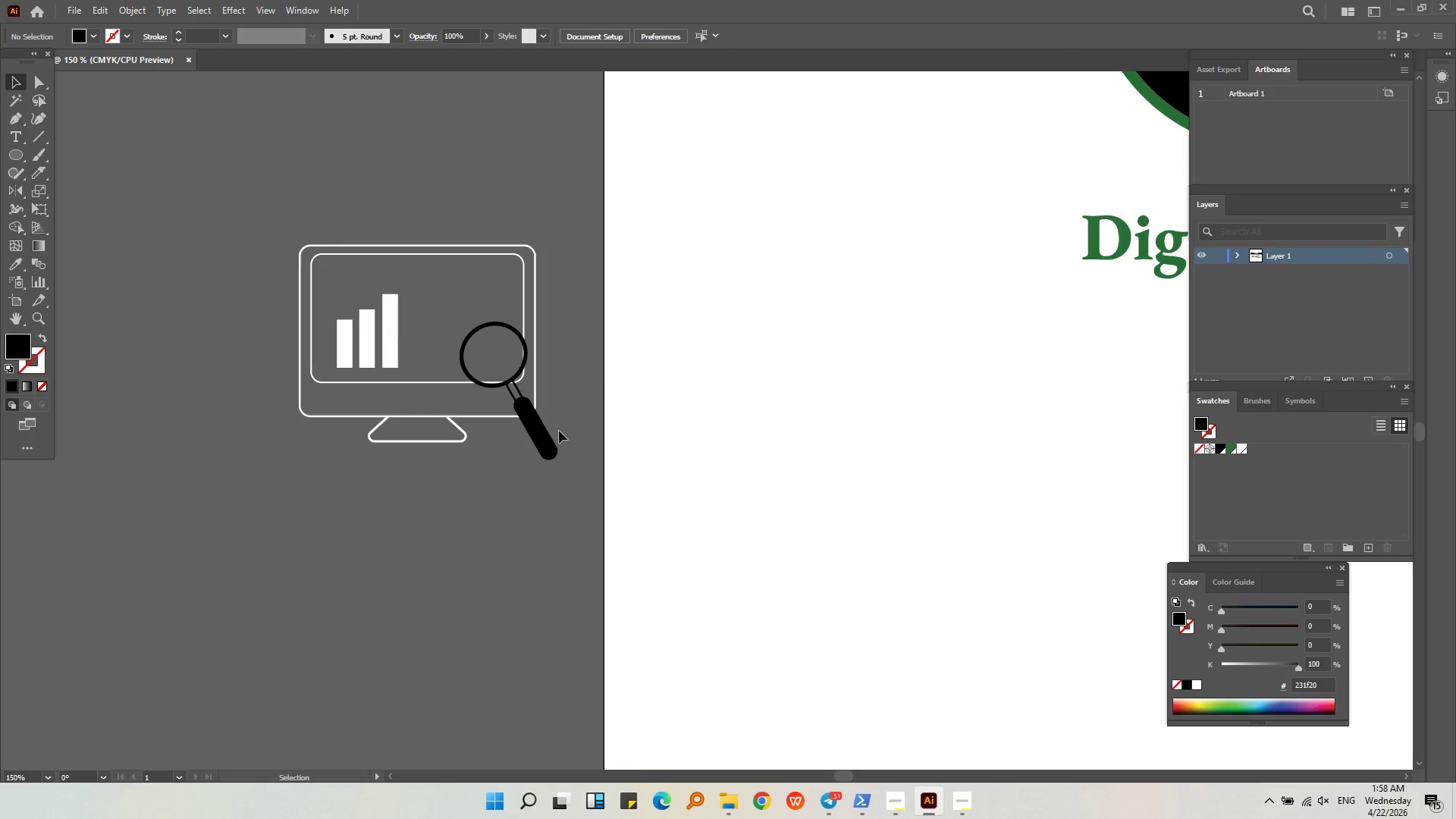 
middle_click([600, 396])
 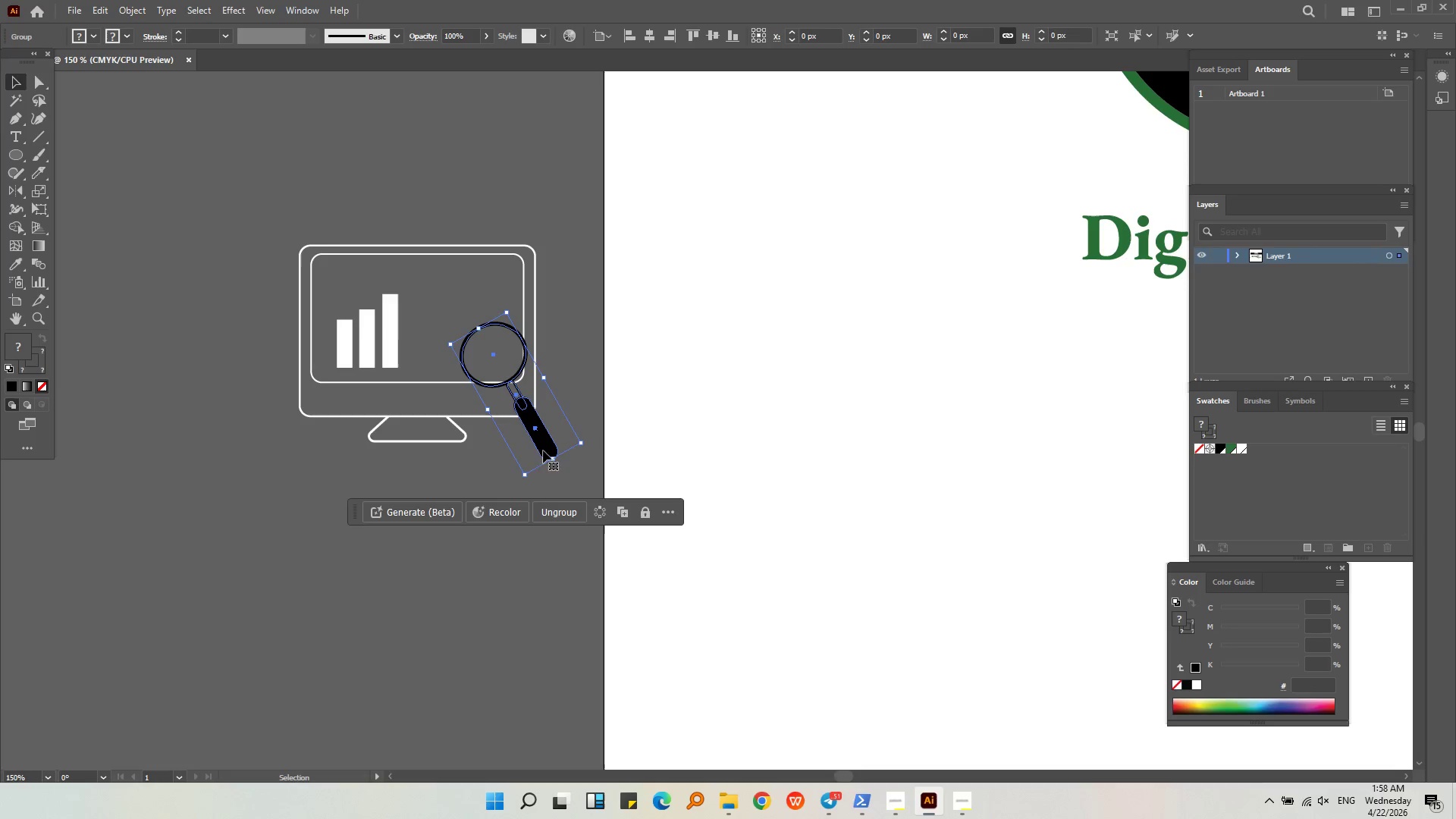 
scroll: coordinate [600, 396], scroll_direction: down, amount: 1.0
 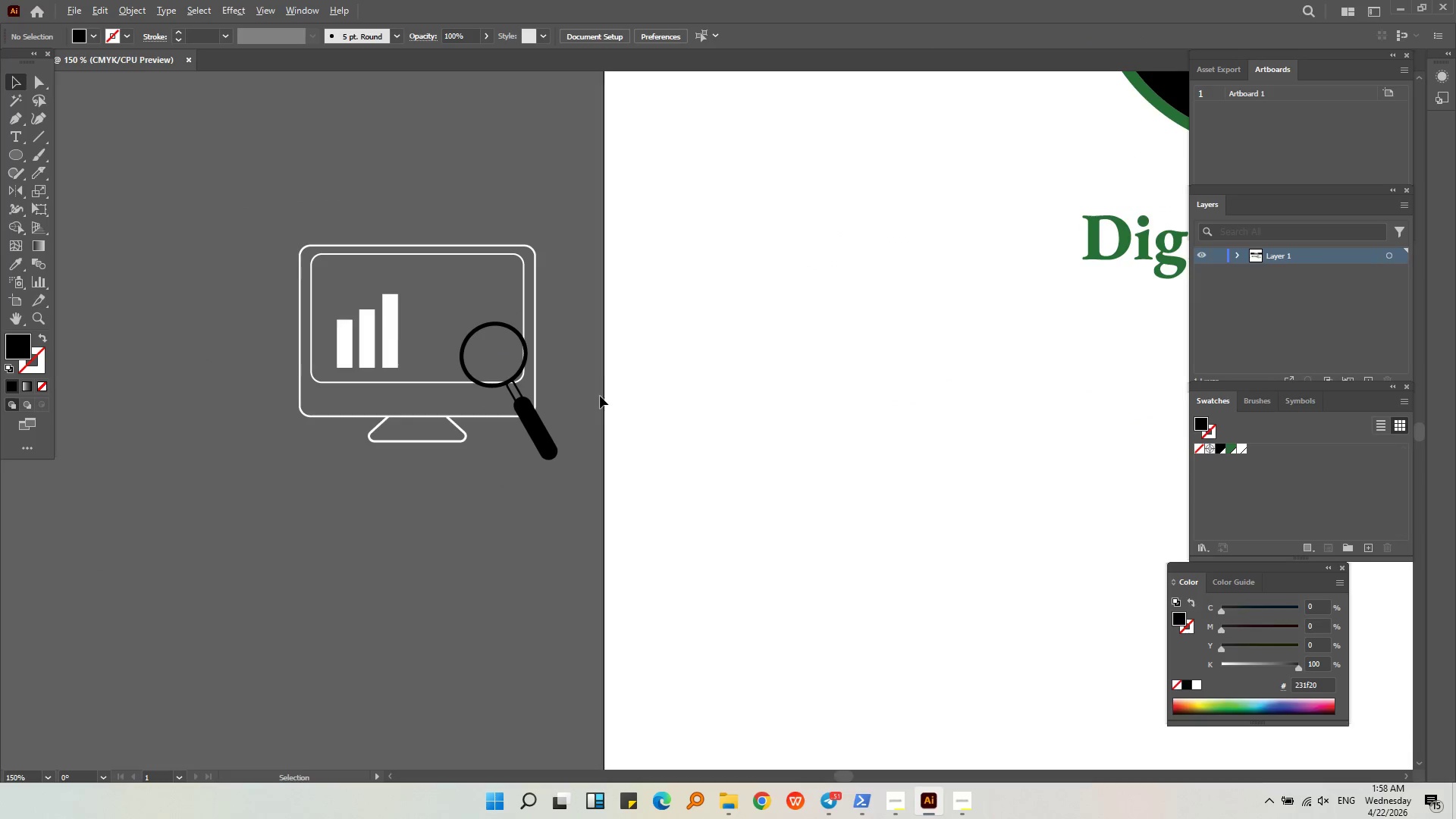 
hold_key(key=ShiftLeft, duration=1.97)
left_click_drag(start_coordinate=[556, 460], to_coordinate=[551, 442])
 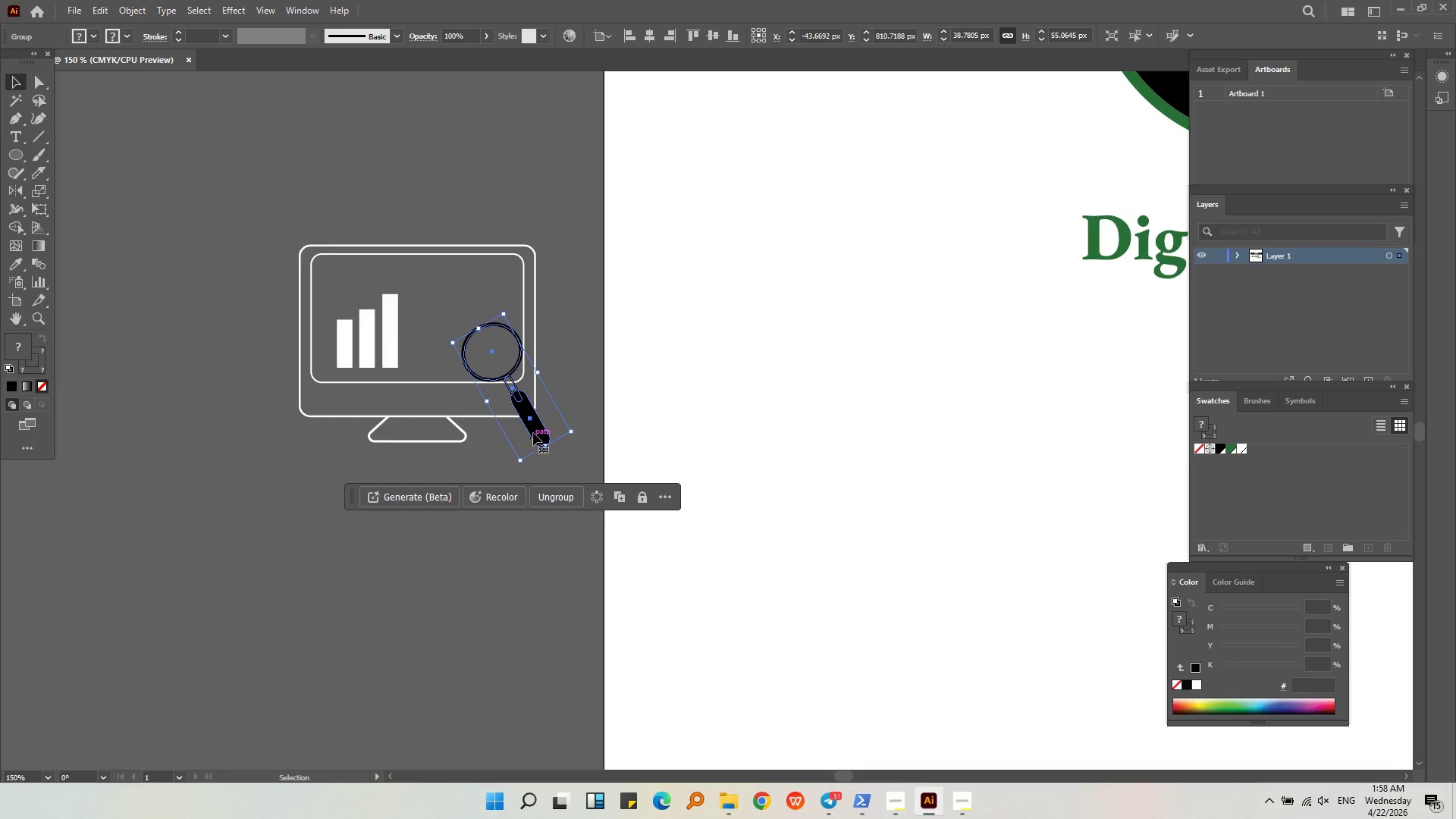 
left_click_drag(start_coordinate=[534, 433], to_coordinate=[544, 442])
 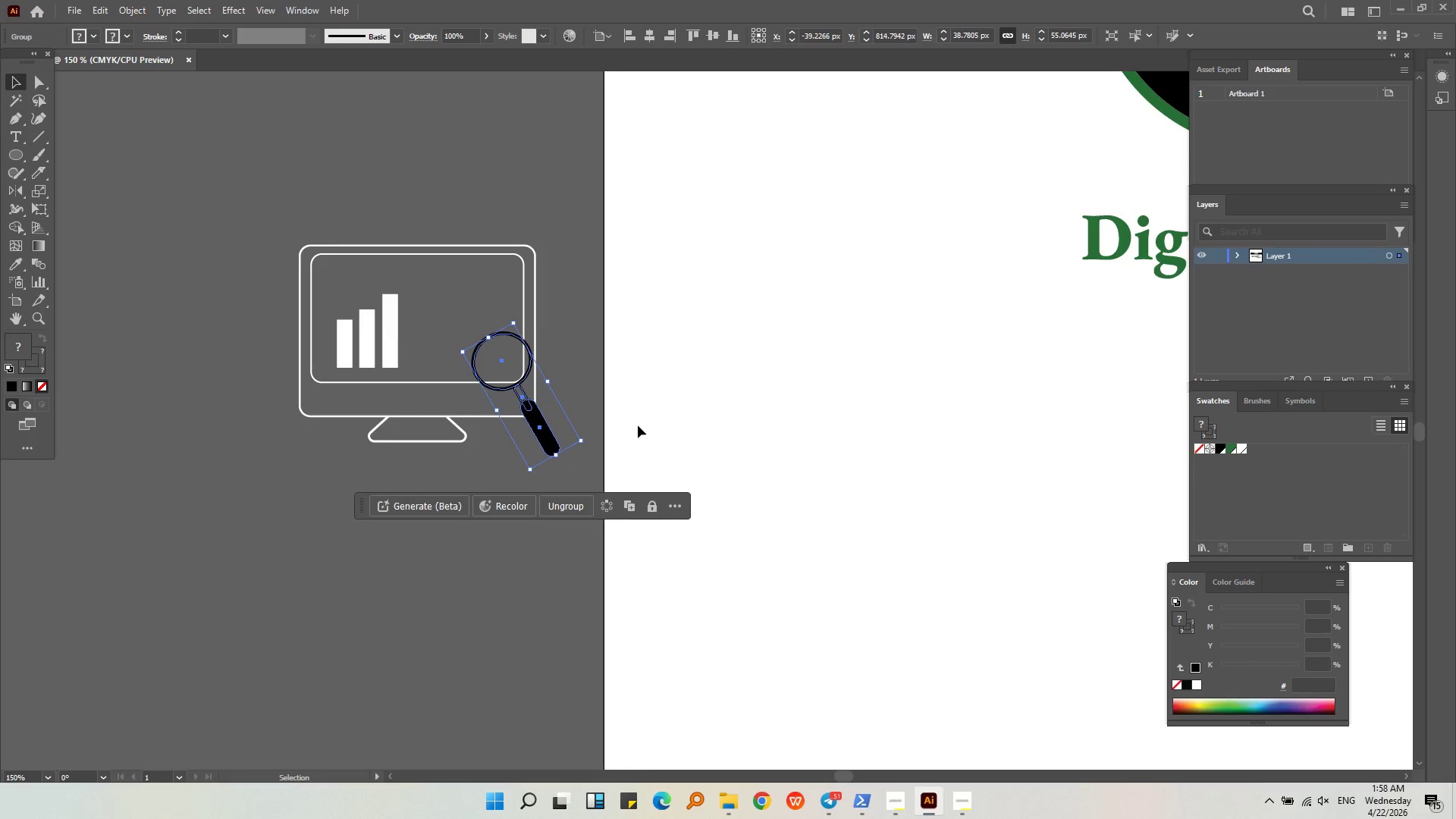 
left_click([638, 425])
 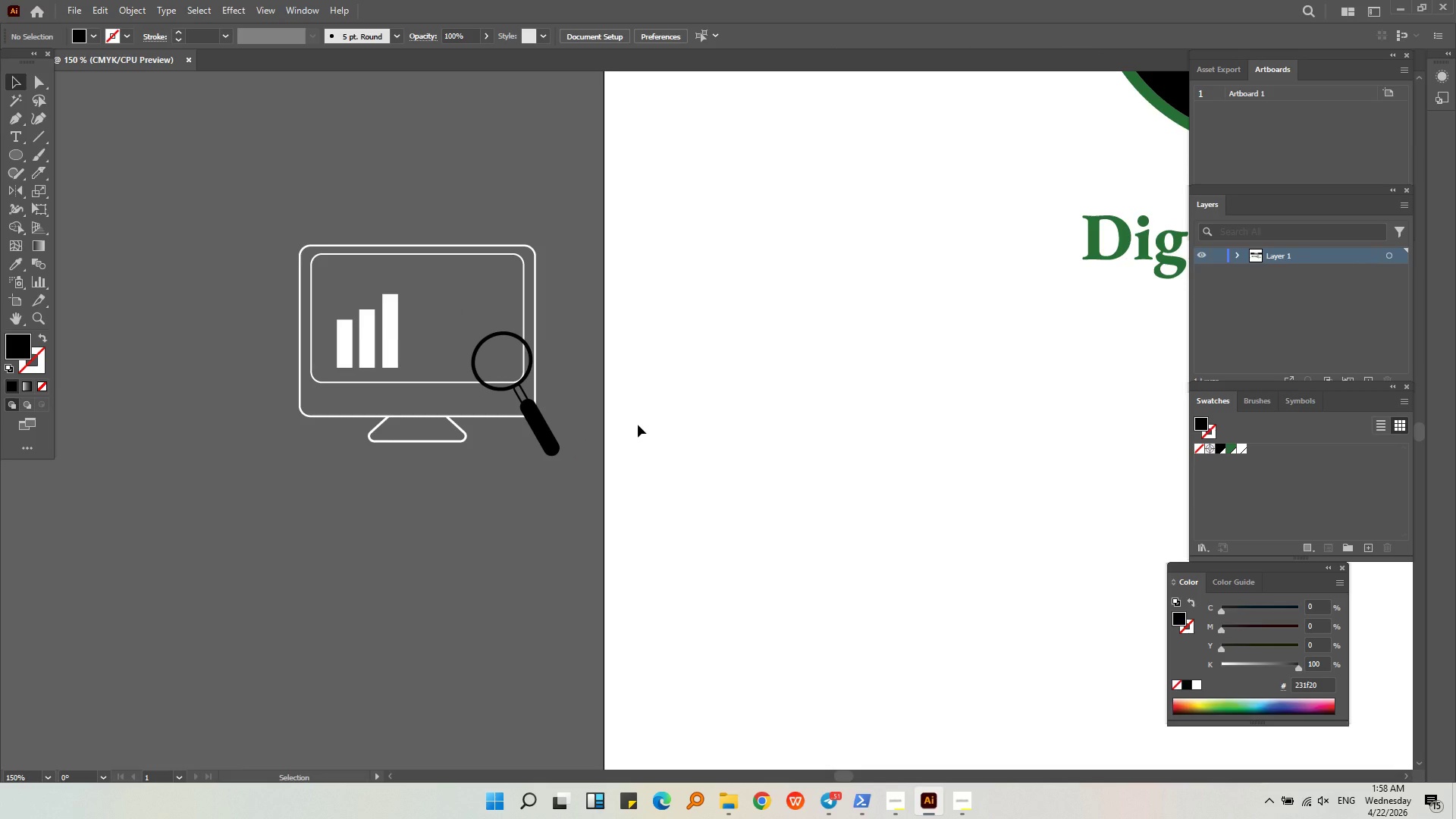 
hold_key(key=AltLeft, duration=0.31)
 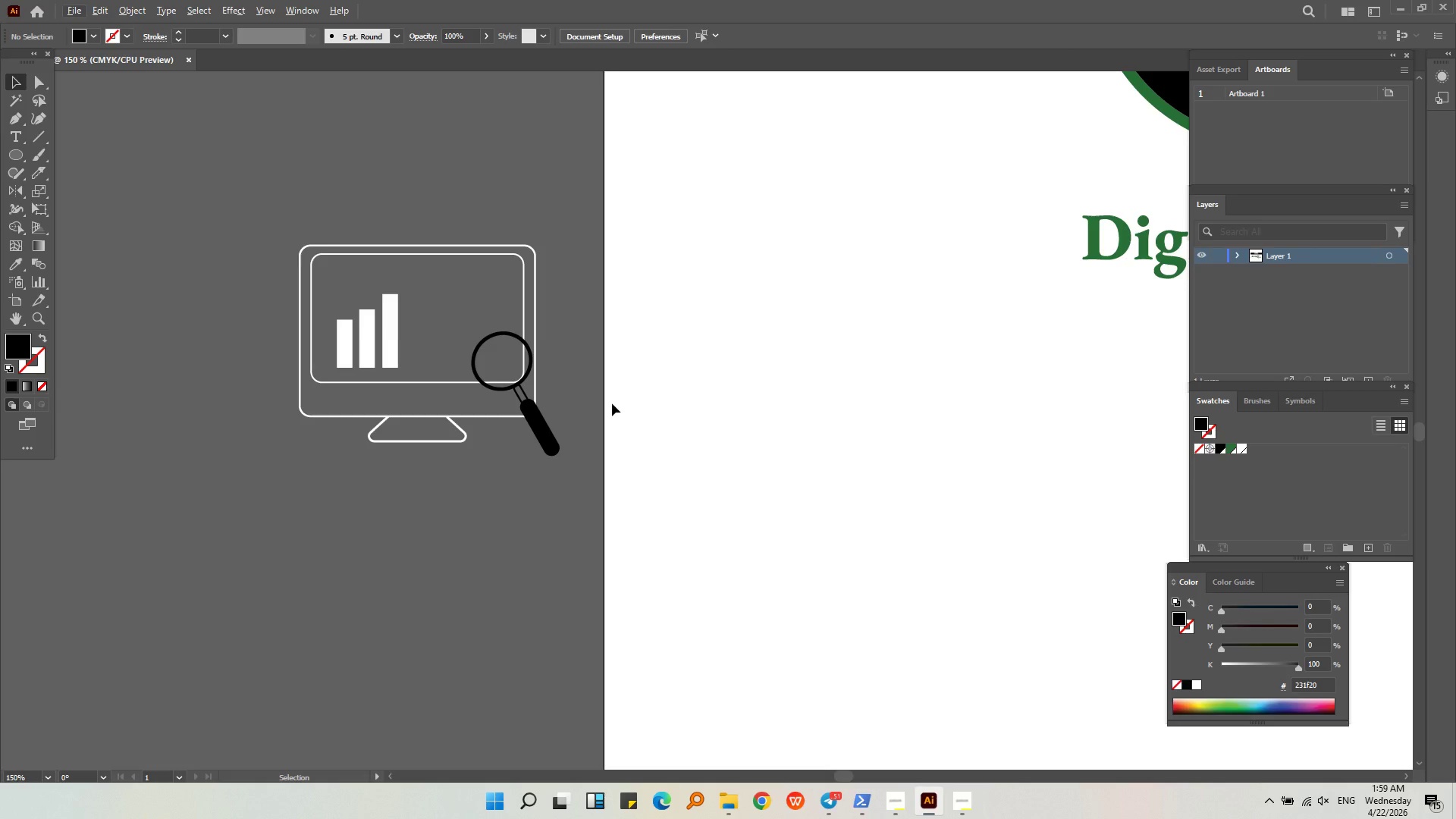 
wait(85.84)
 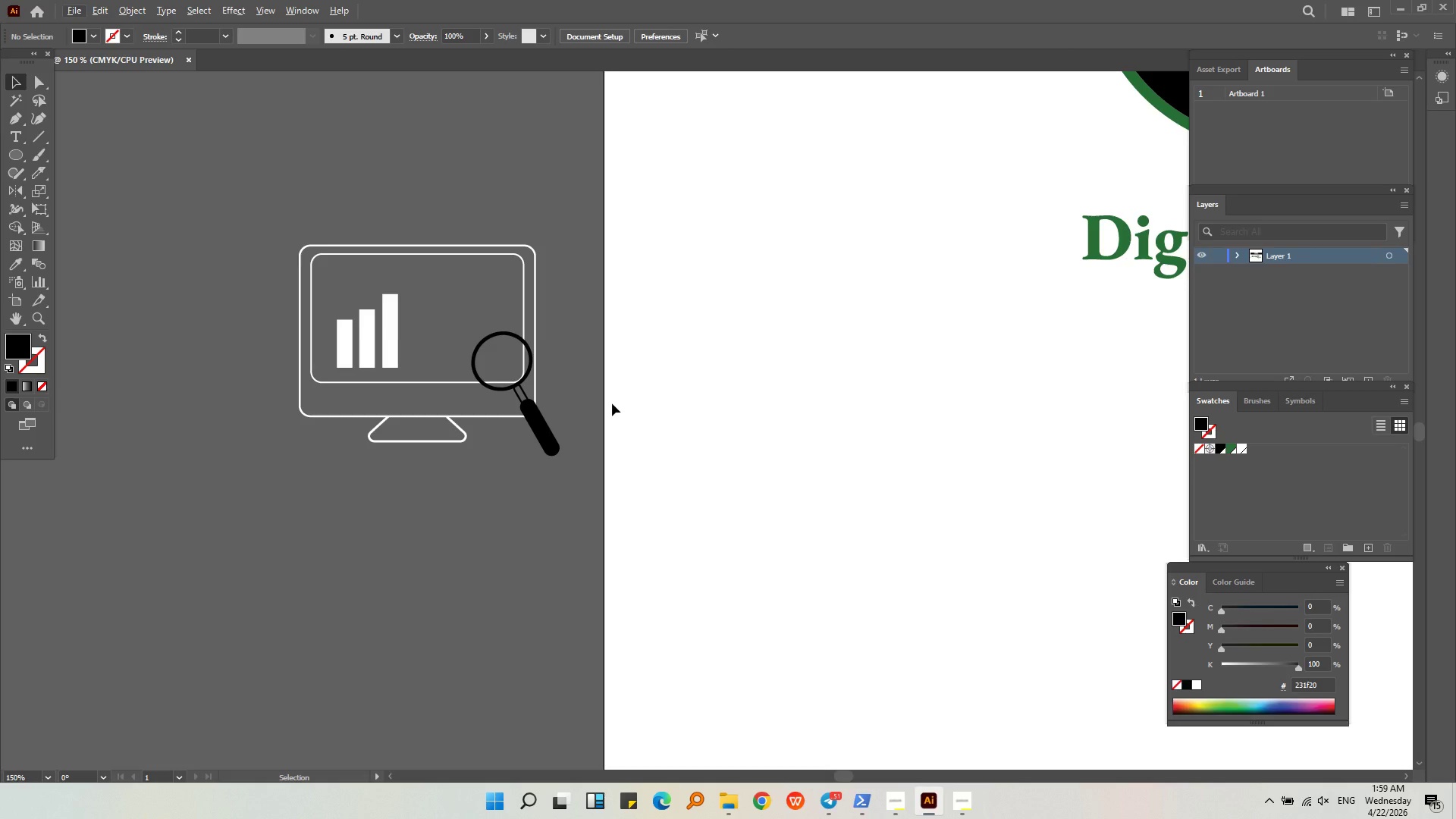 
left_click([539, 497])
 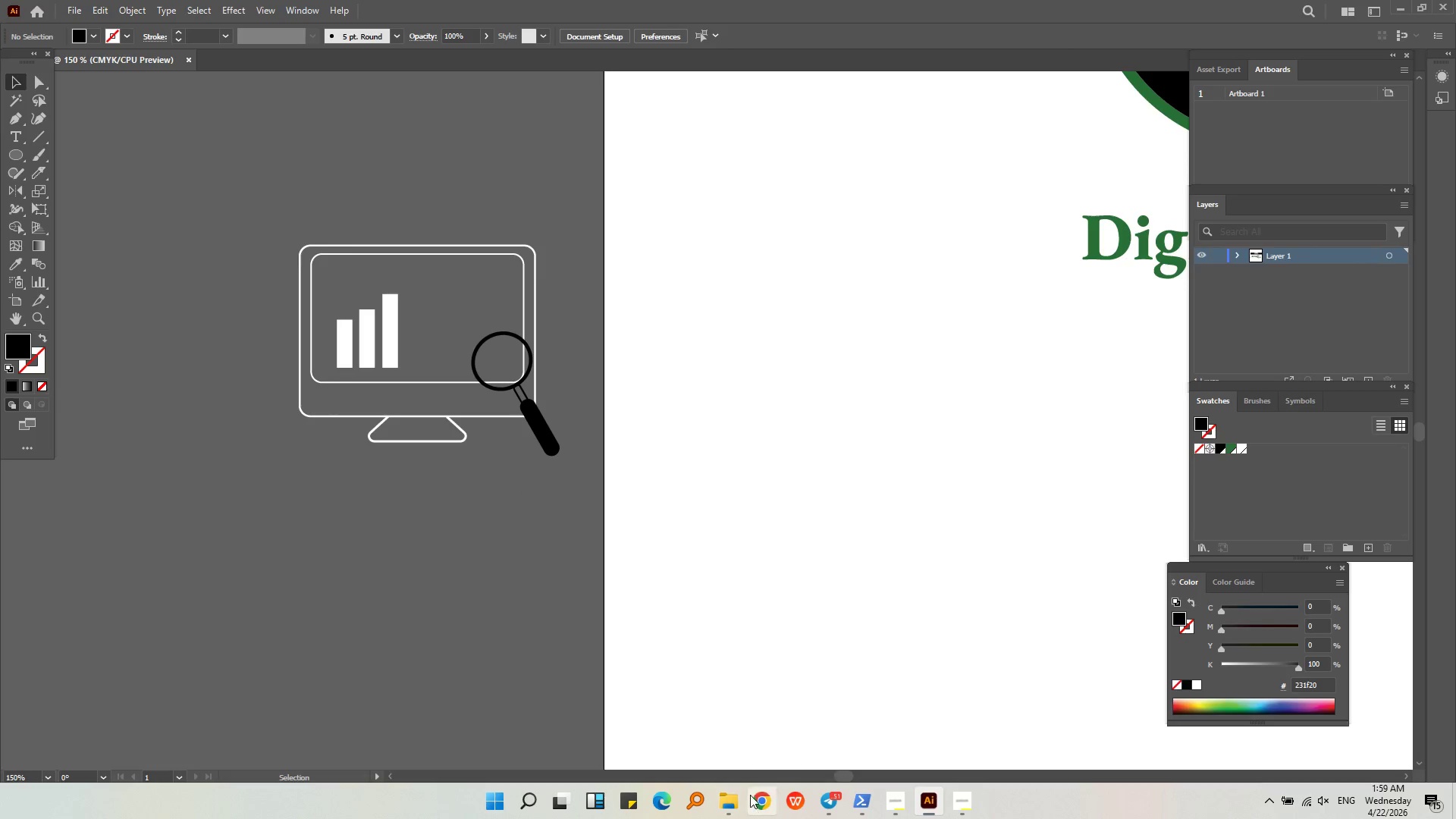 
left_click([753, 799])
 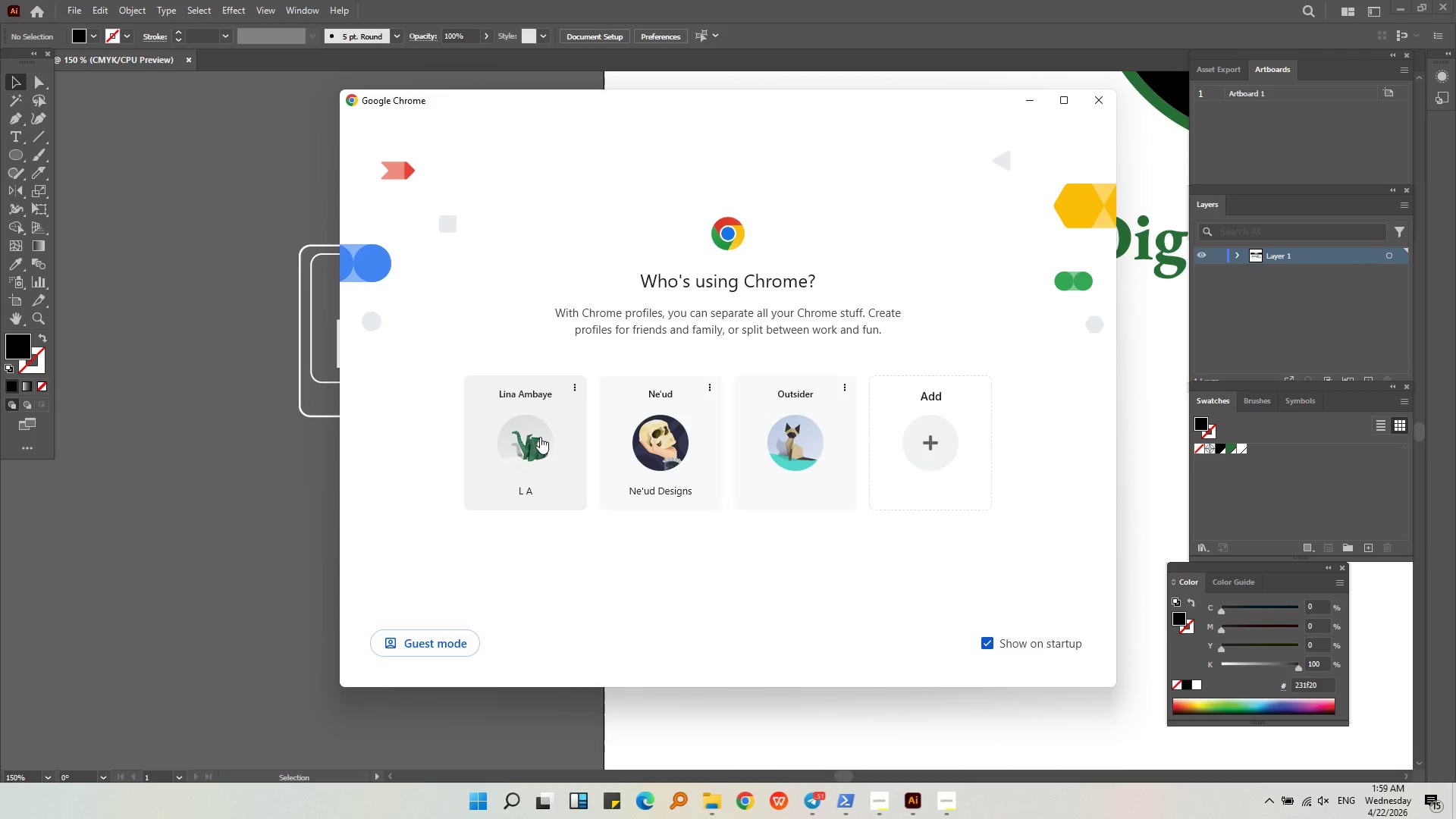 
left_click([537, 431])
 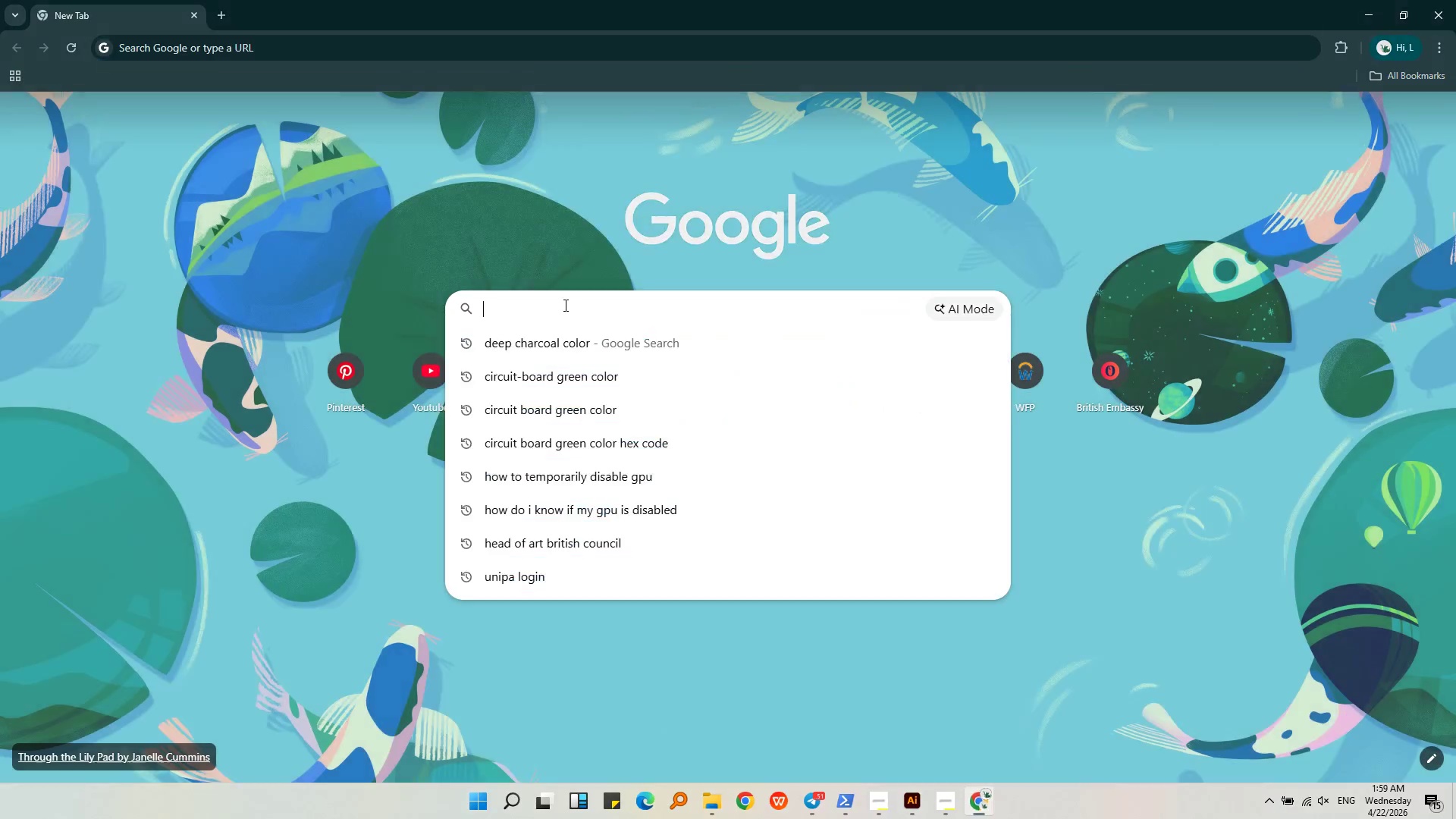 
type(STI)
key(Backspace)
type(UCK ON THE BG ILLL)
key(Backspace)
type(USTEAT)
key(Backspace)
key(Backspace)
key(Backspace)
type(RATOR)
 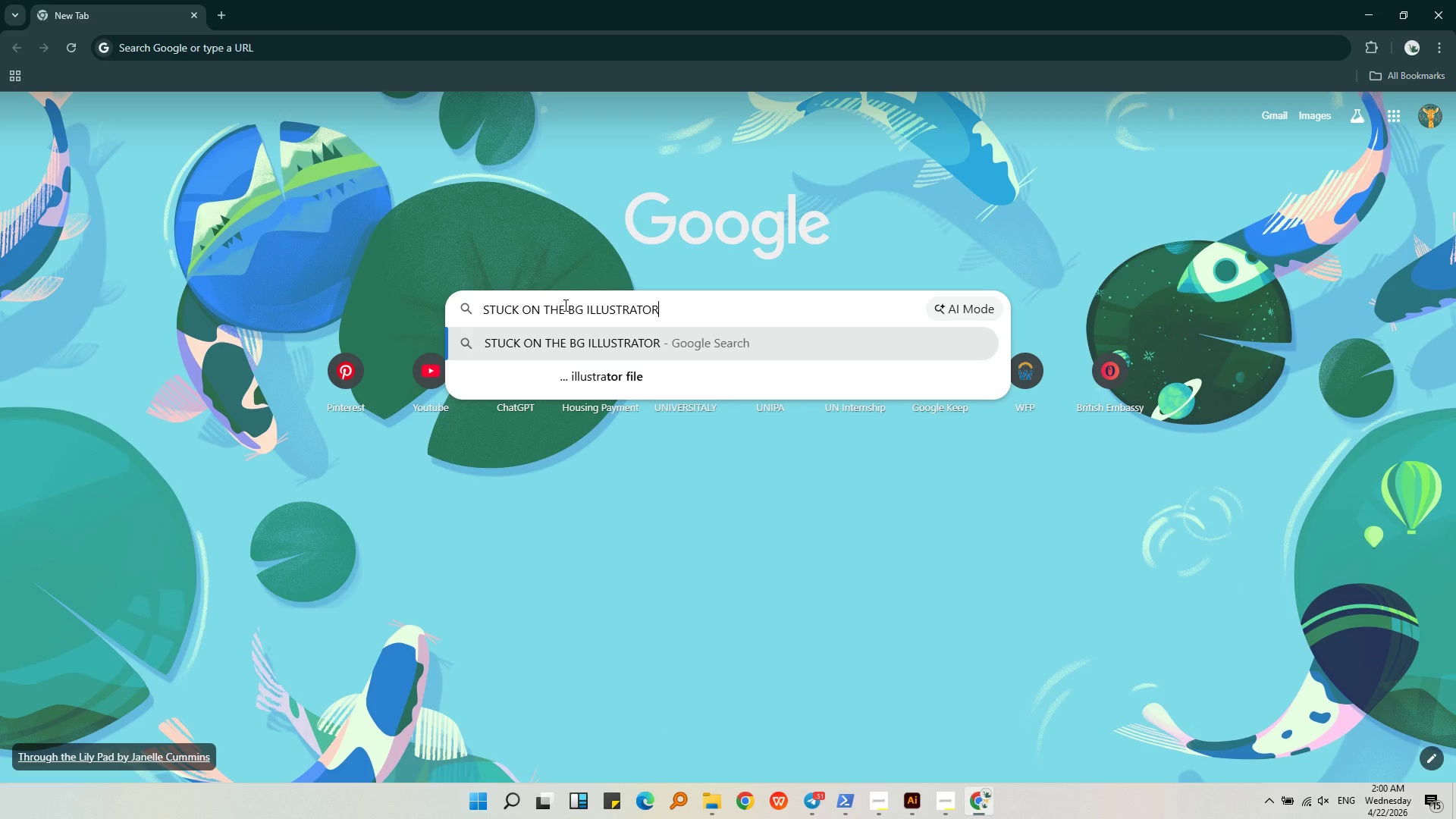 
key(Enter)
 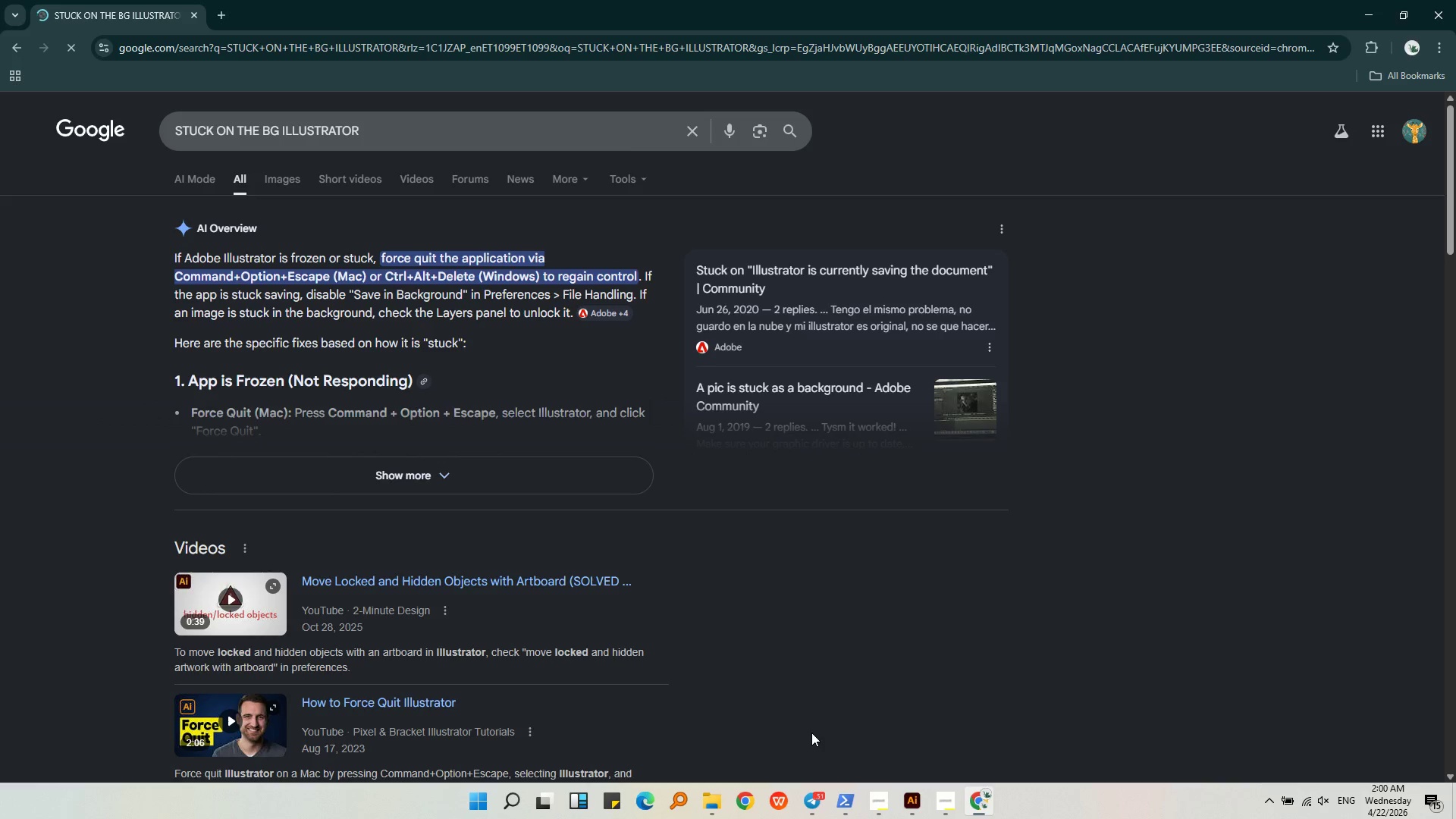 
wait(24.44)
 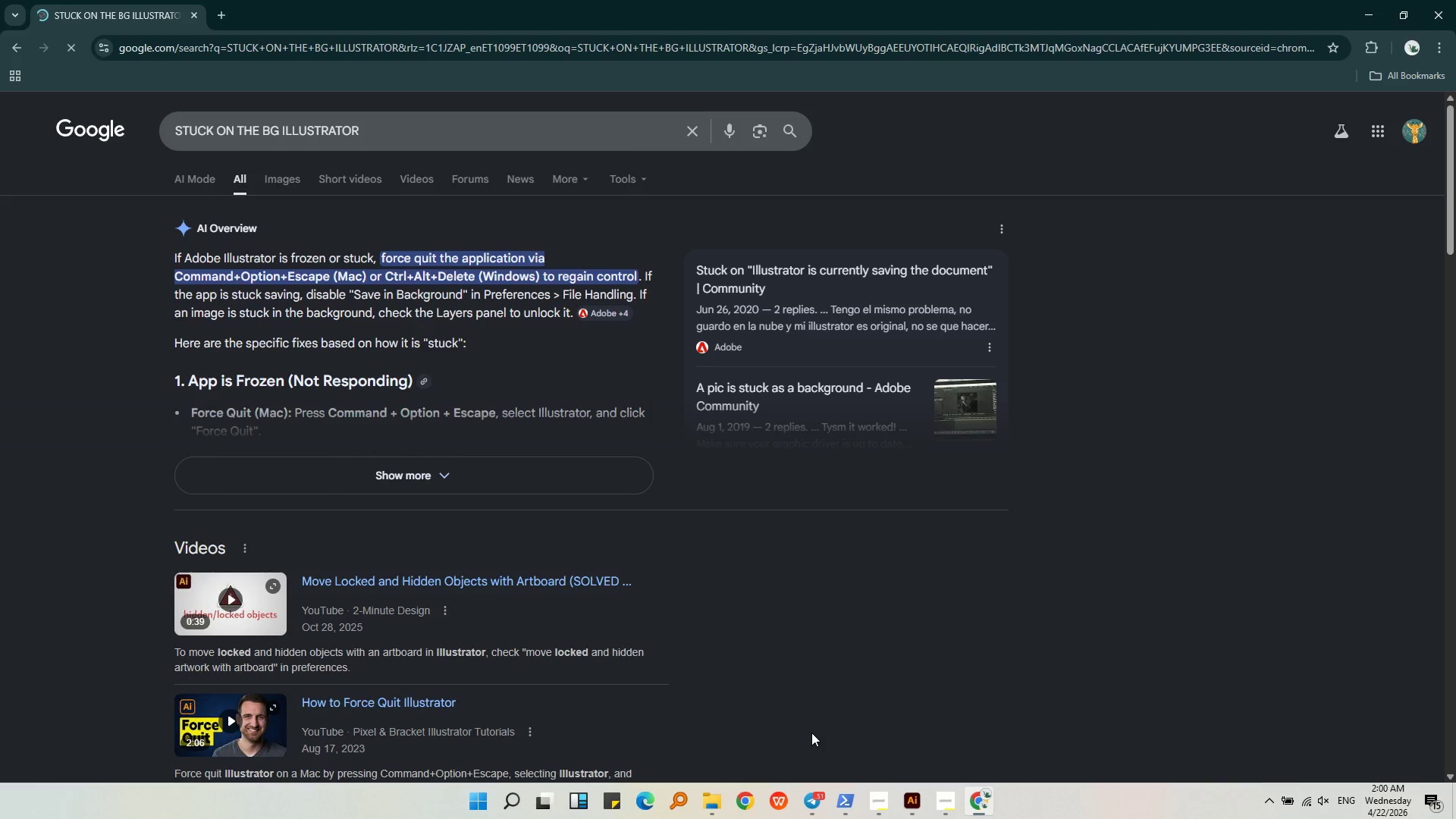 
double_click([397, 135])
 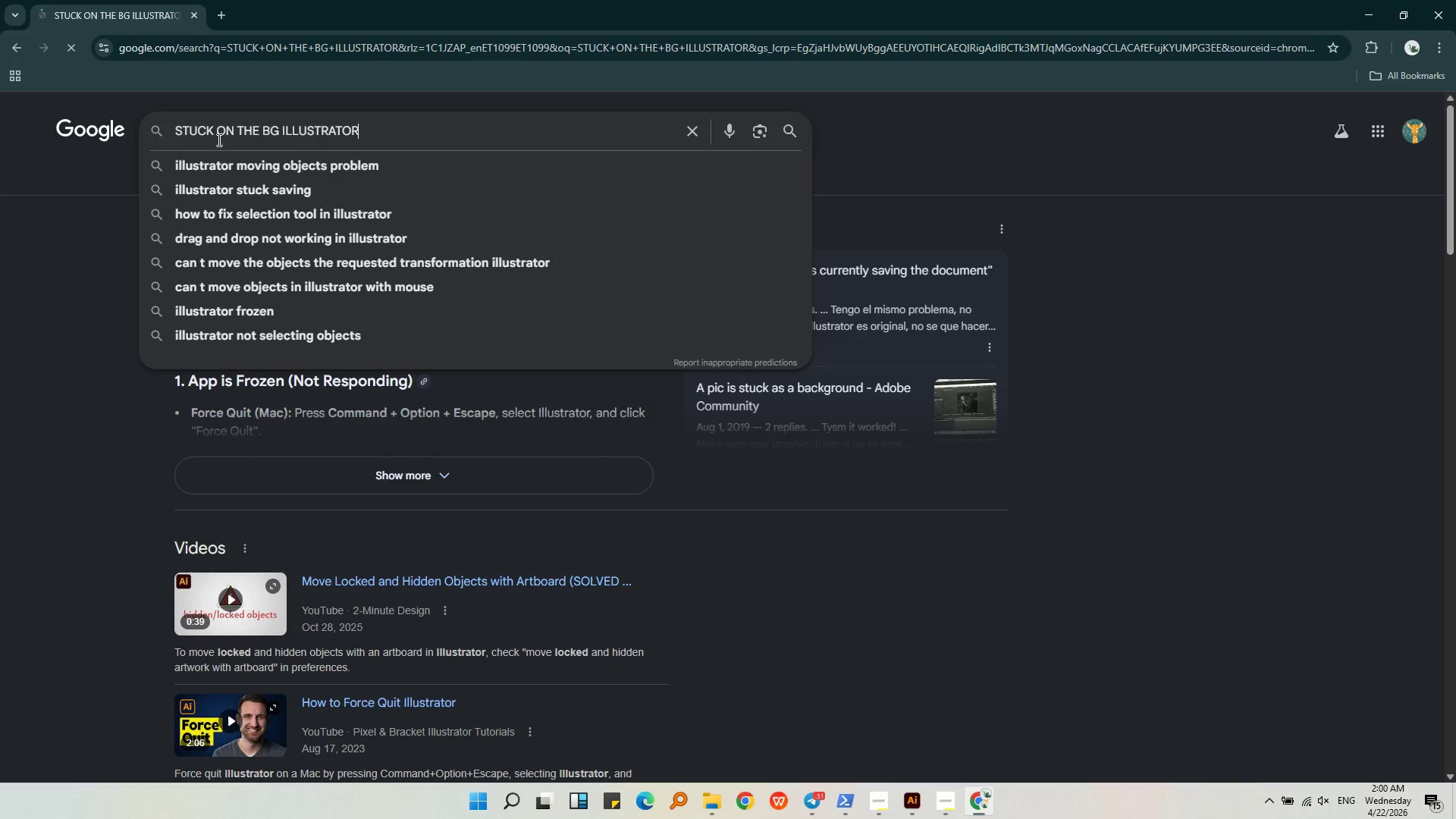 
left_click([177, 125])
 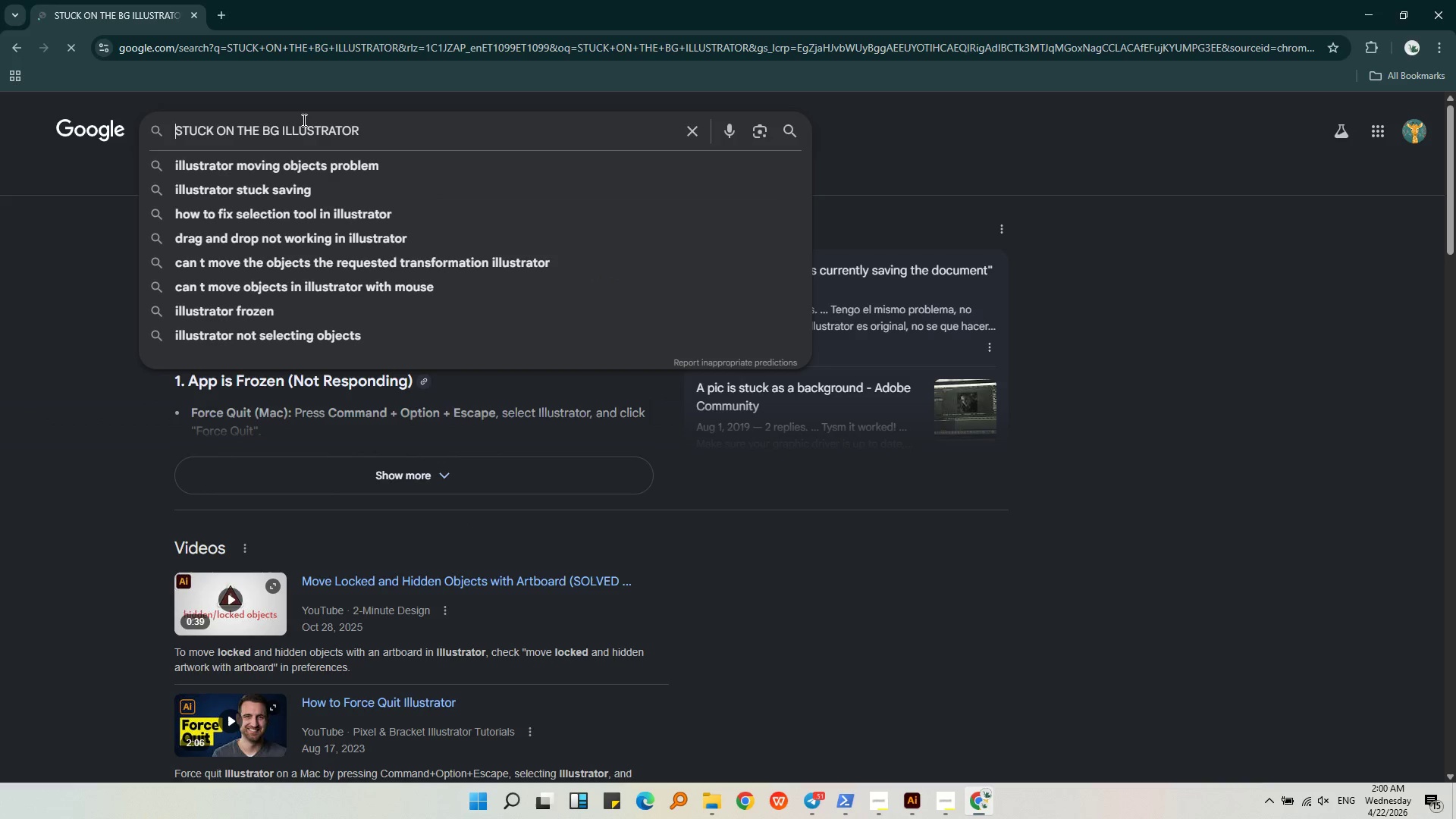 
type(OBJECT )
 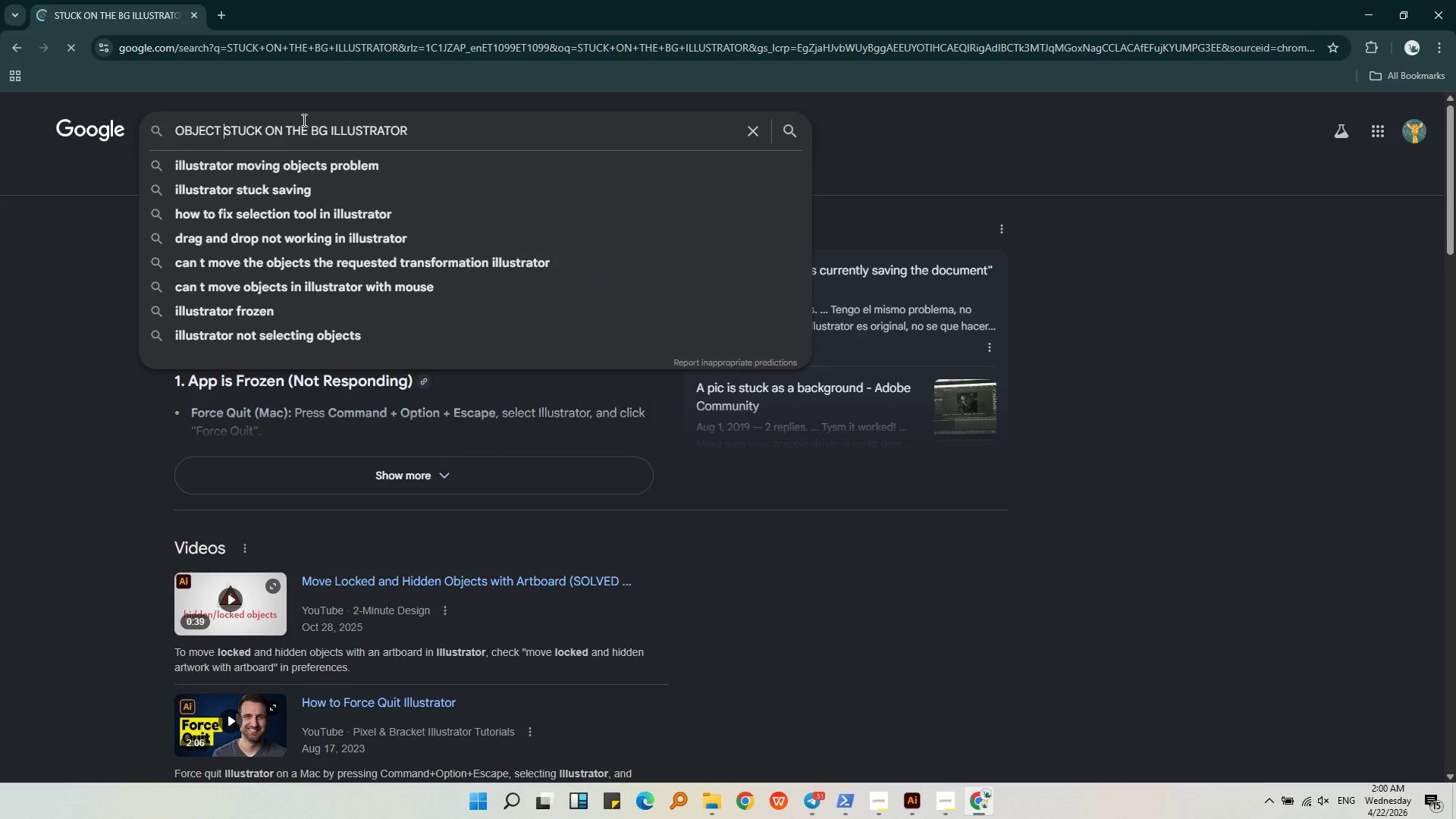 
key(Enter)
 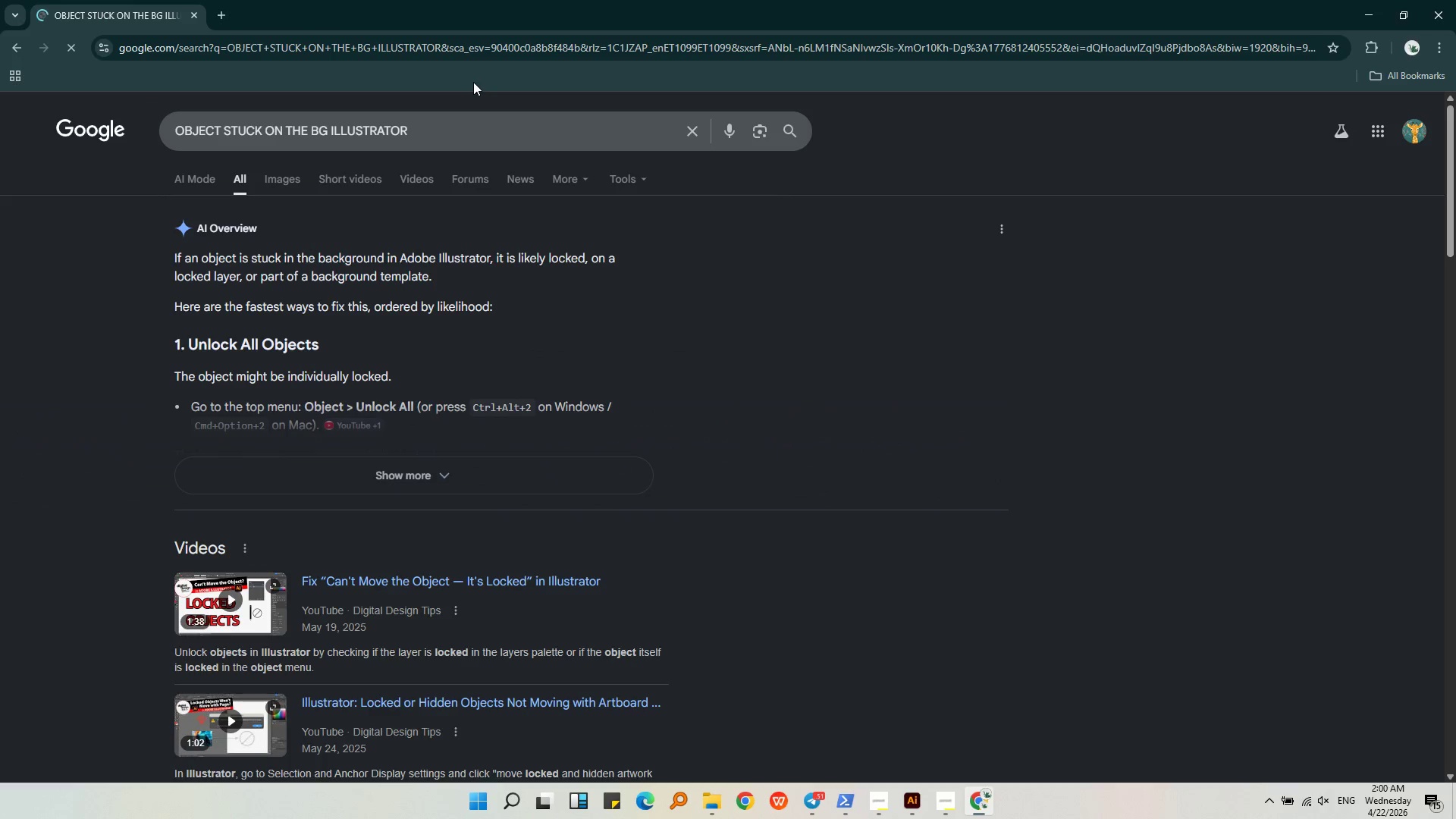 
wait(5.72)
 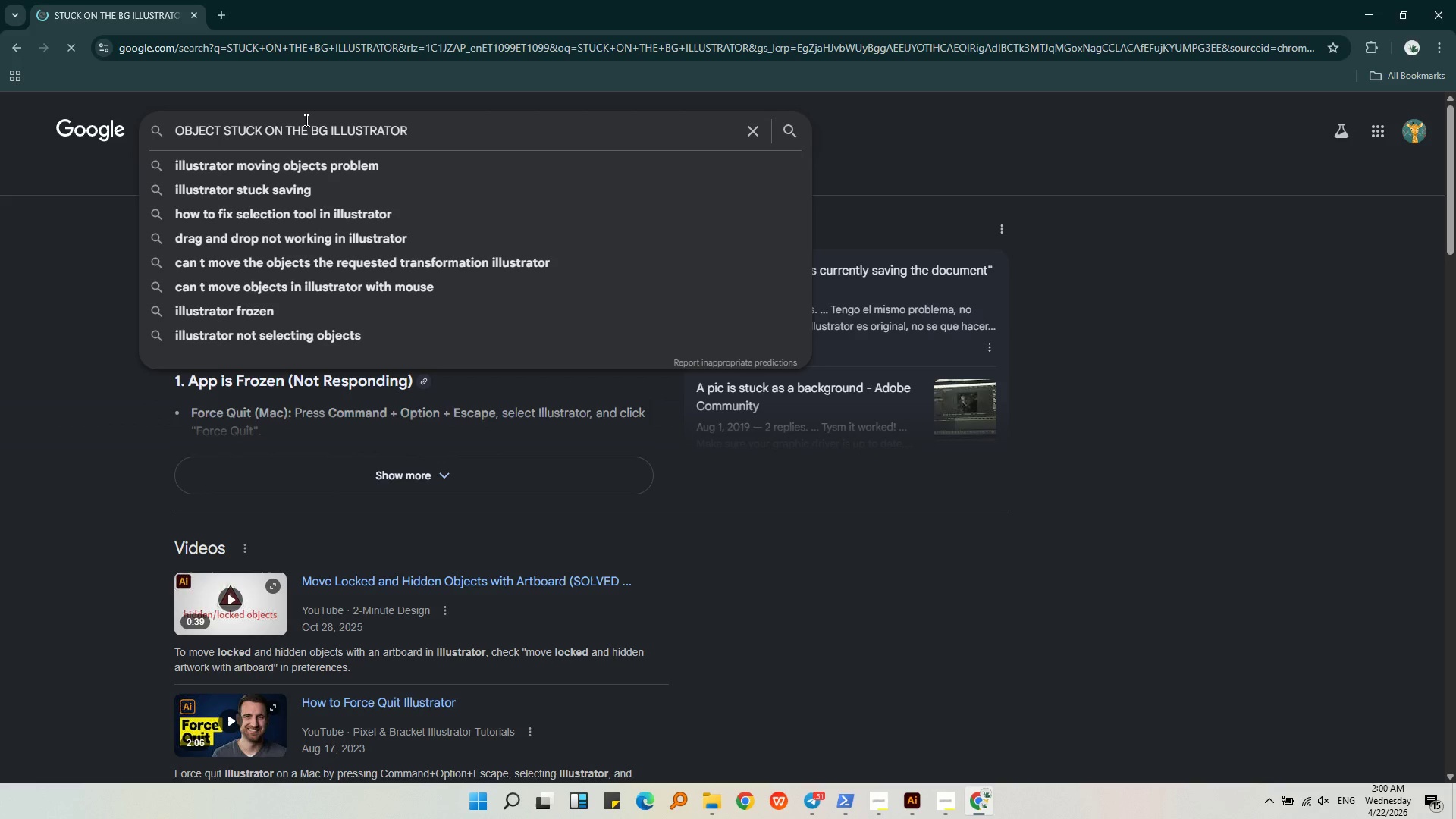 
left_click([477, 463])
 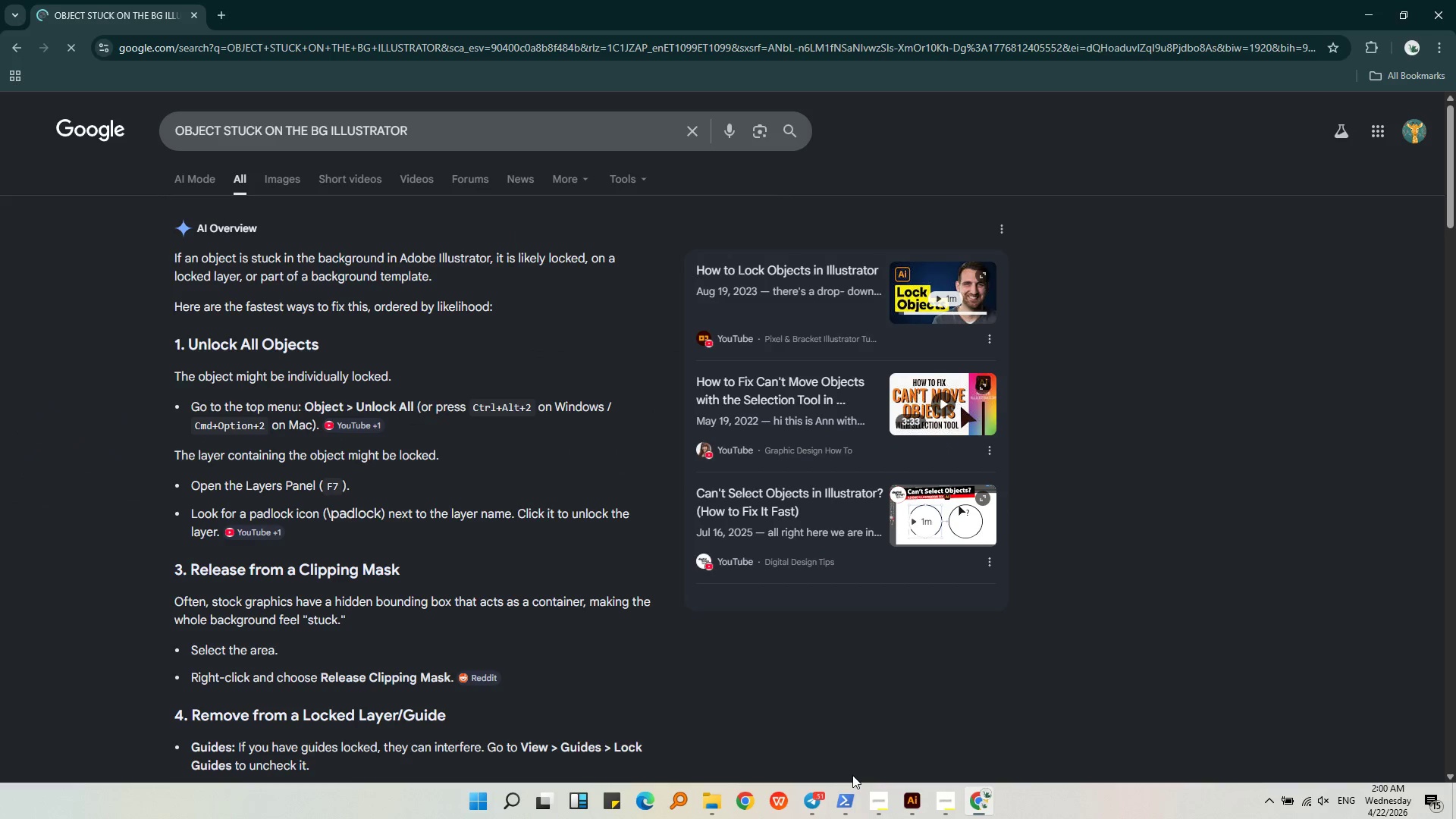 
left_click([917, 792])
 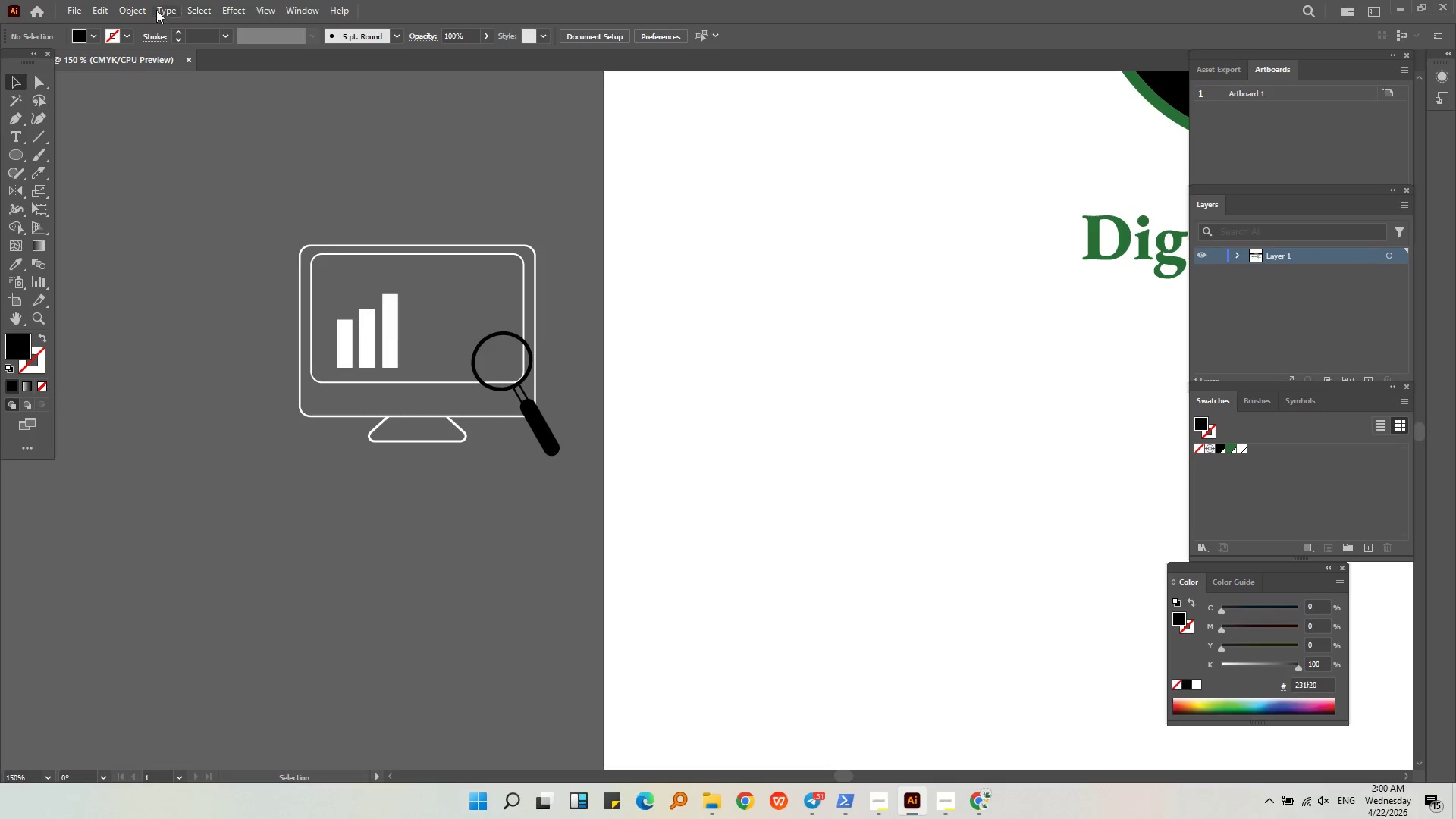 
left_click([132, 13])
 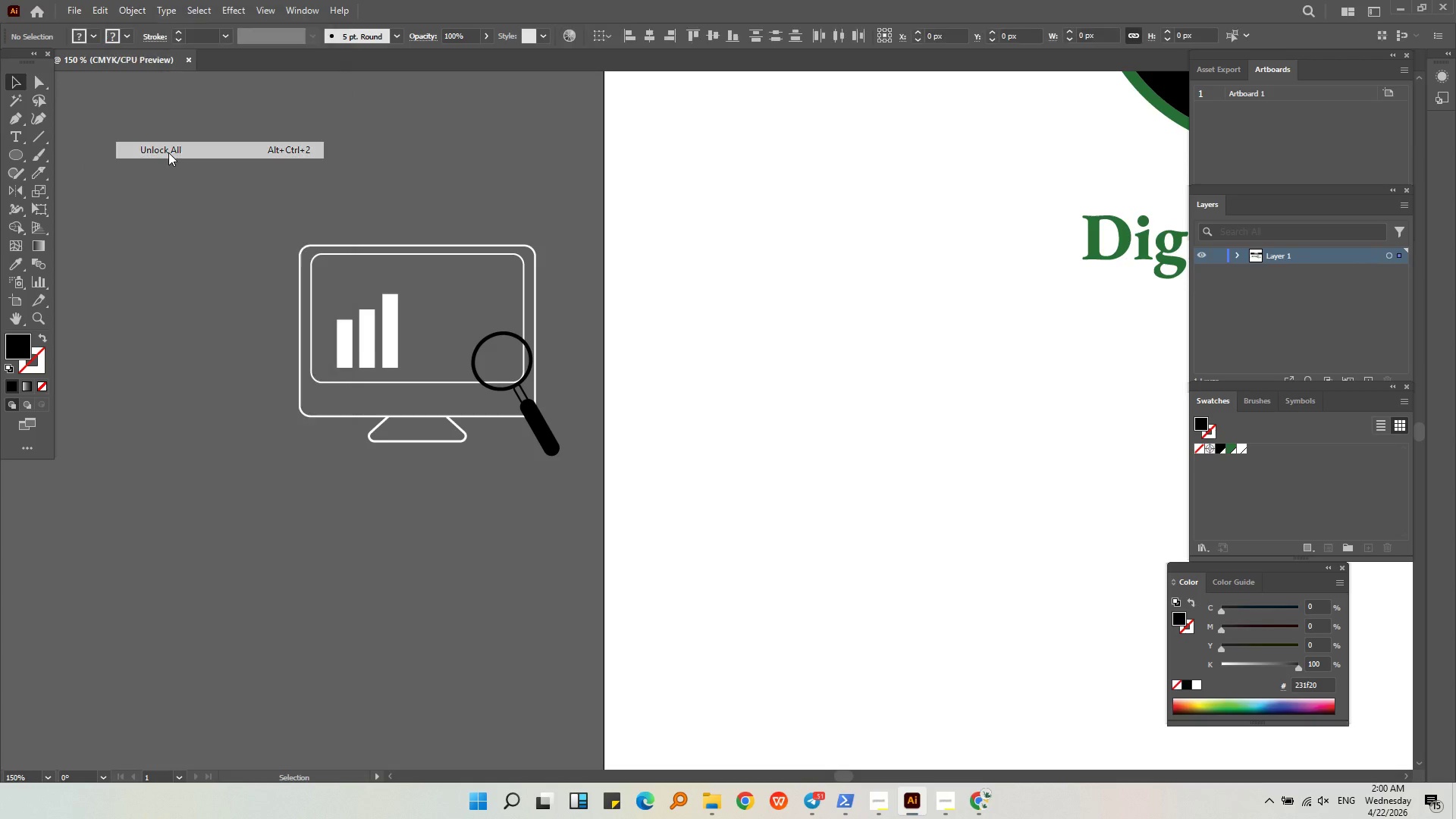 
double_click([375, 162])
 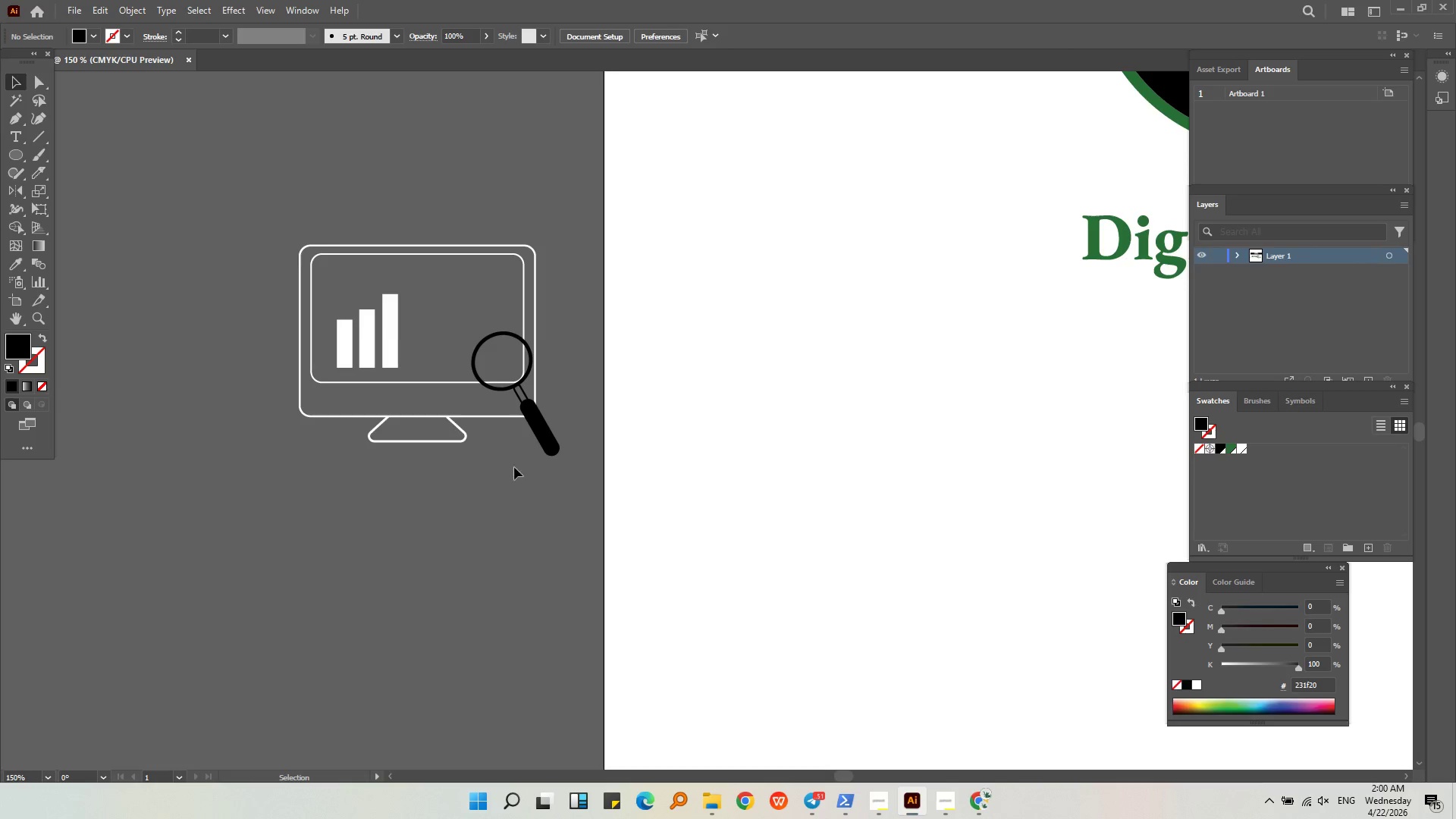 
left_click([454, 416])
 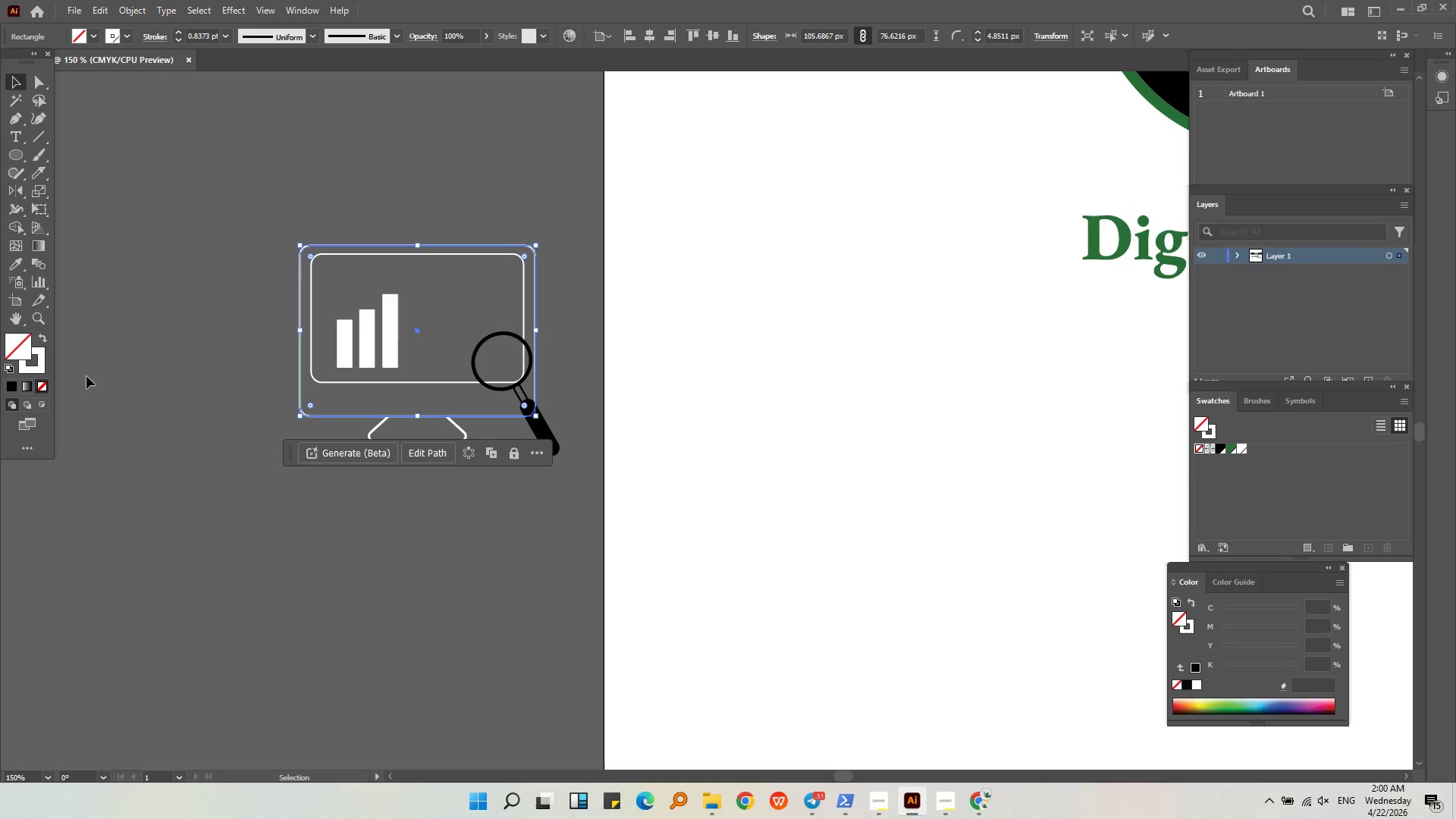 
hold_key(key=AltLeft, duration=0.61)
 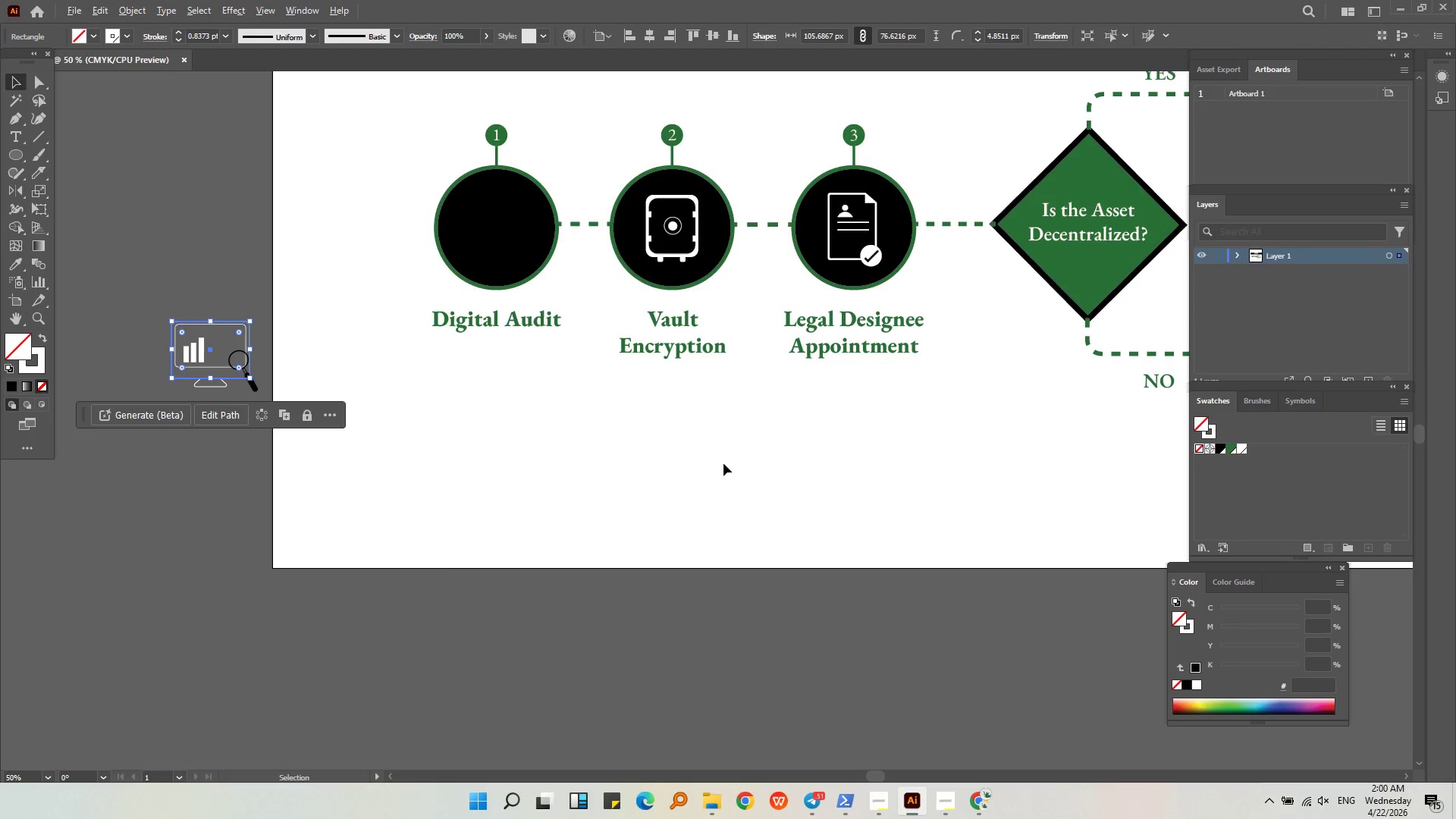 
hold_key(key=AltLeft, duration=0.66)
 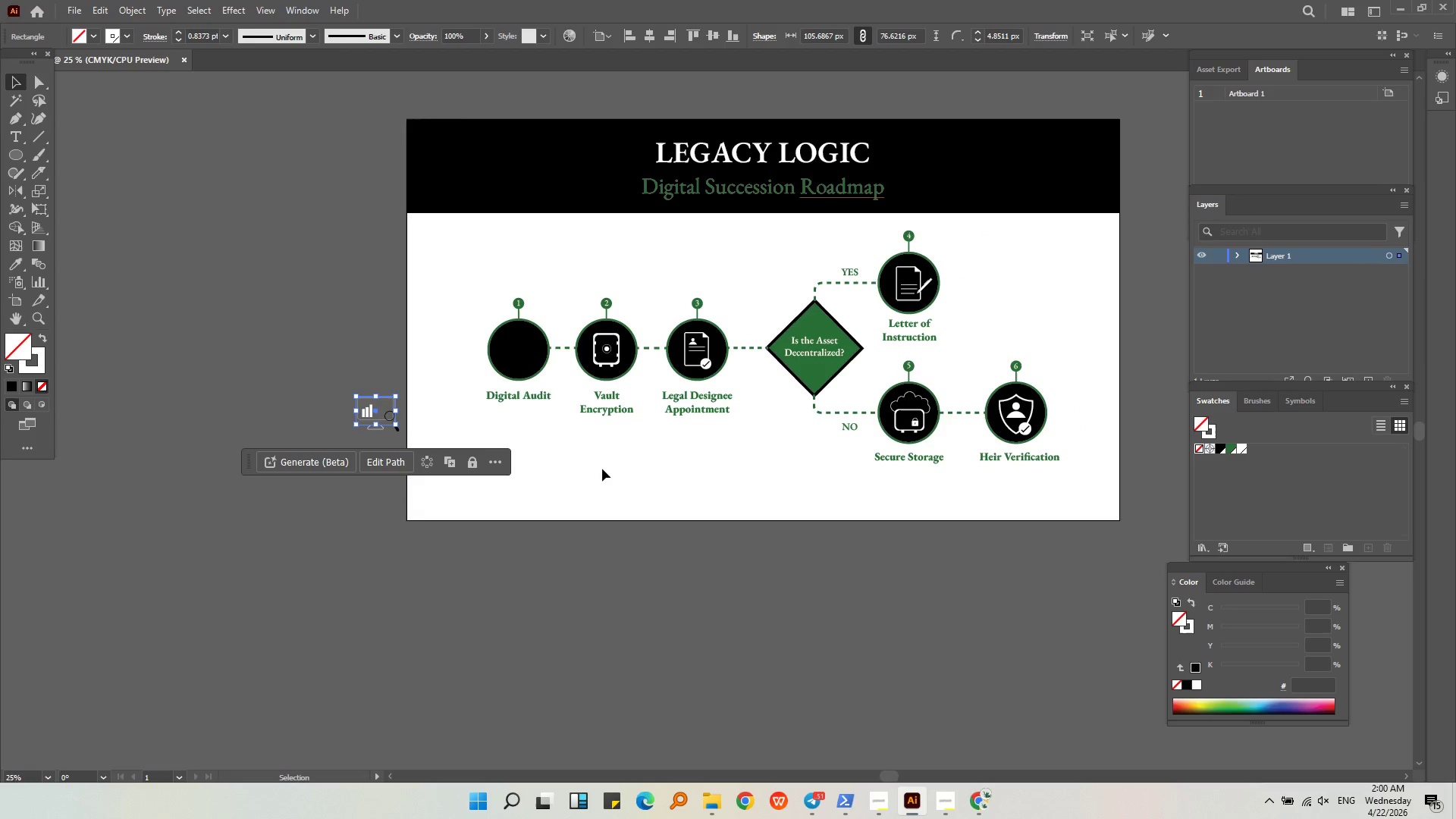 
scroll: coordinate [709, 463], scroll_direction: down, amount: 5.0
 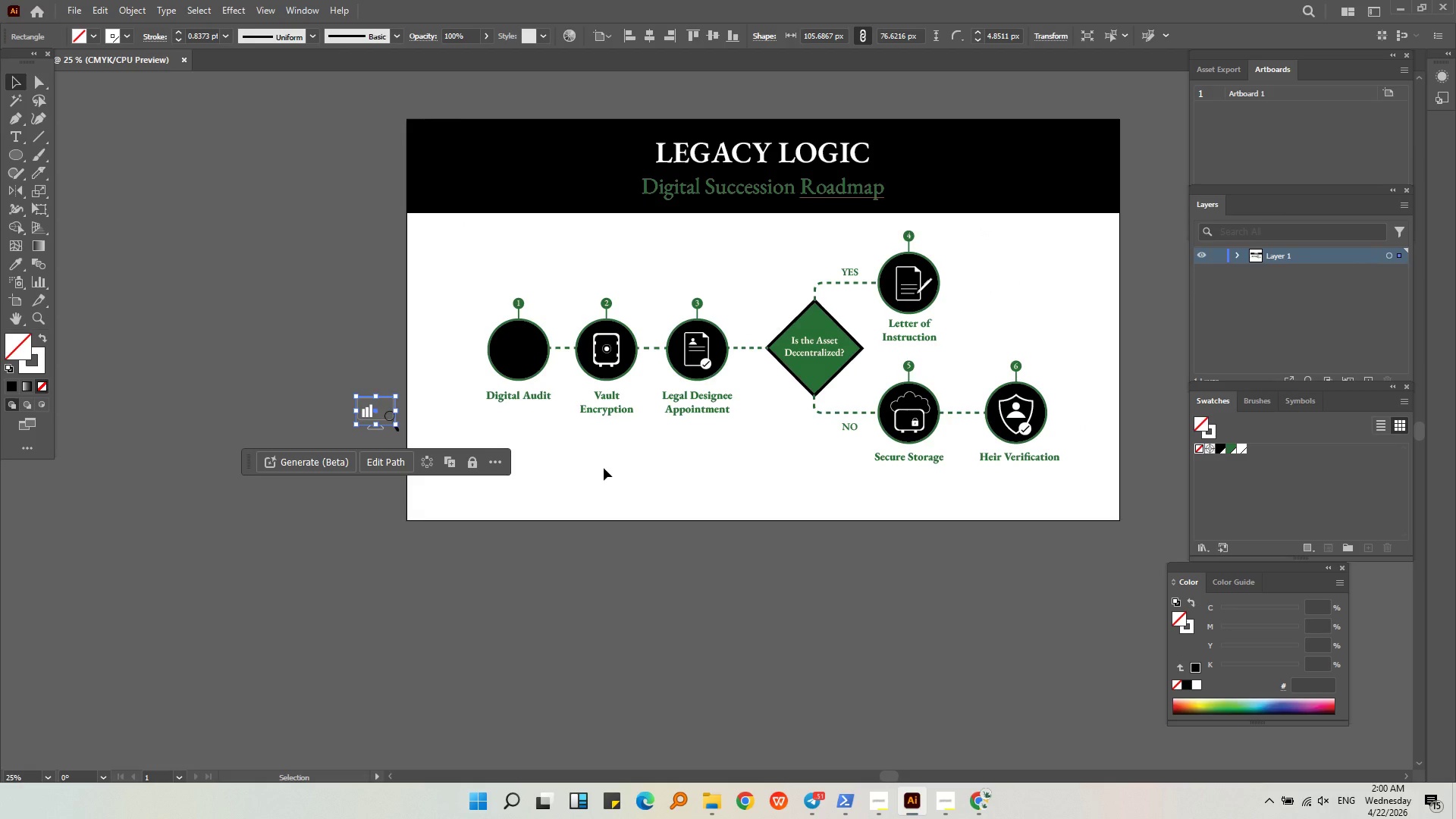 
hold_key(key=AltLeft, duration=0.67)
scroll: coordinate [376, 420], scroll_direction: up, amount: 4.0
 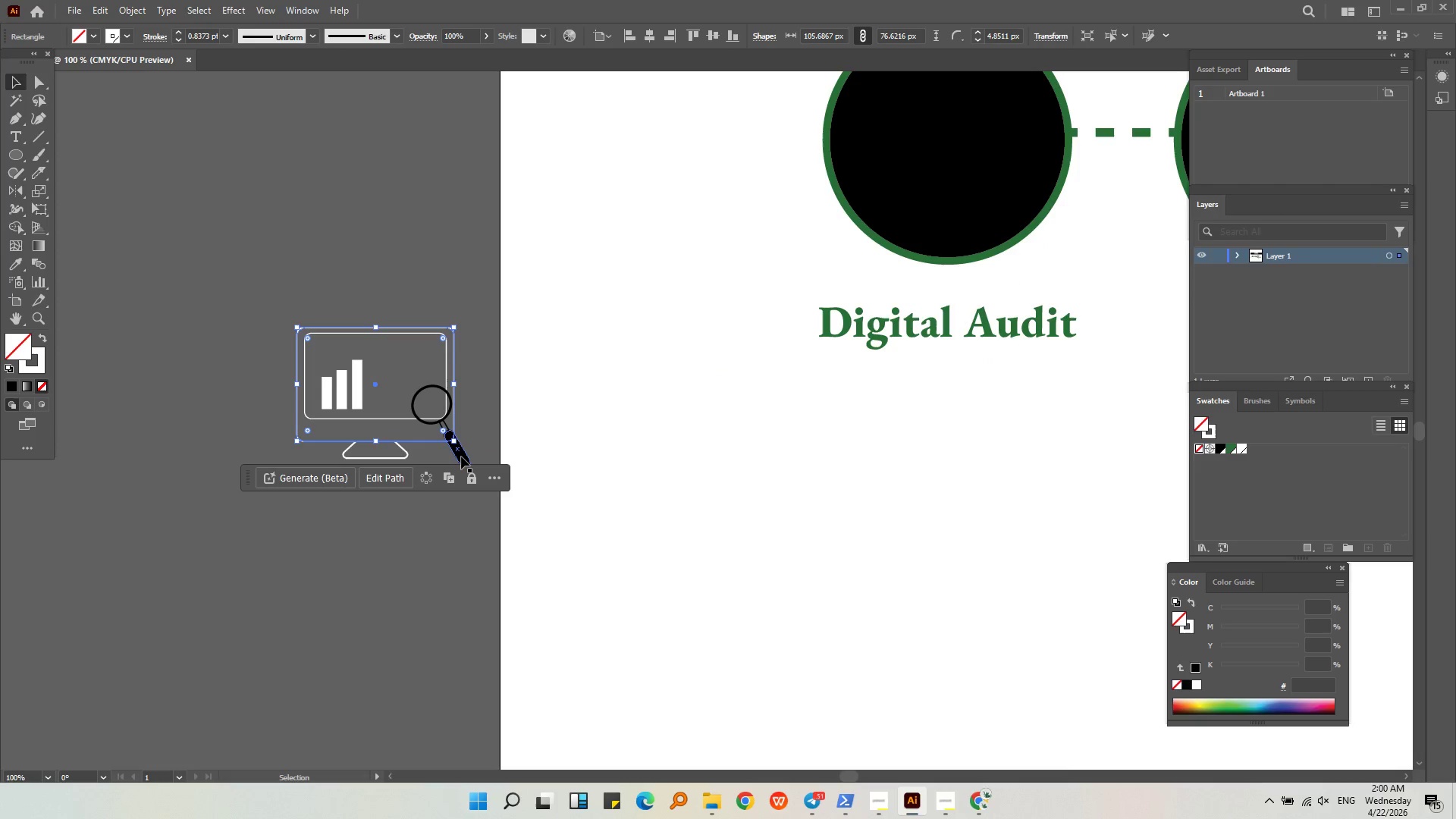 
left_click([461, 457])
 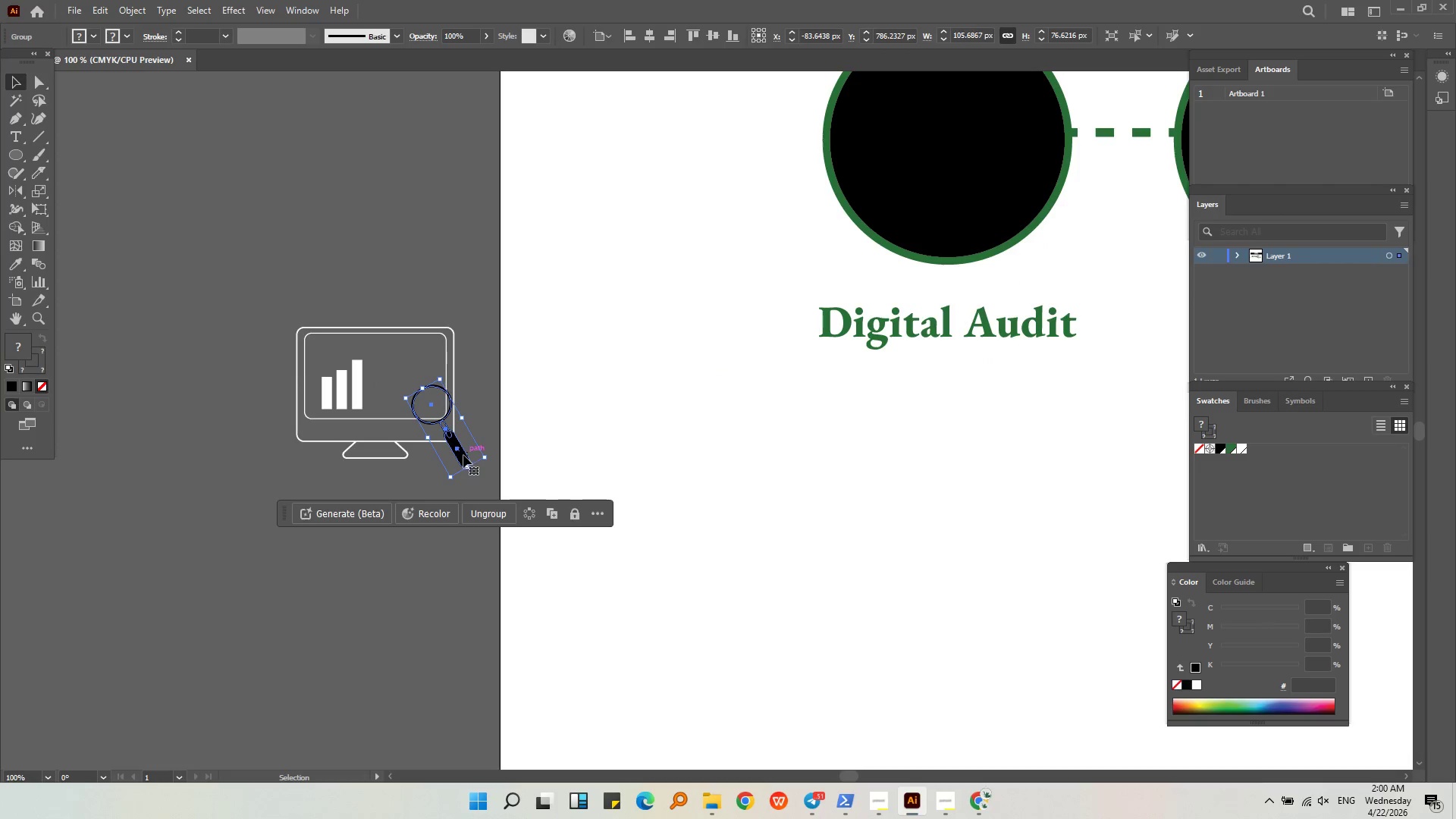 
key(Alt+AltLeft)
 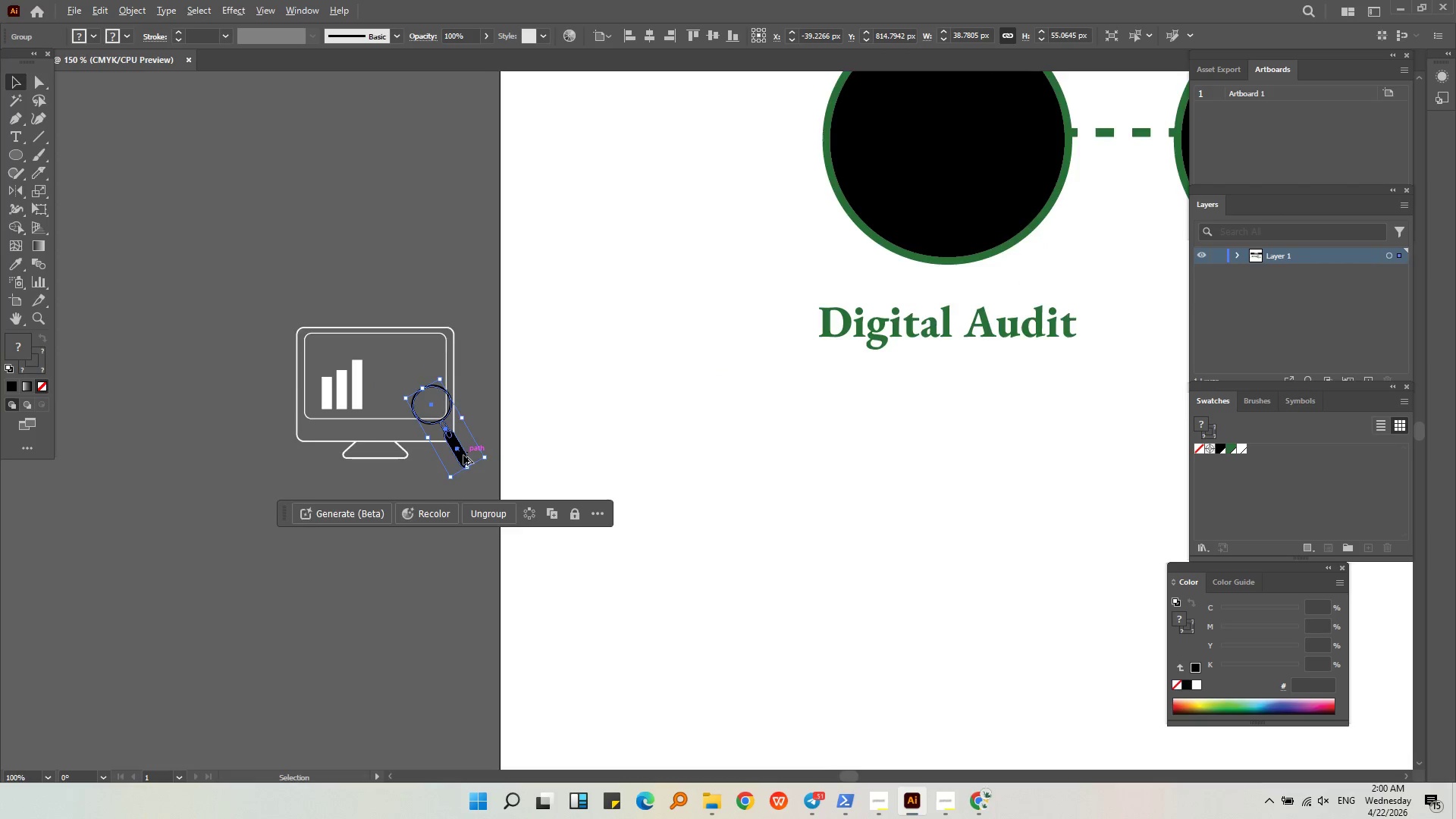 
scroll: coordinate [467, 443], scroll_direction: up, amount: 2.0
 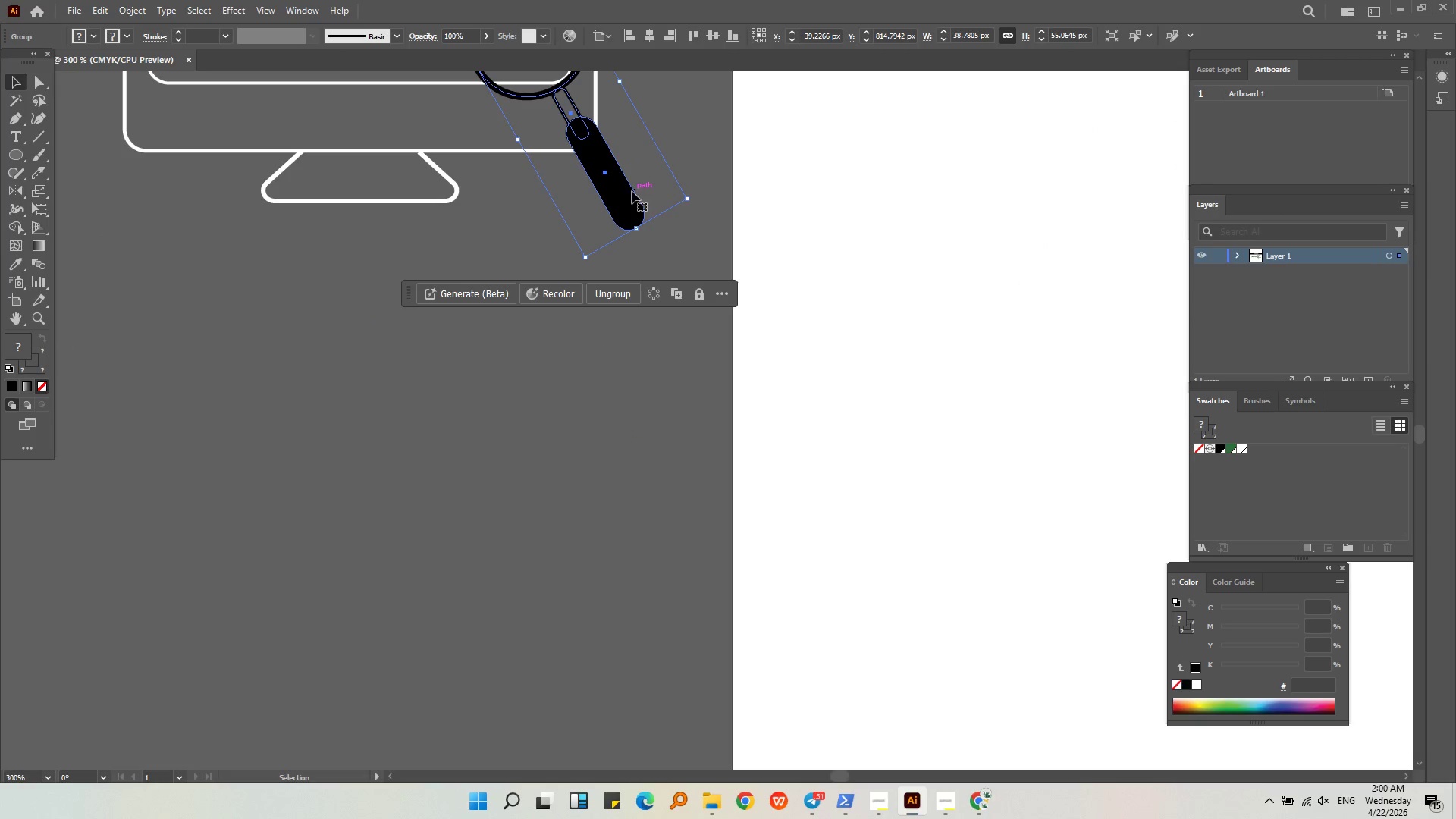 
left_click_drag(start_coordinate=[626, 193], to_coordinate=[420, 554])
 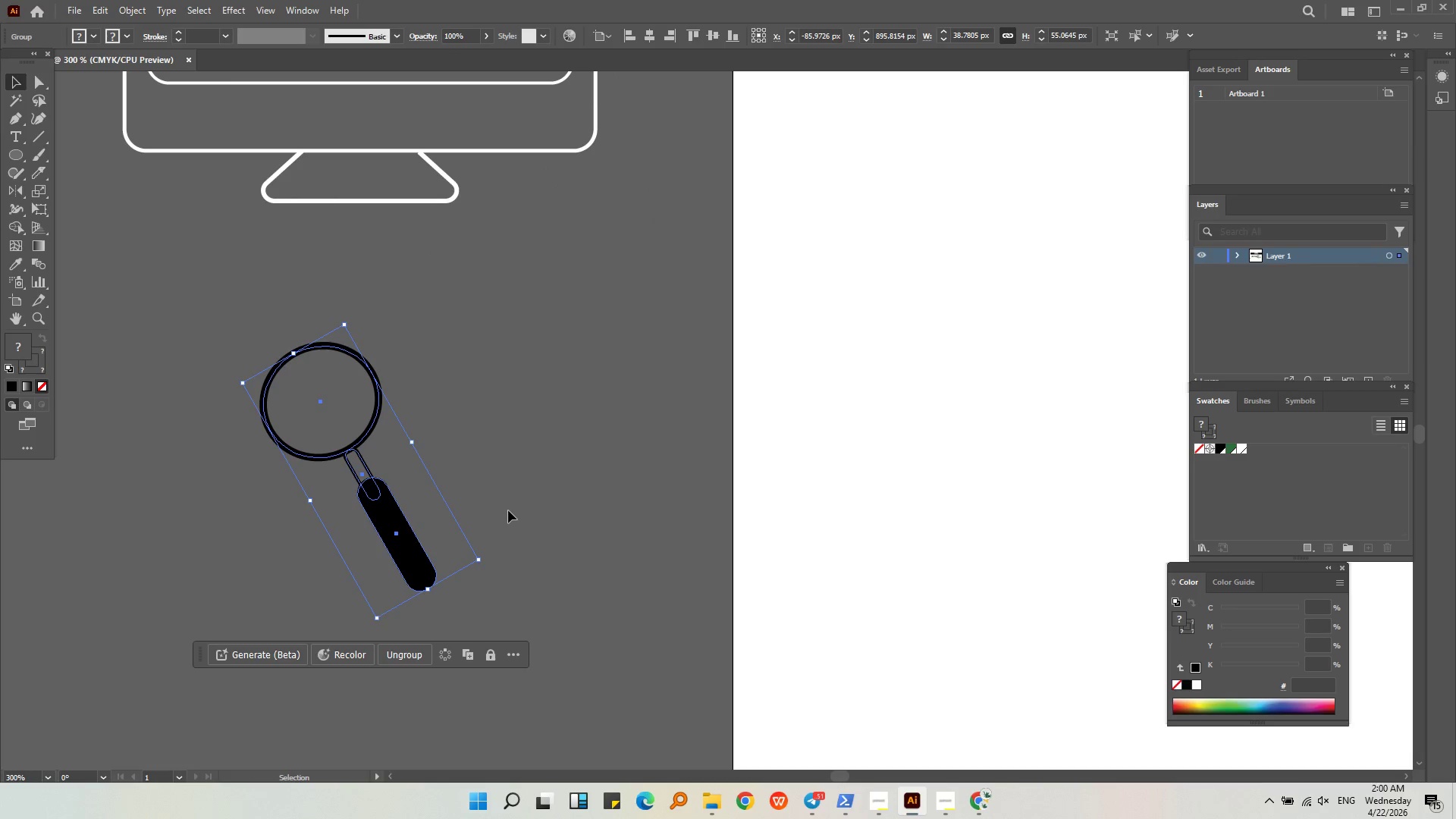 
key(Control+Shift+G)
 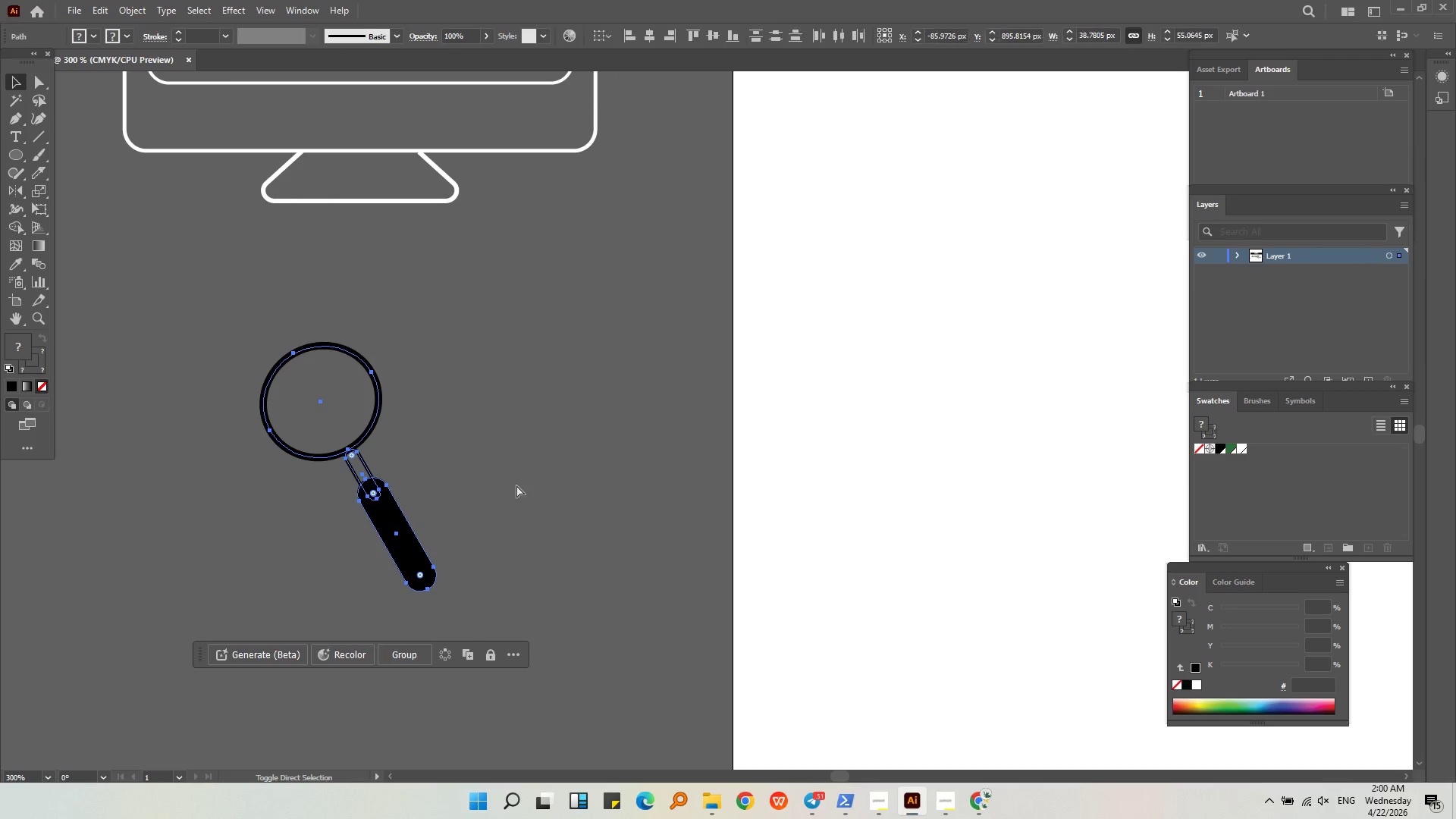 
left_click([516, 485])
 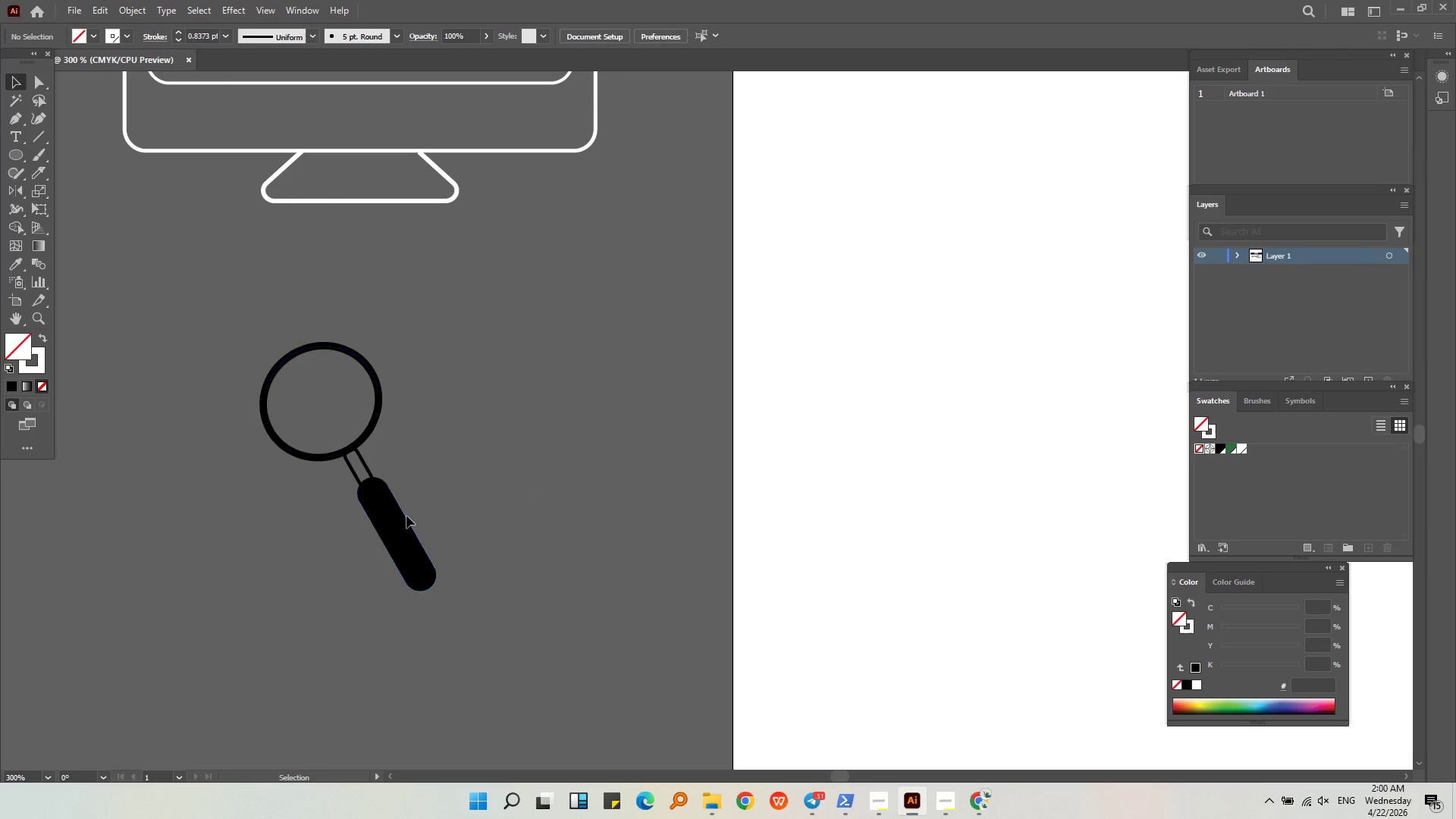 
key(Alt+AltLeft)
 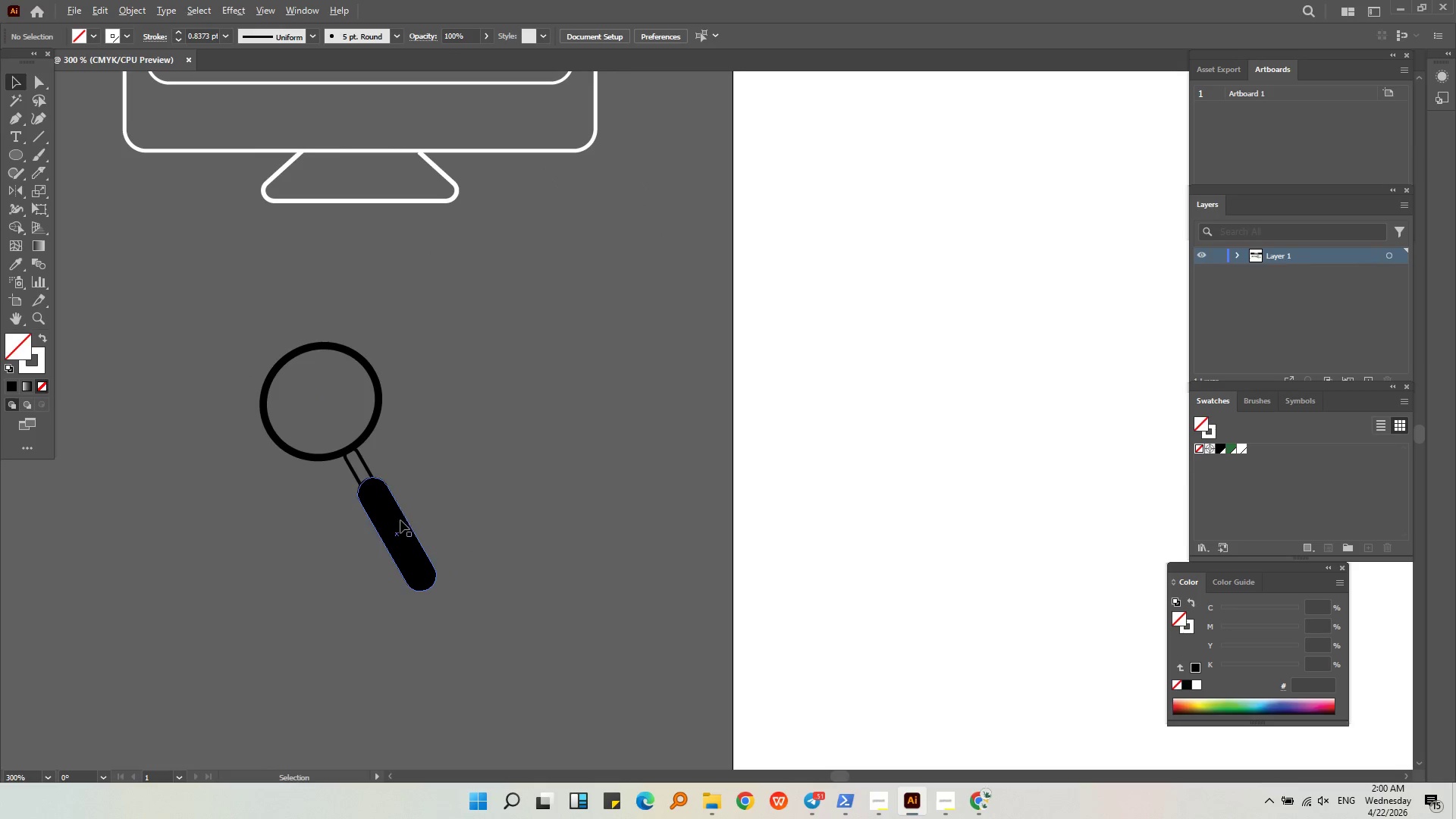 
scroll: coordinate [369, 526], scroll_direction: up, amount: 1.0
 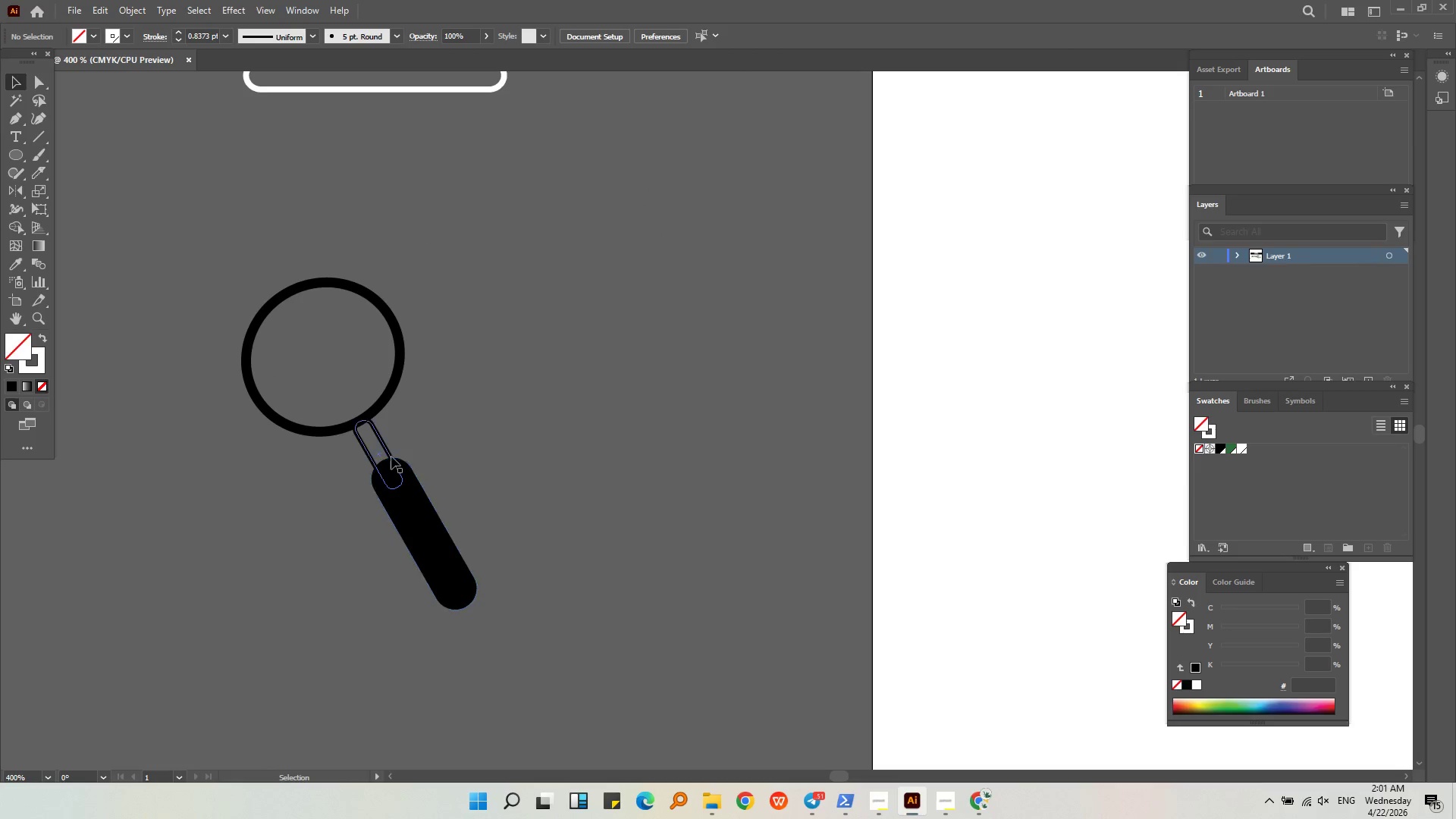 
left_click([388, 455])
 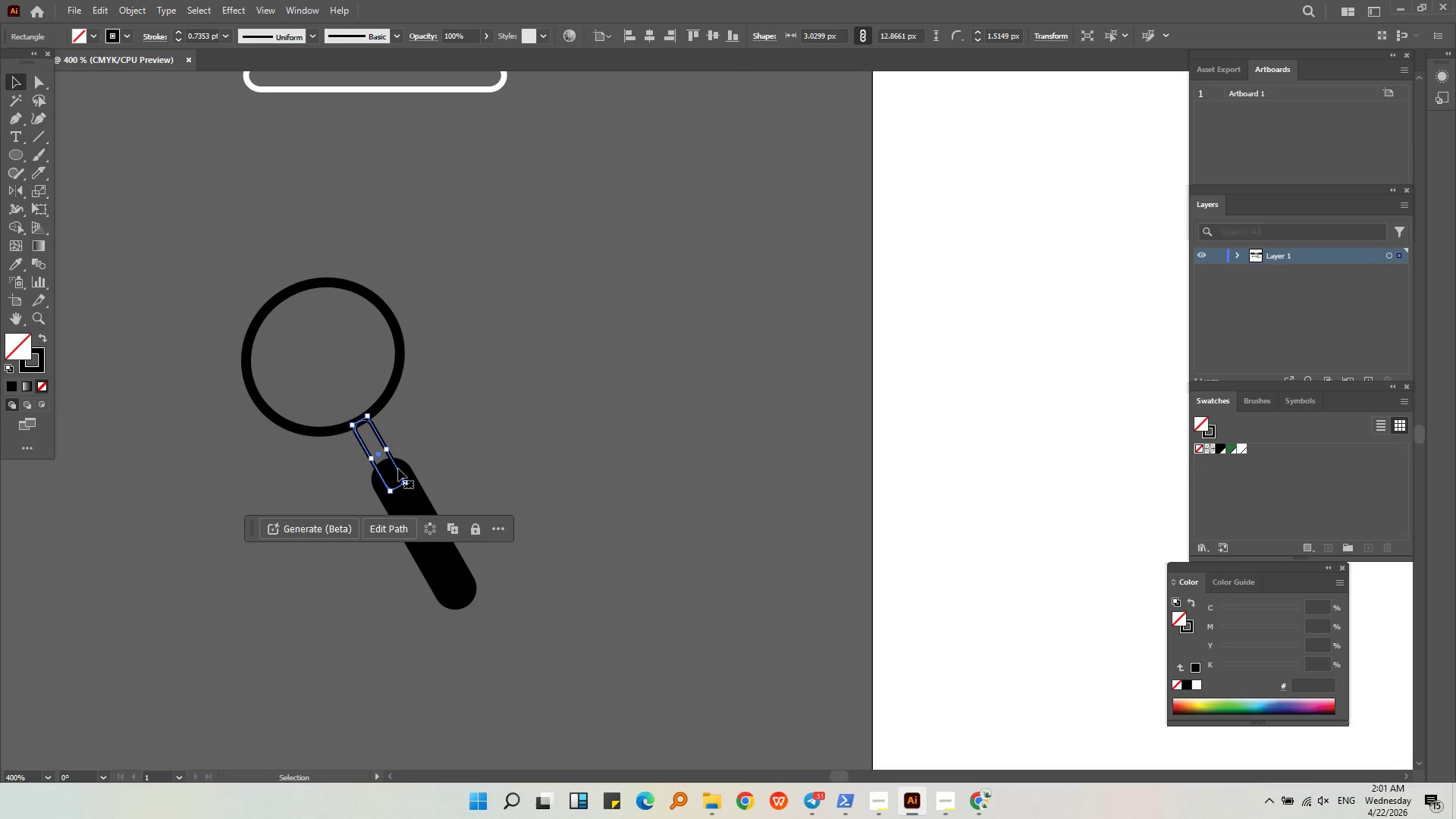 
hold_key(key=ShiftLeft, duration=0.69)
left_click([416, 496])
 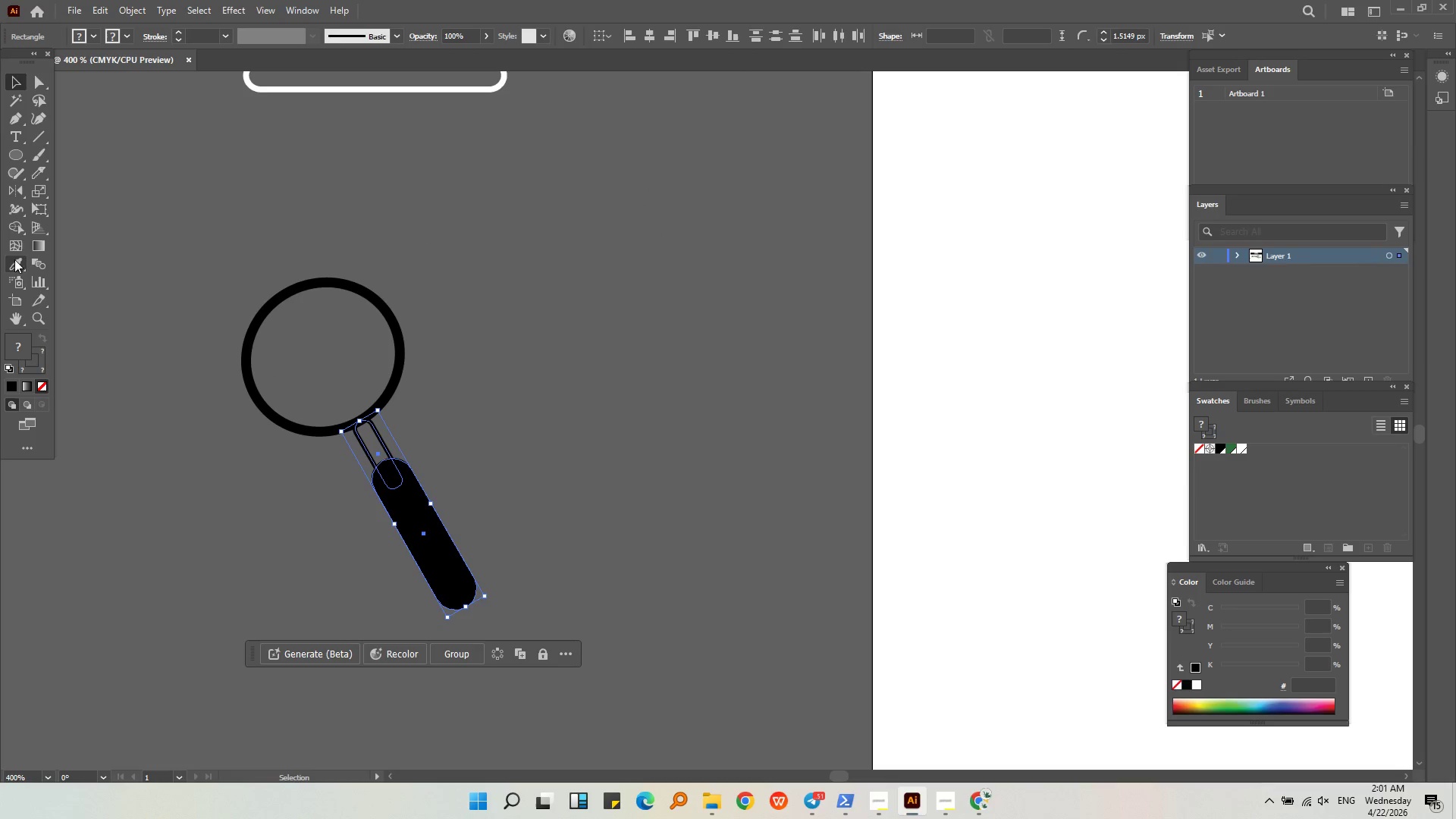 
left_click([21, 221])
 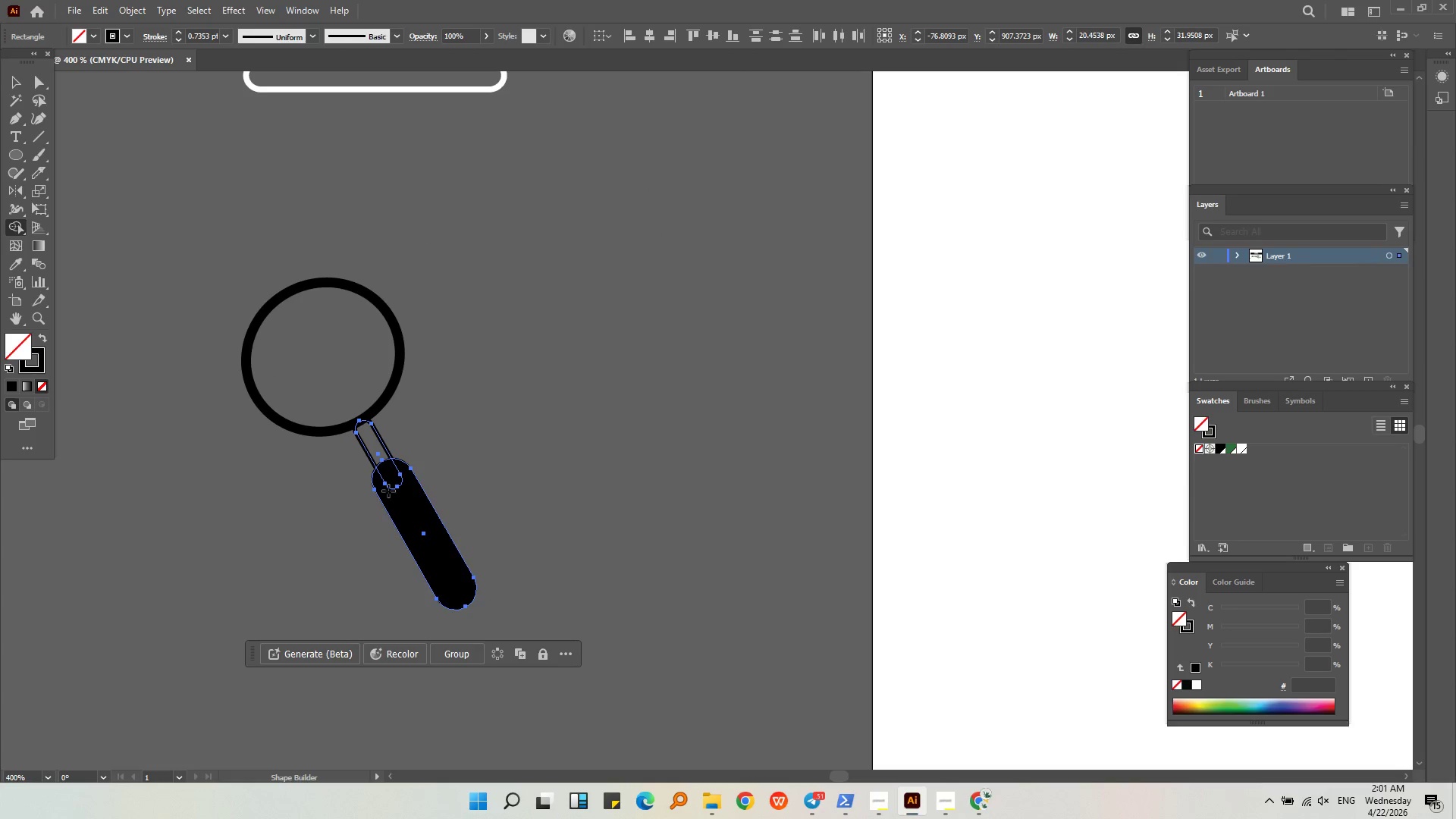 
key(Alt+AltLeft)
 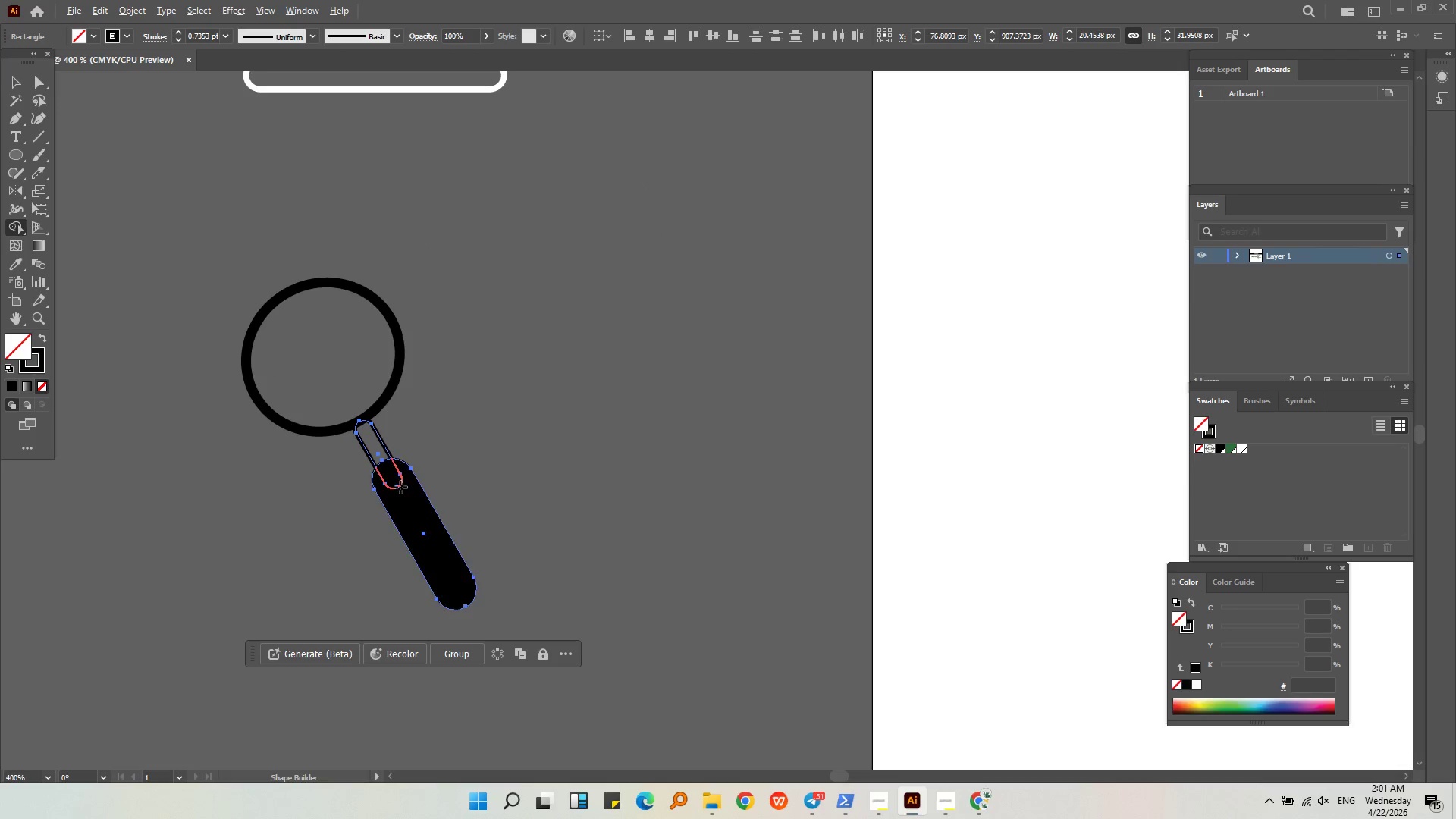 
scroll: coordinate [400, 487], scroll_direction: up, amount: 2.0
 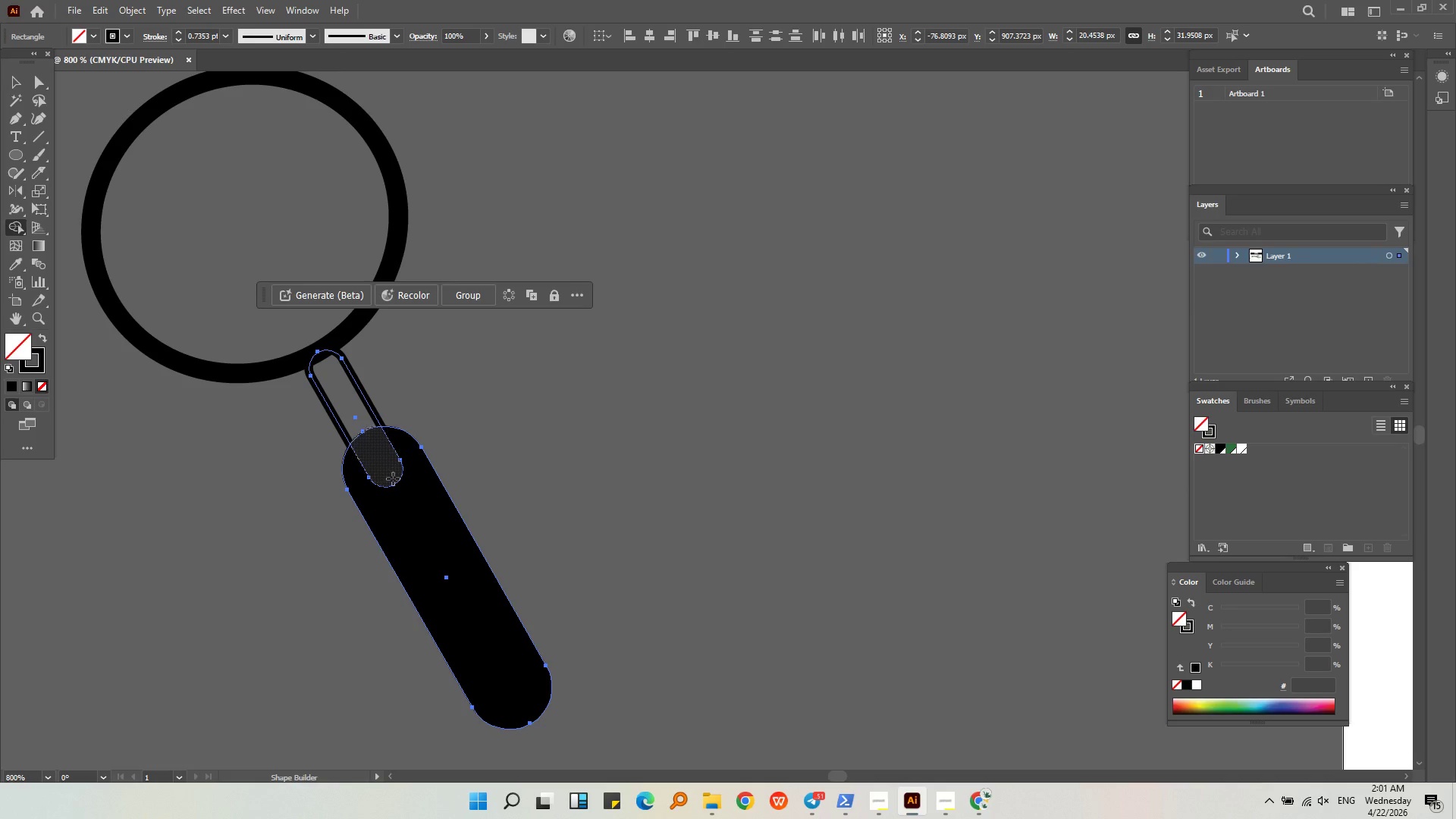 
left_click_drag(start_coordinate=[394, 480], to_coordinate=[422, 538])
 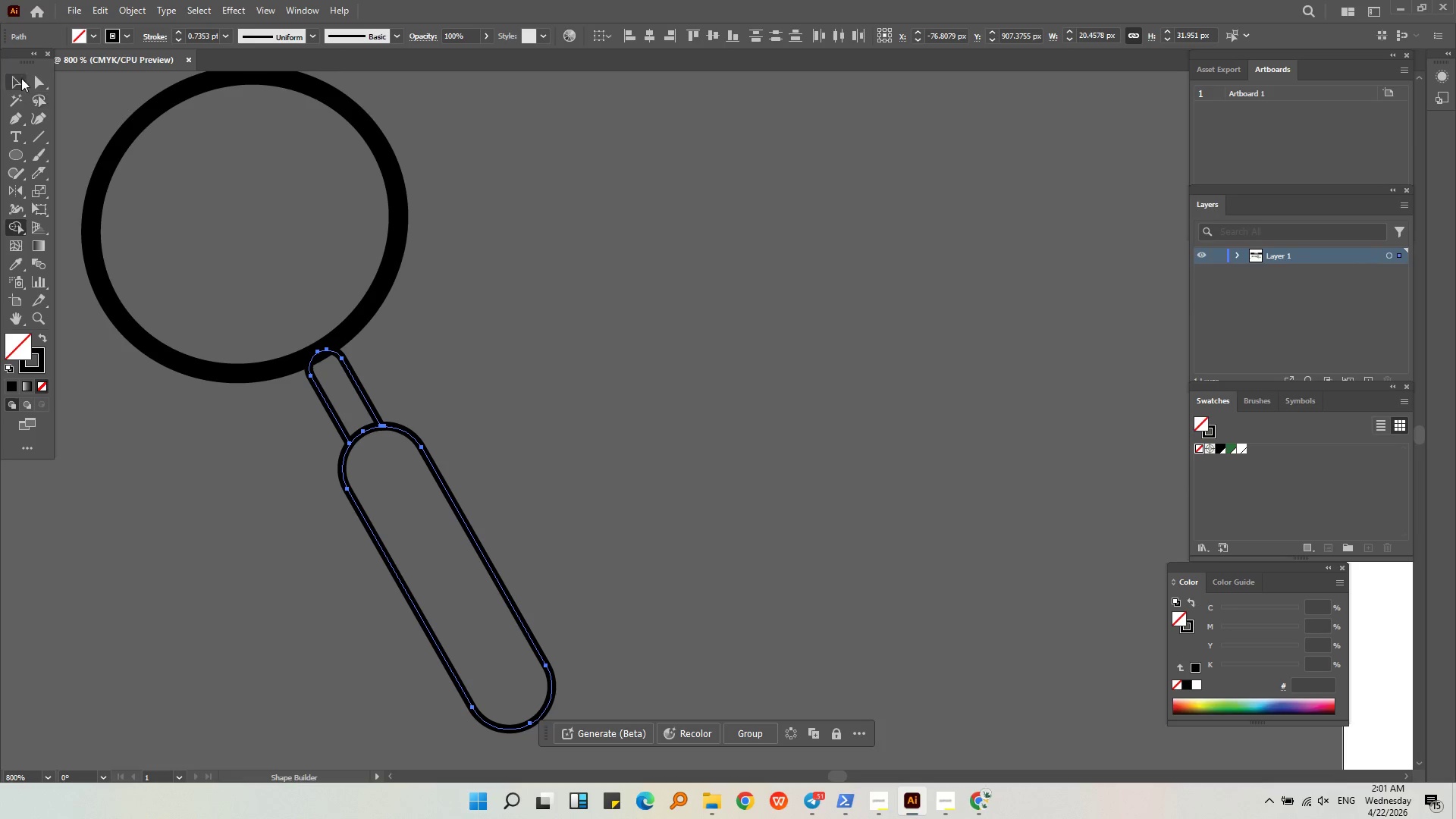 
double_click([599, 405])
 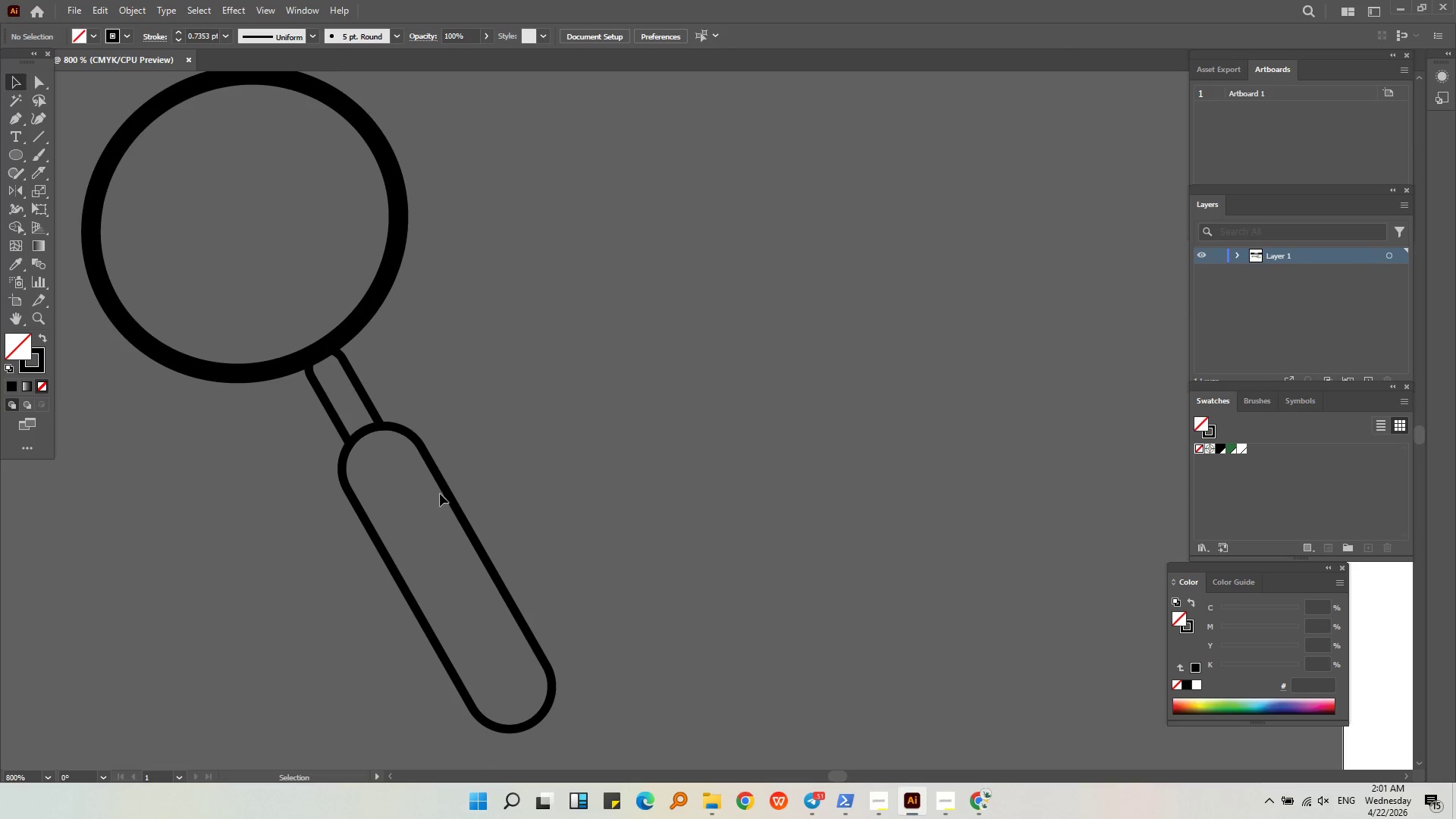 
left_click([444, 492])
 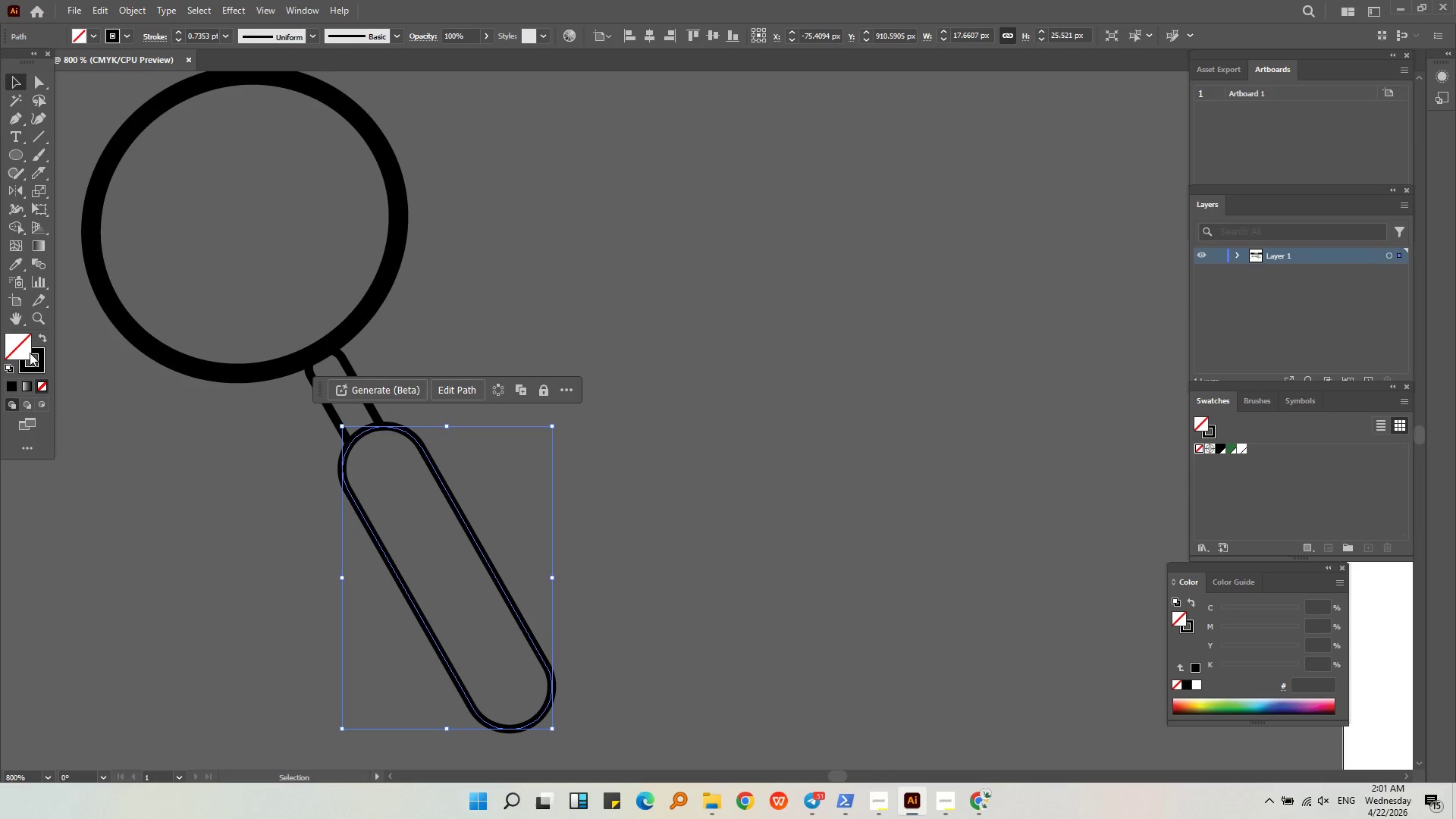 
double_click([23, 353])
 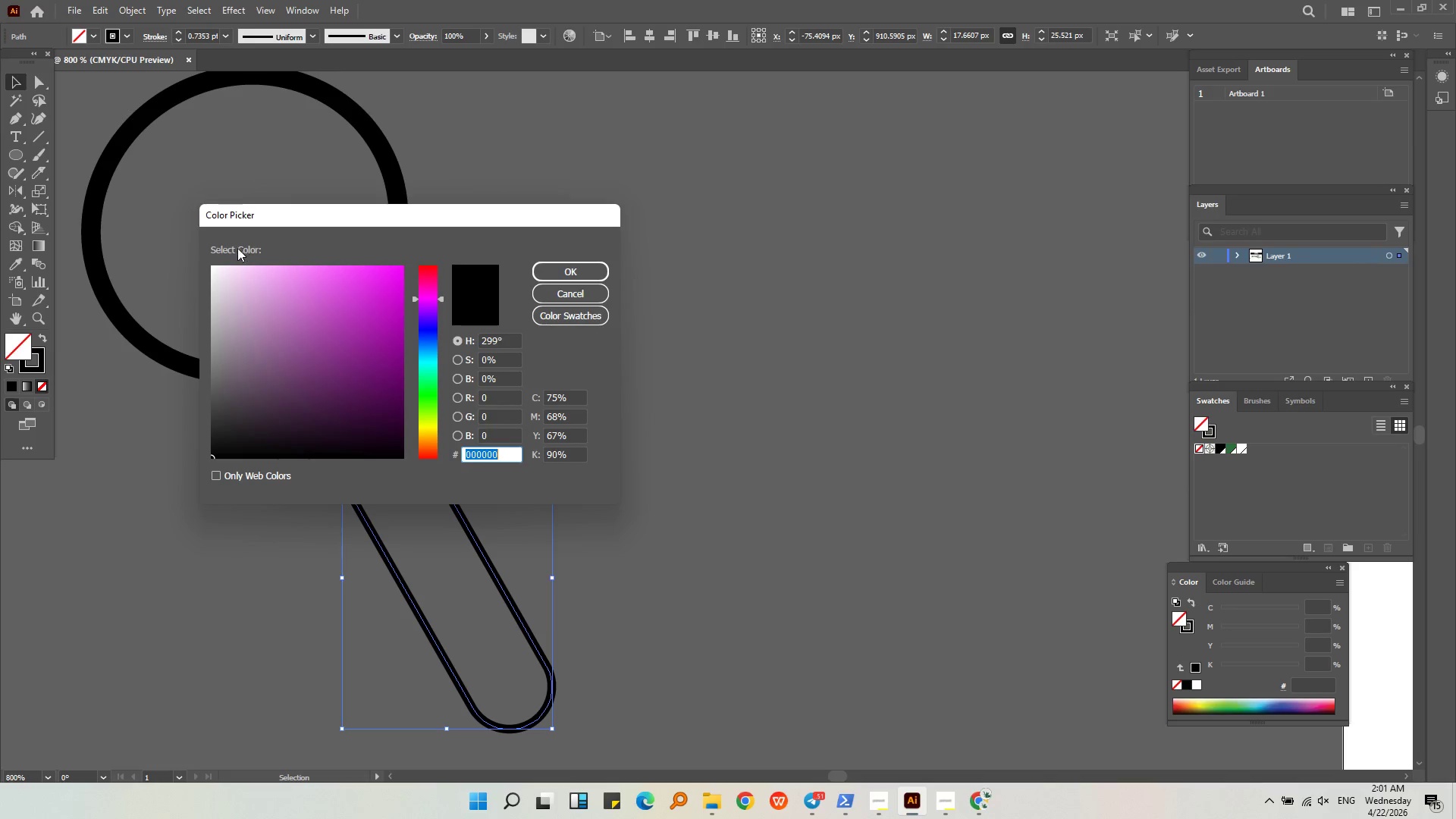 
left_click_drag(start_coordinate=[232, 279], to_coordinate=[158, 249])
 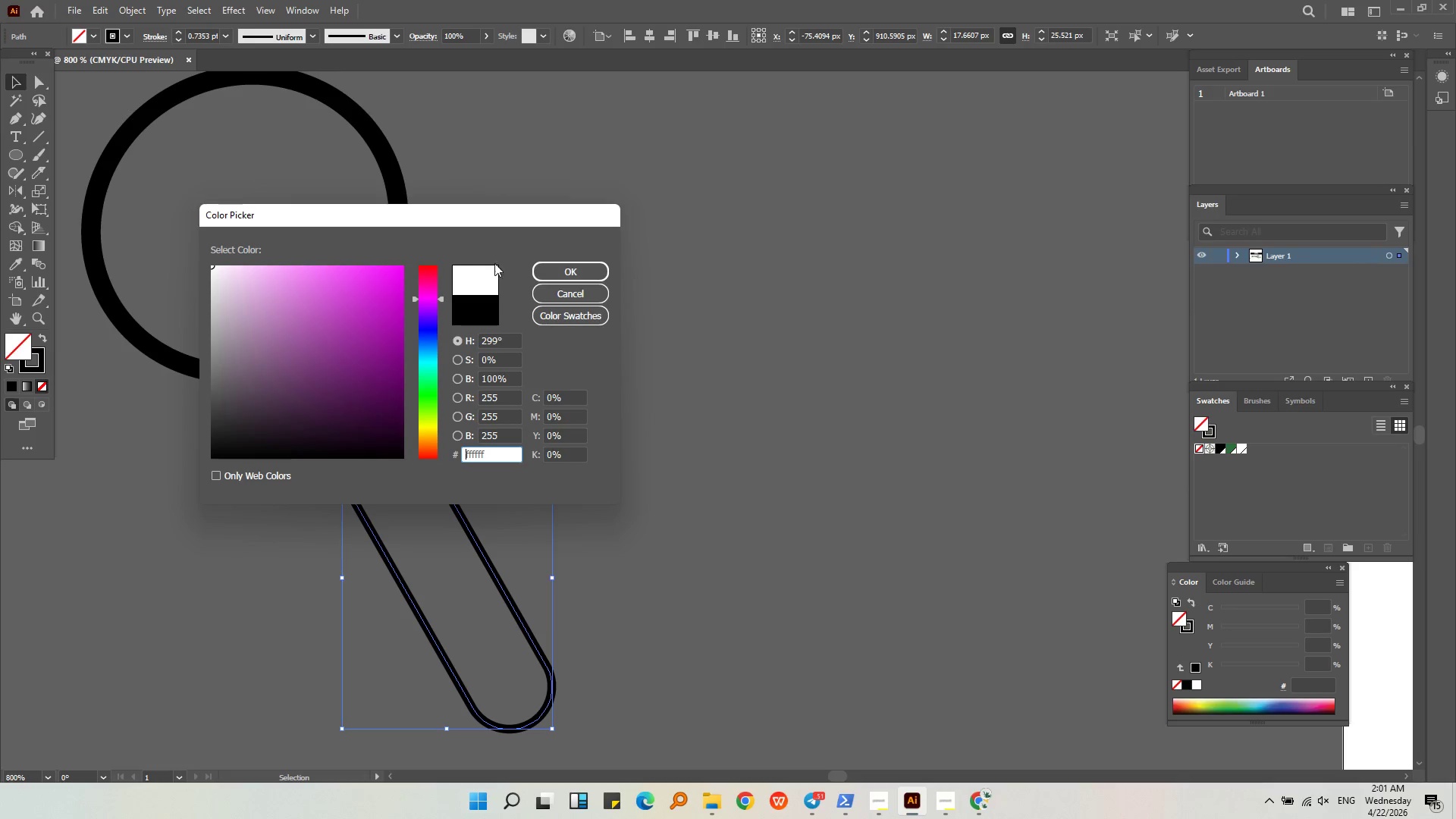 
left_click([564, 268])
 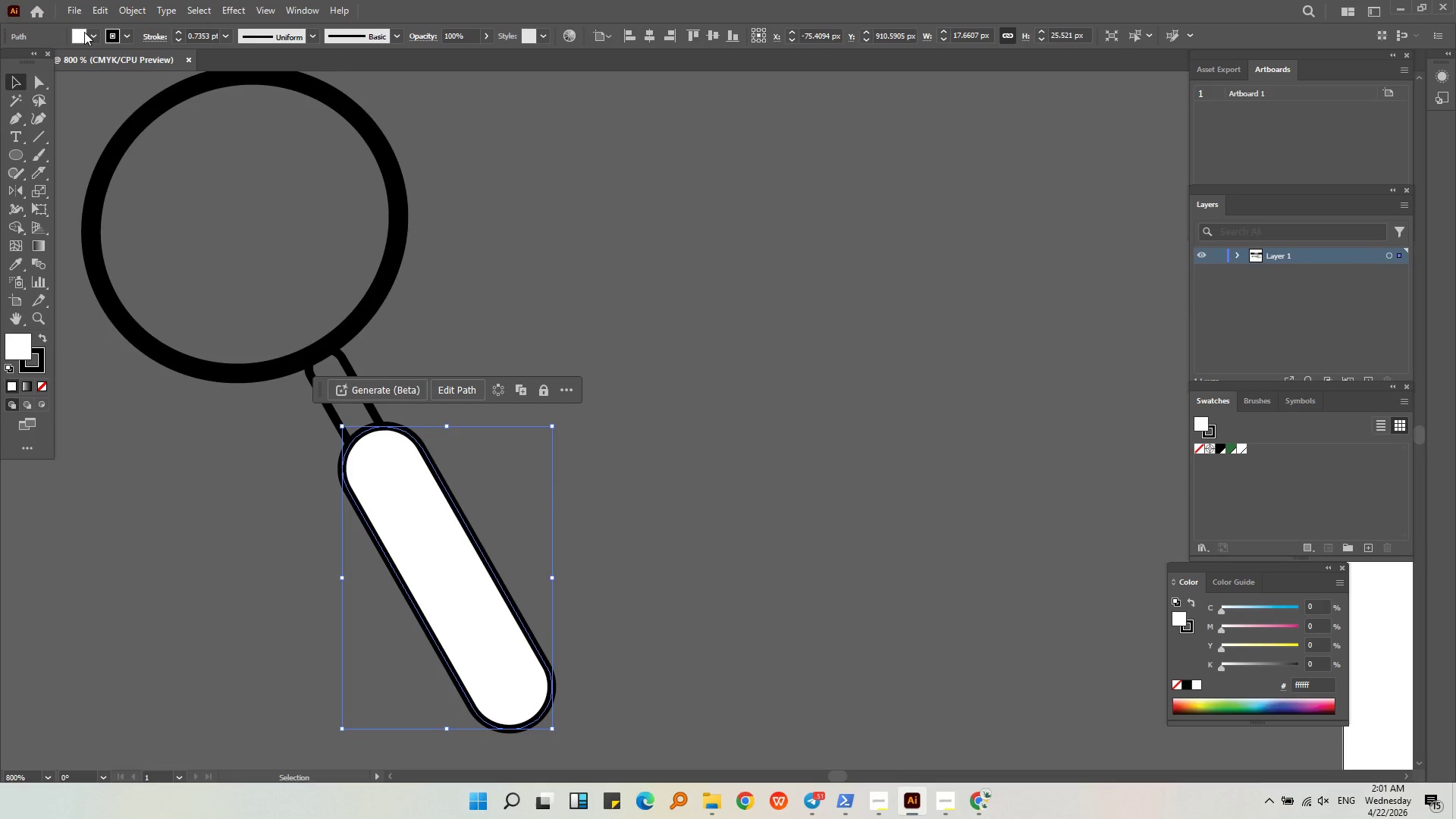 
left_click([94, 39])
 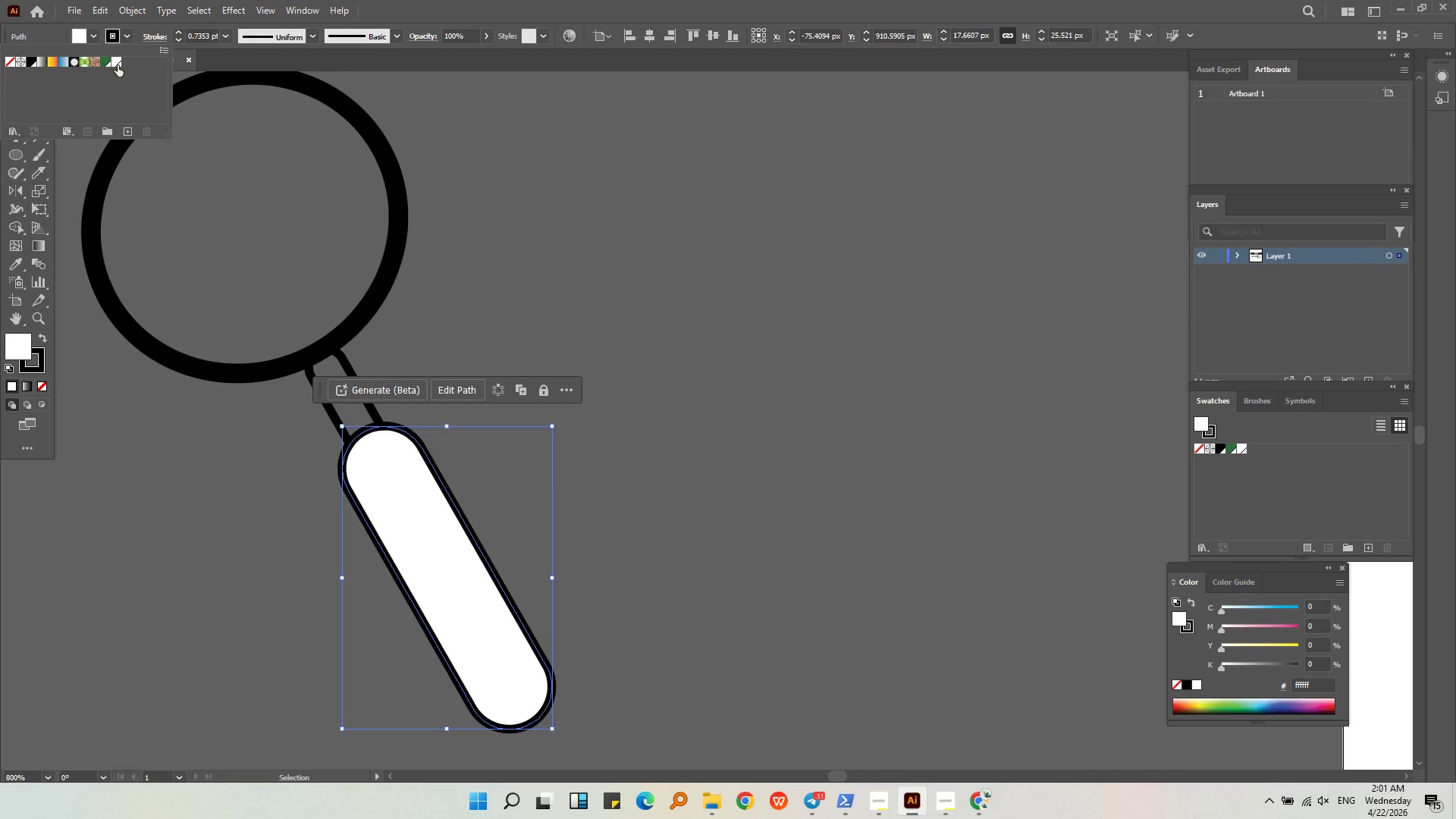 
left_click([118, 65])
 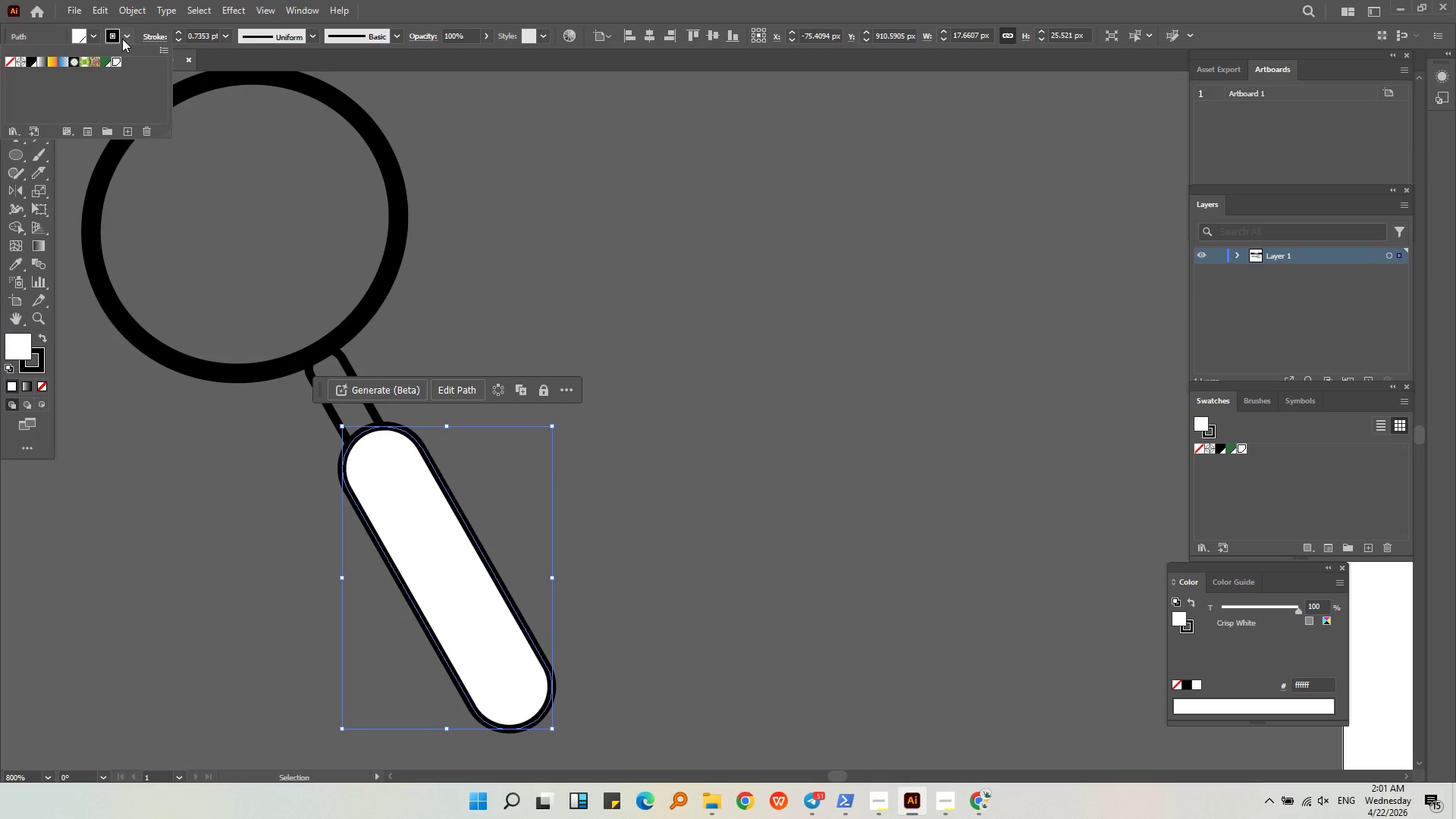 
double_click([127, 37])
 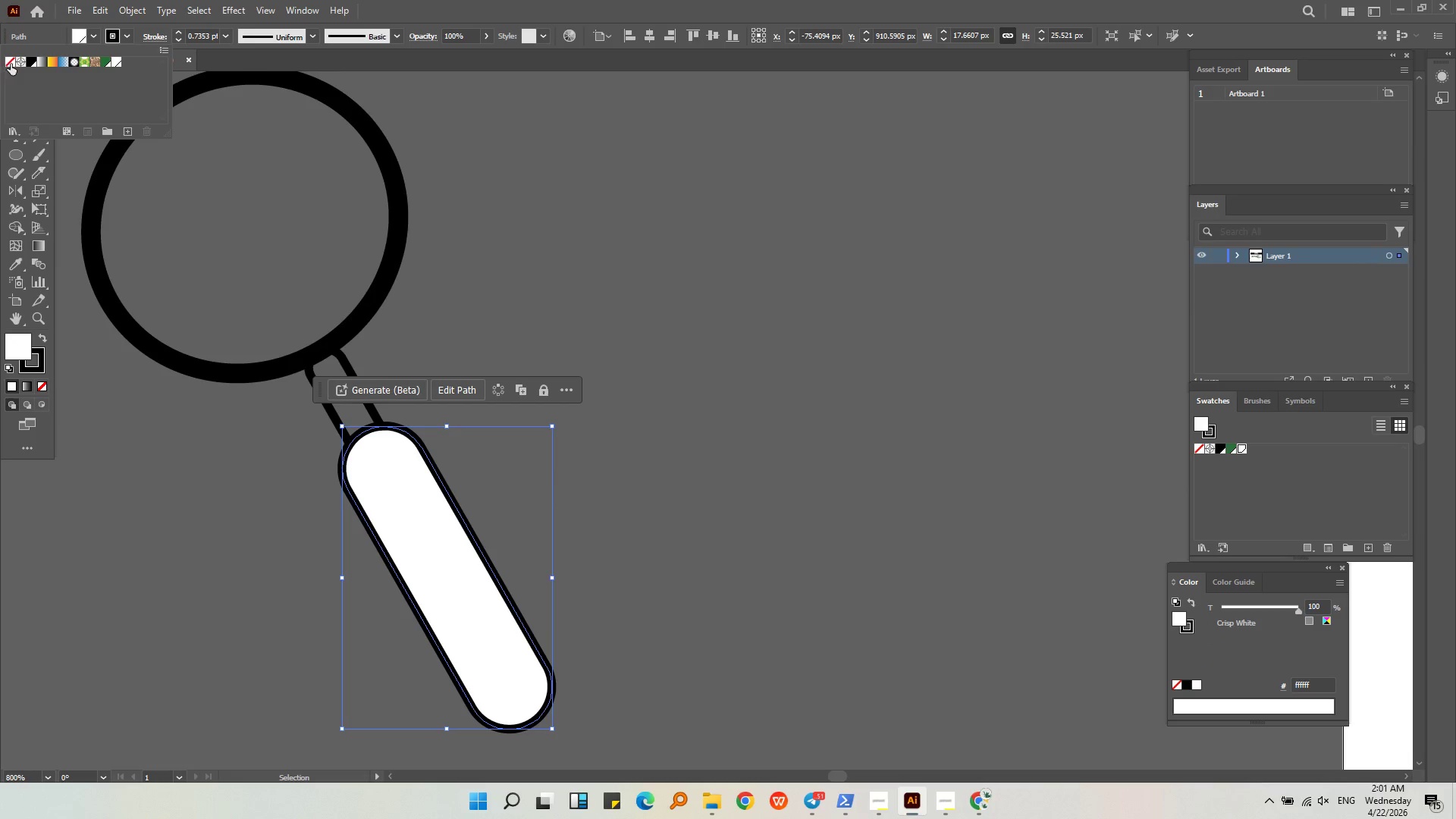 
left_click([11, 64])
 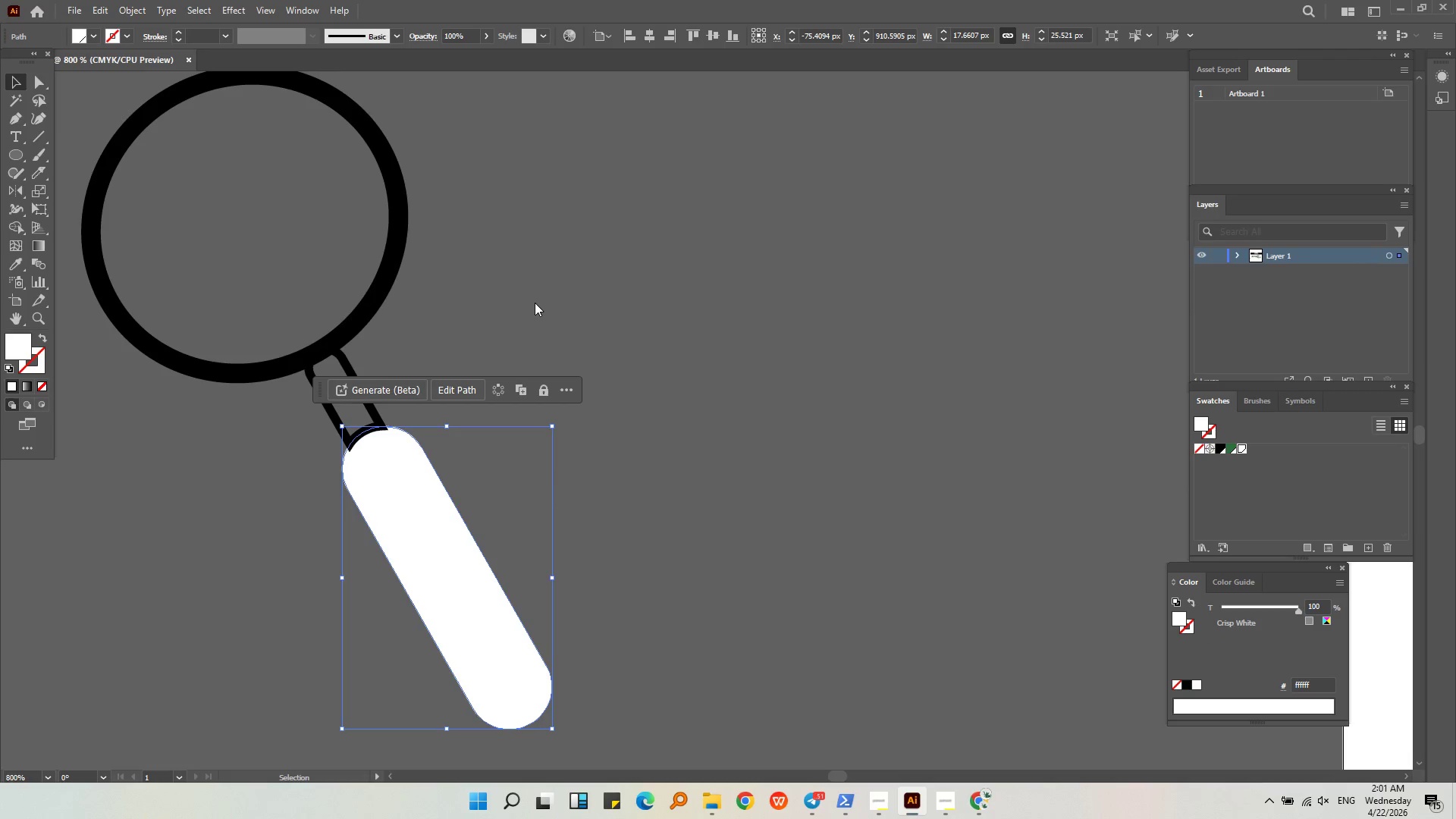 
double_click([477, 345])
 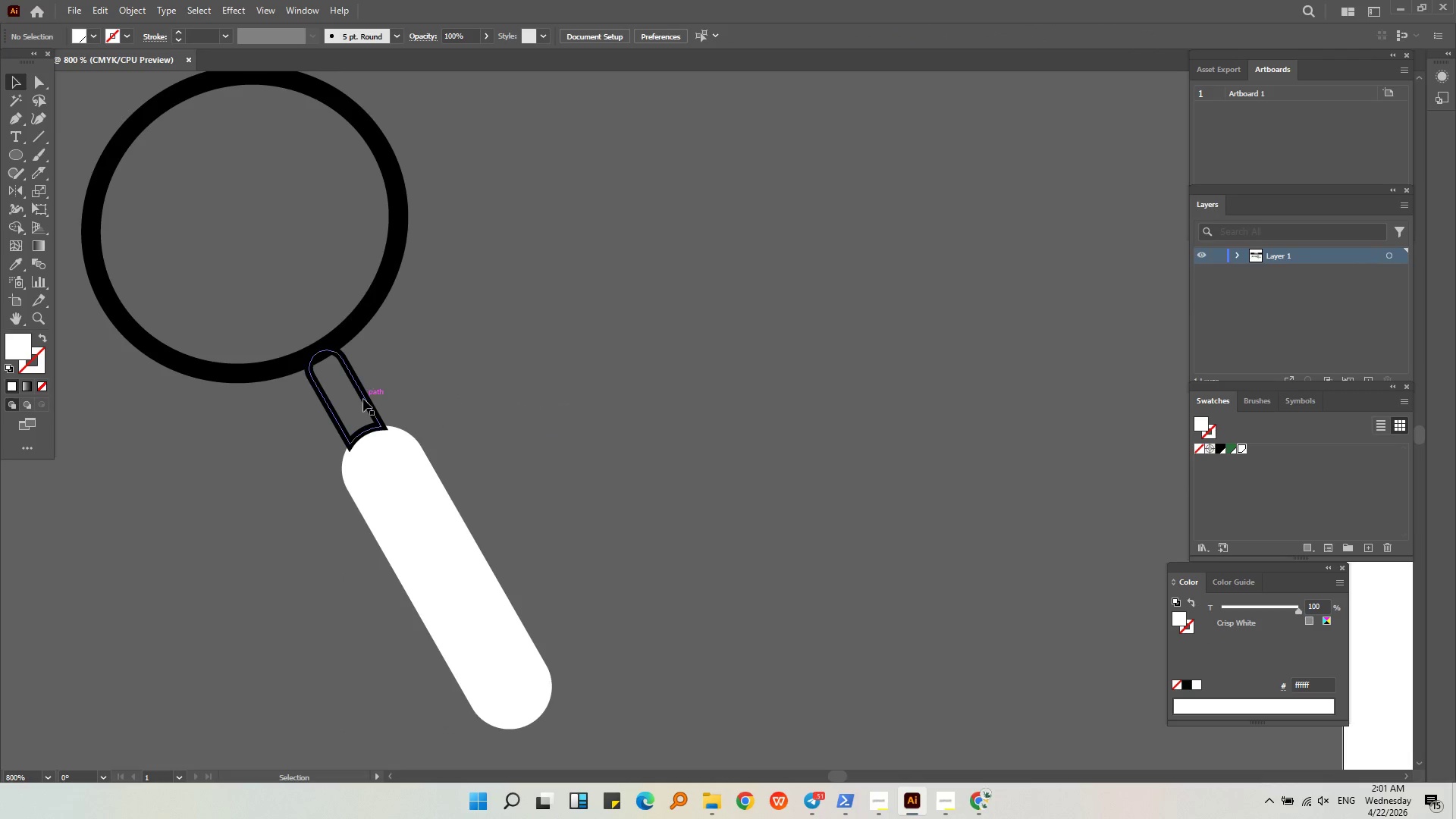 
left_click([363, 399])
 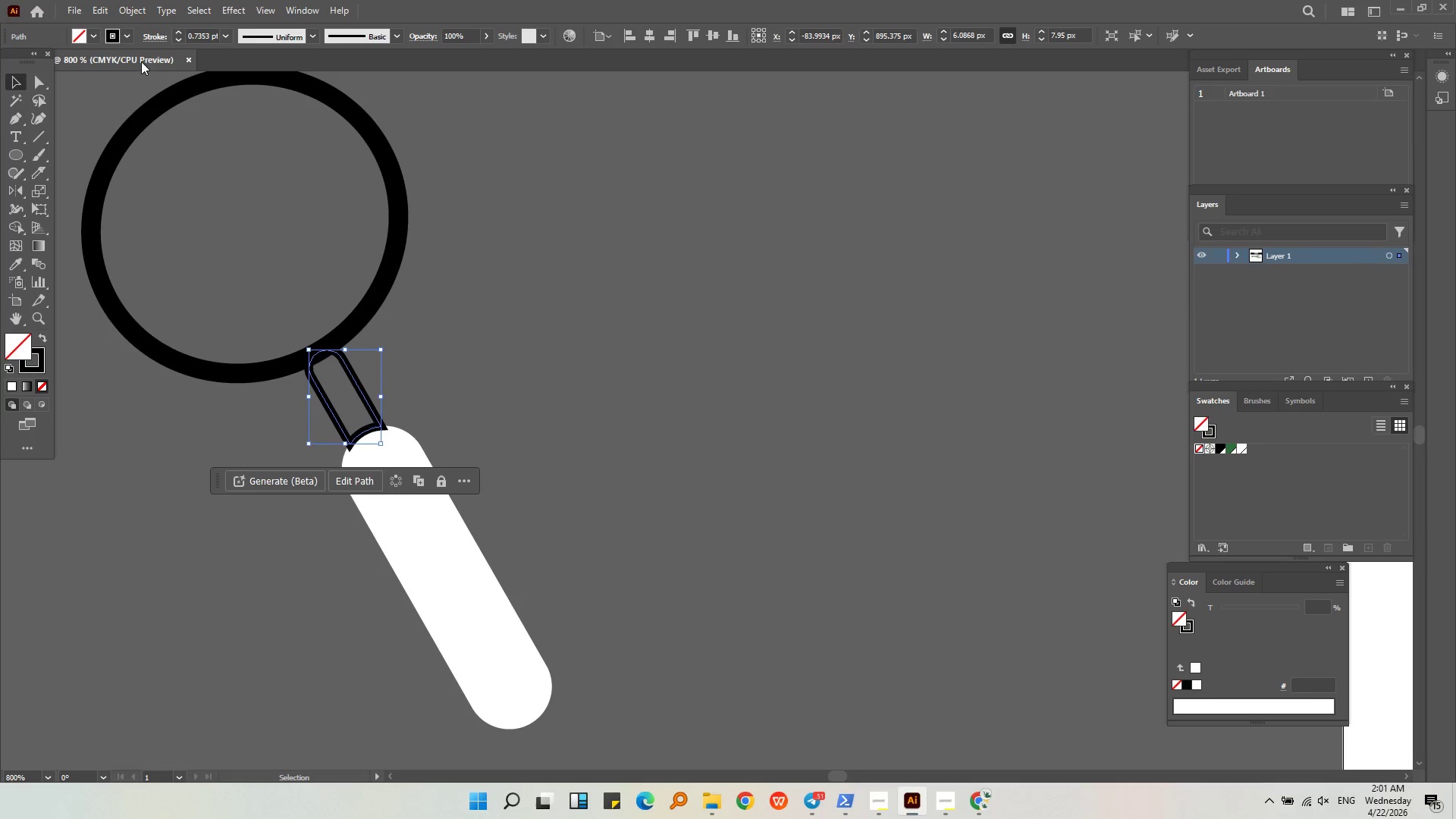 
left_click([127, 37])
 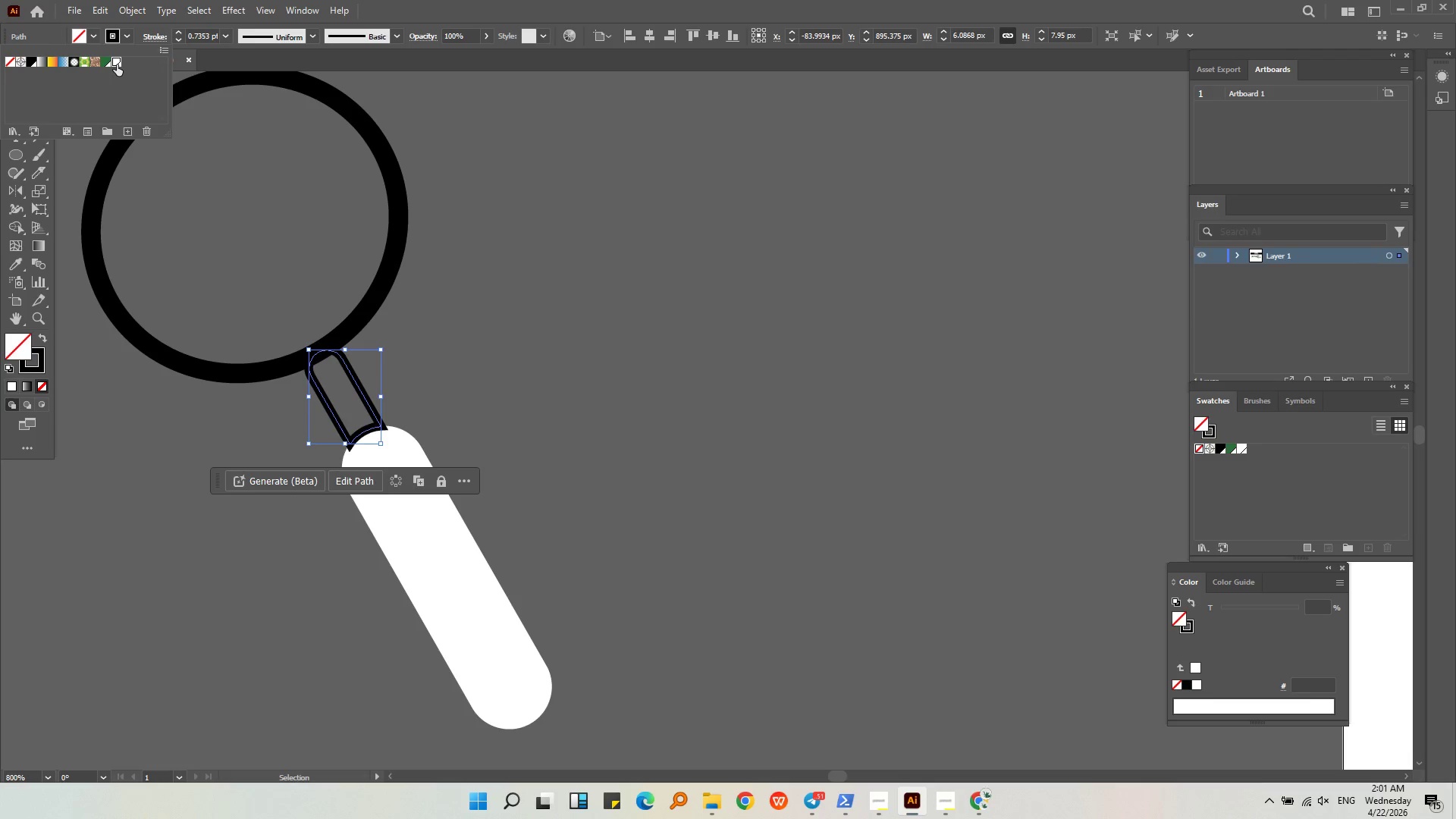 
double_click([444, 316])
 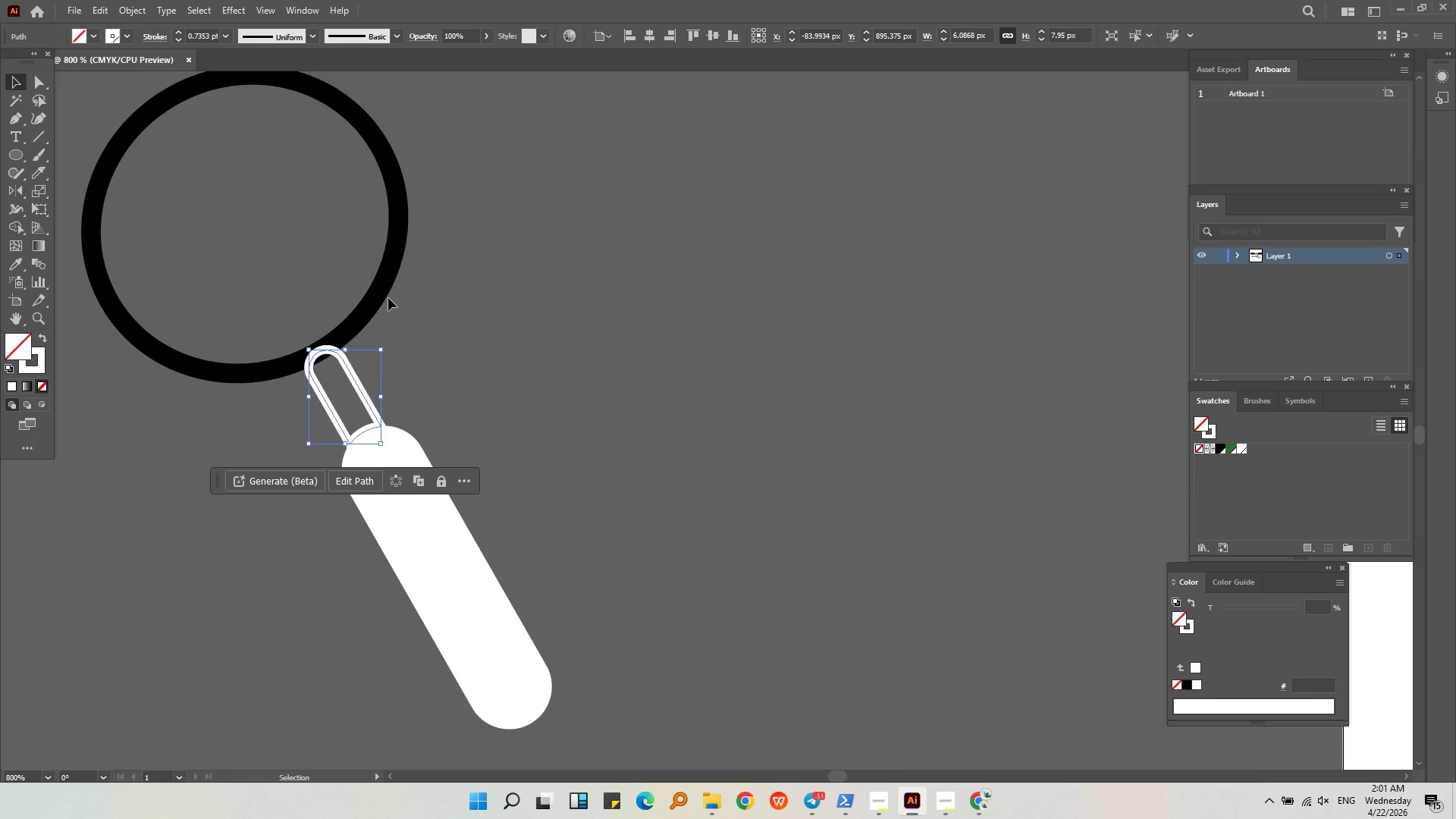 
left_click([374, 297])
 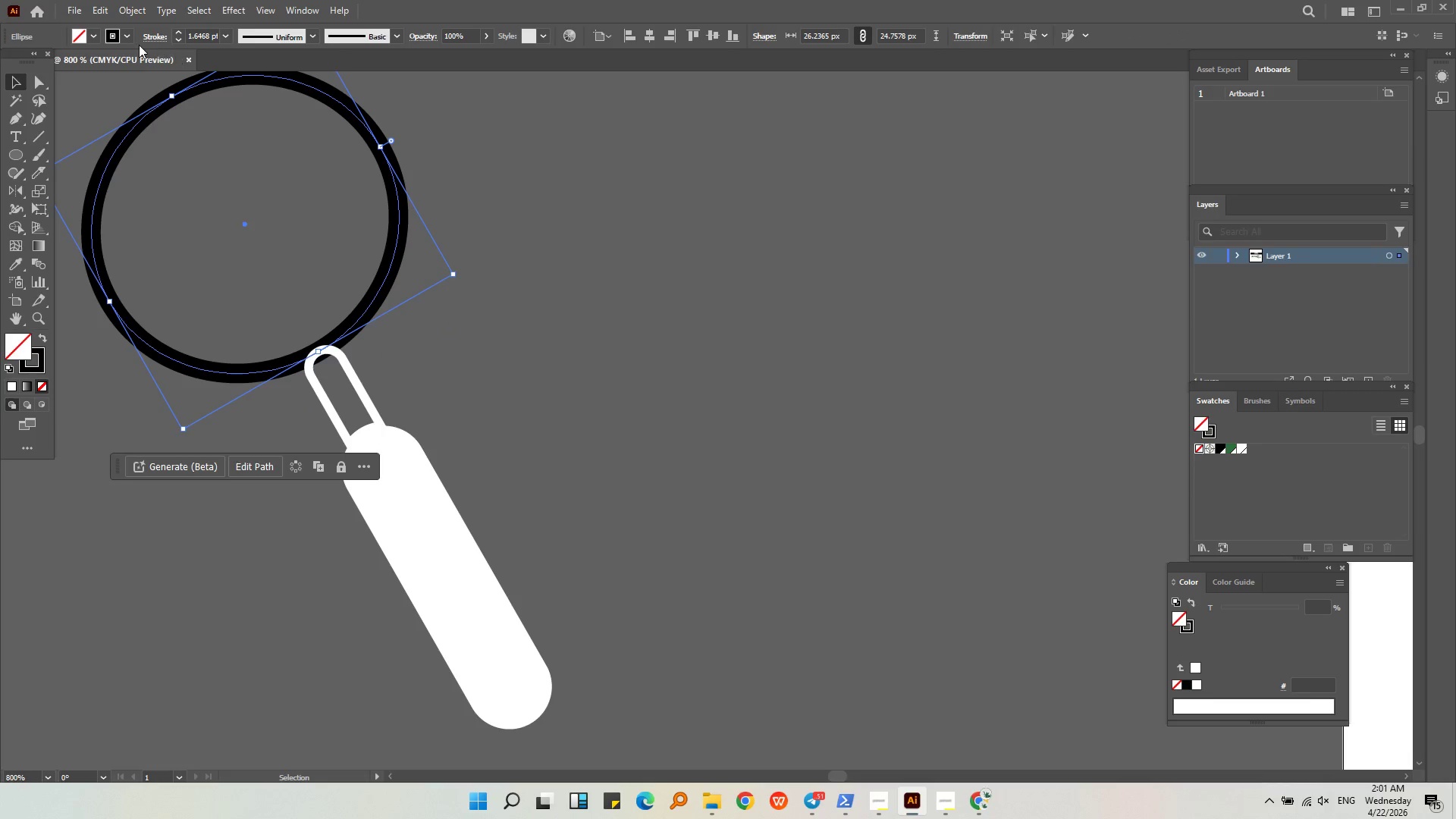 
left_click([124, 36])
 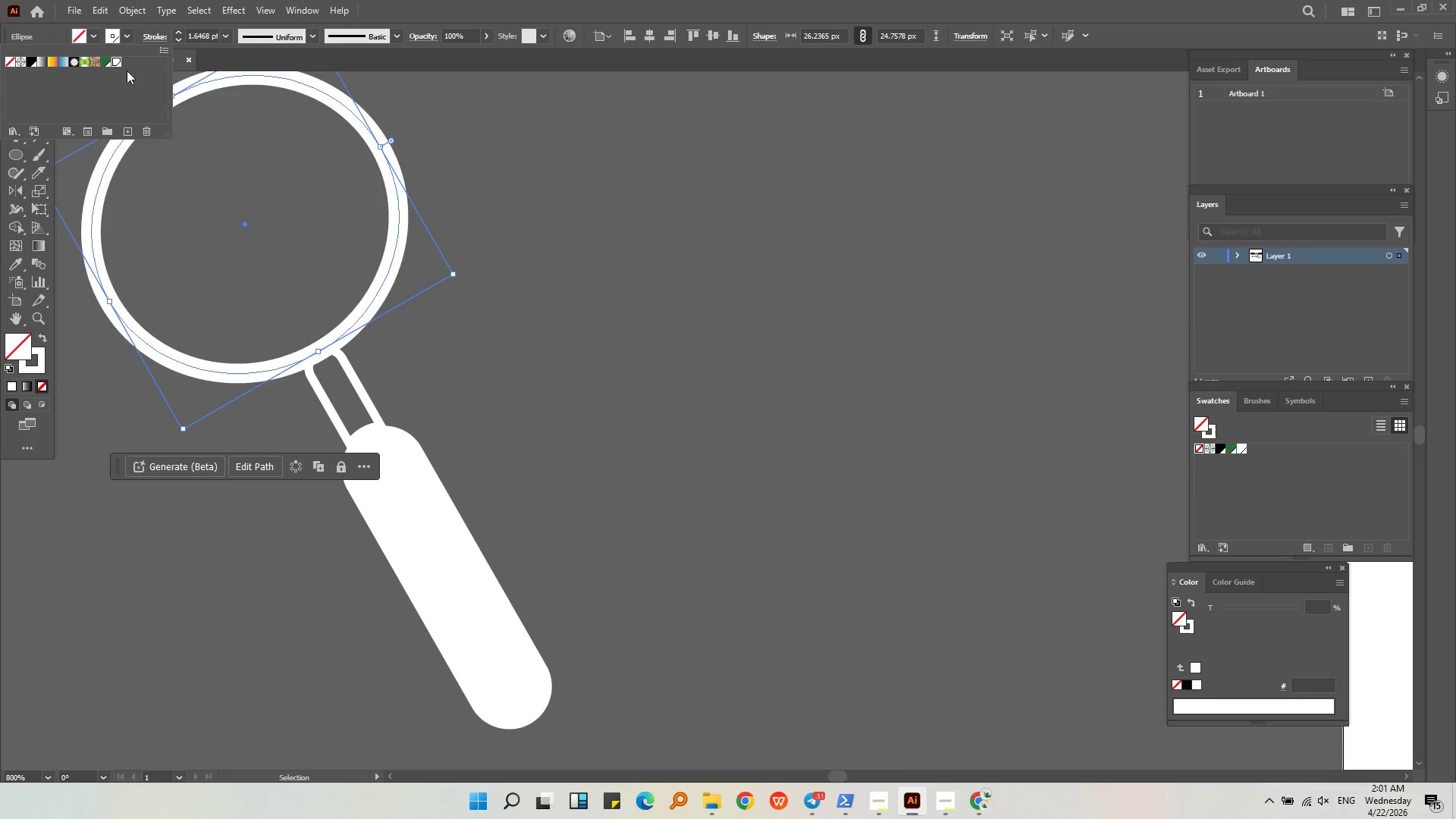 
double_click([520, 241])
 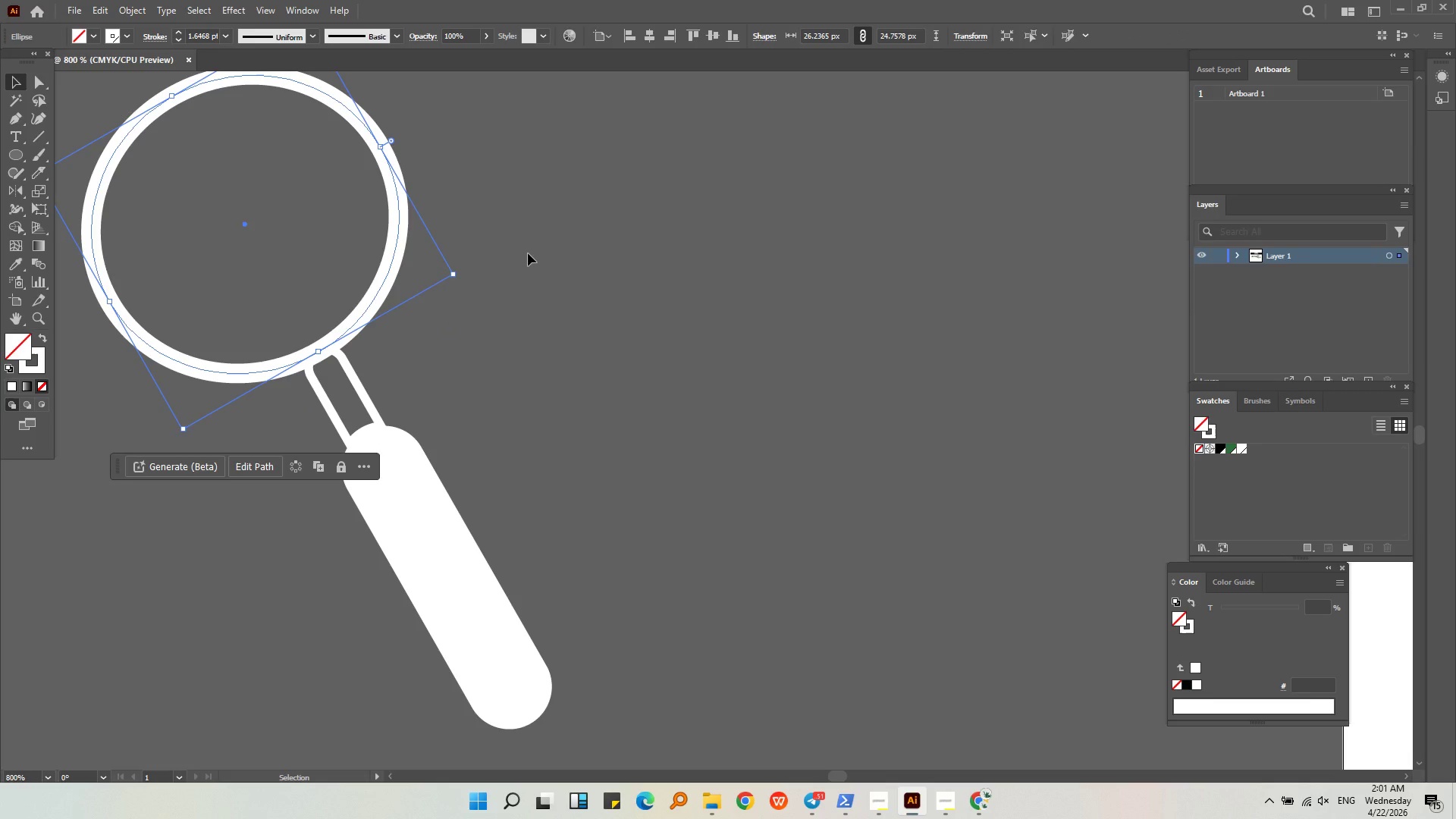 
left_click([528, 253])
 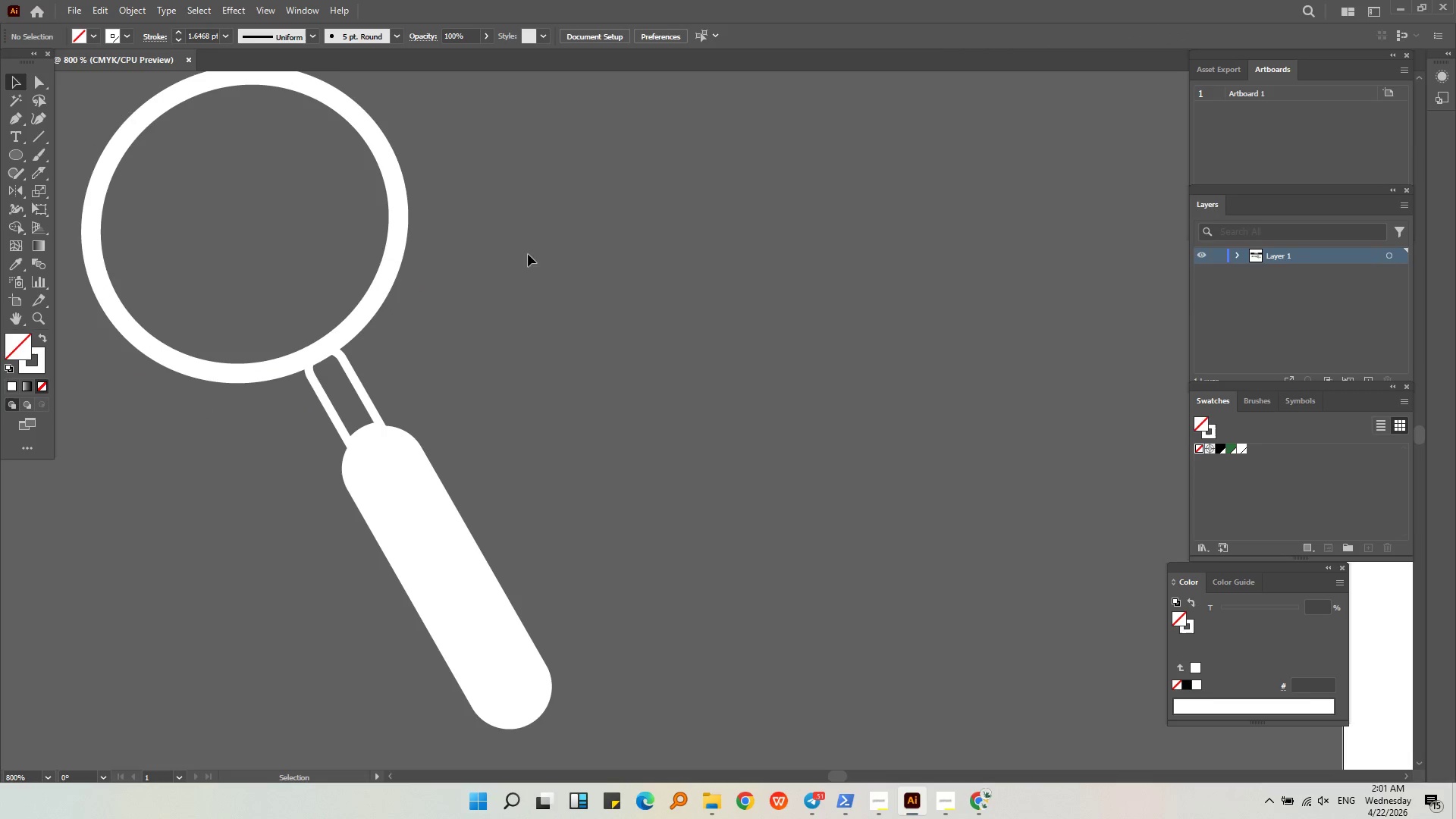 
key(Alt+AltLeft)
 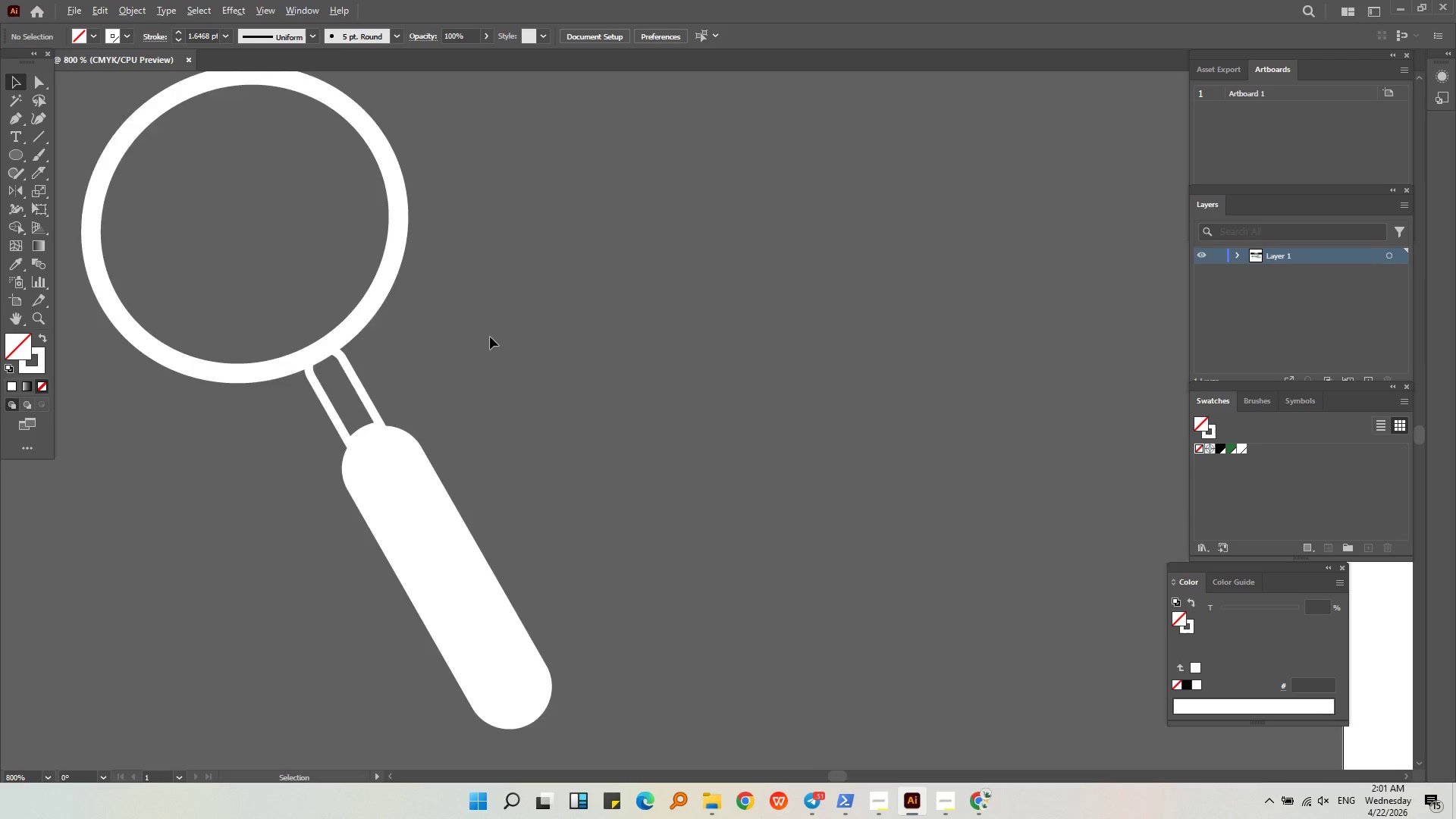 
key(Alt+AltLeft)
 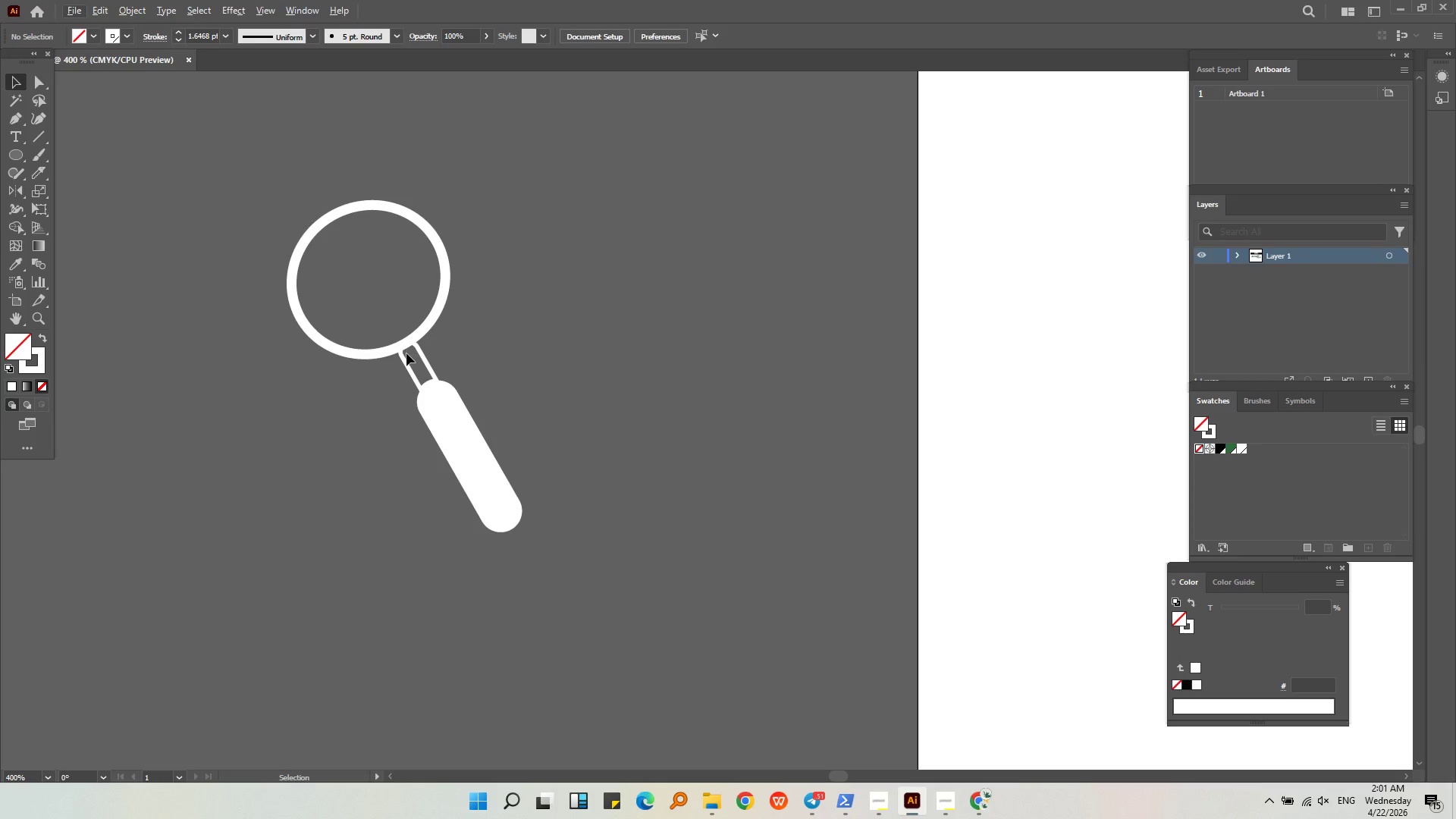 
scroll: coordinate [488, 338], scroll_direction: down, amount: 2.0
 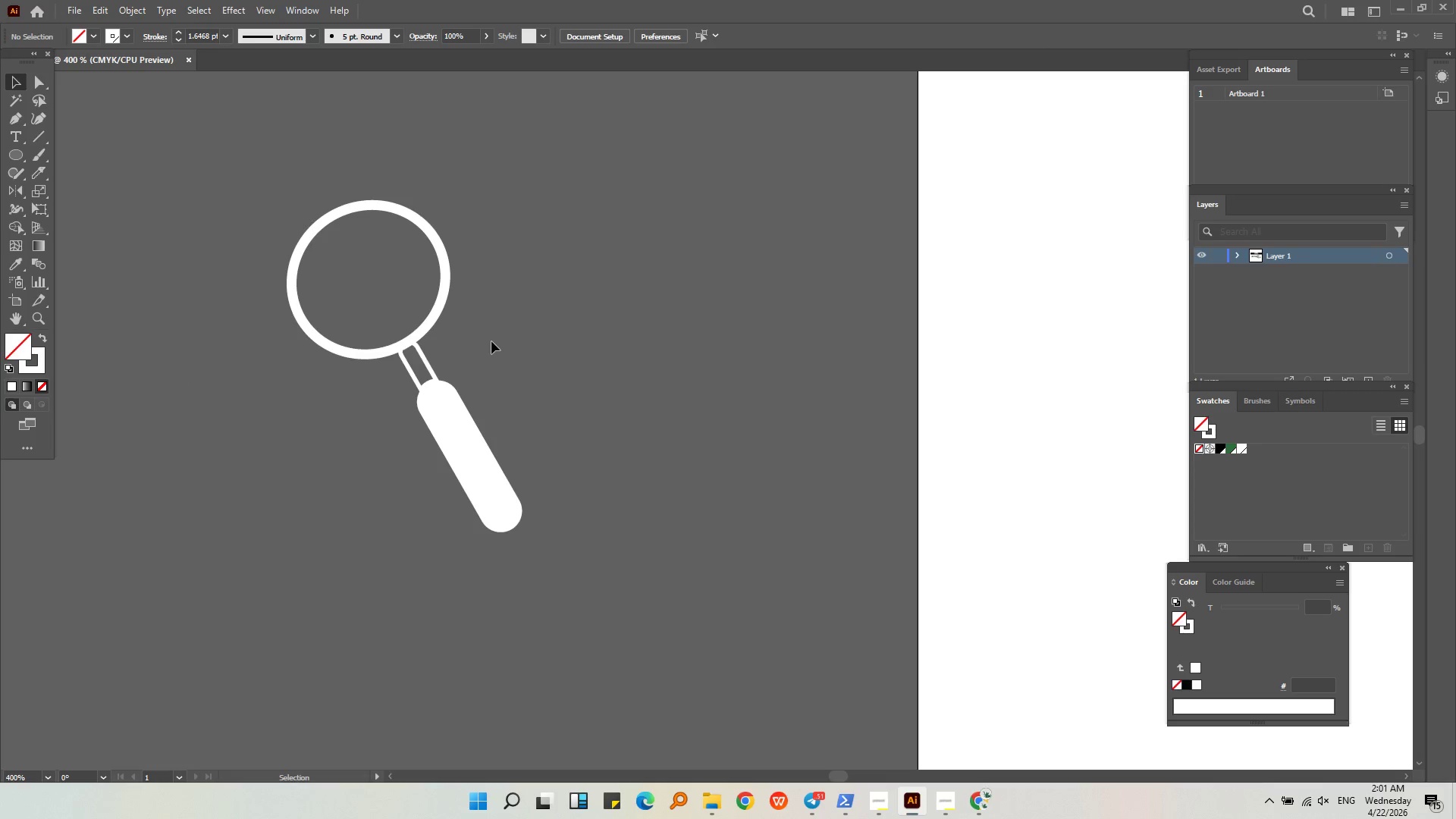 
left_click([405, 362])
 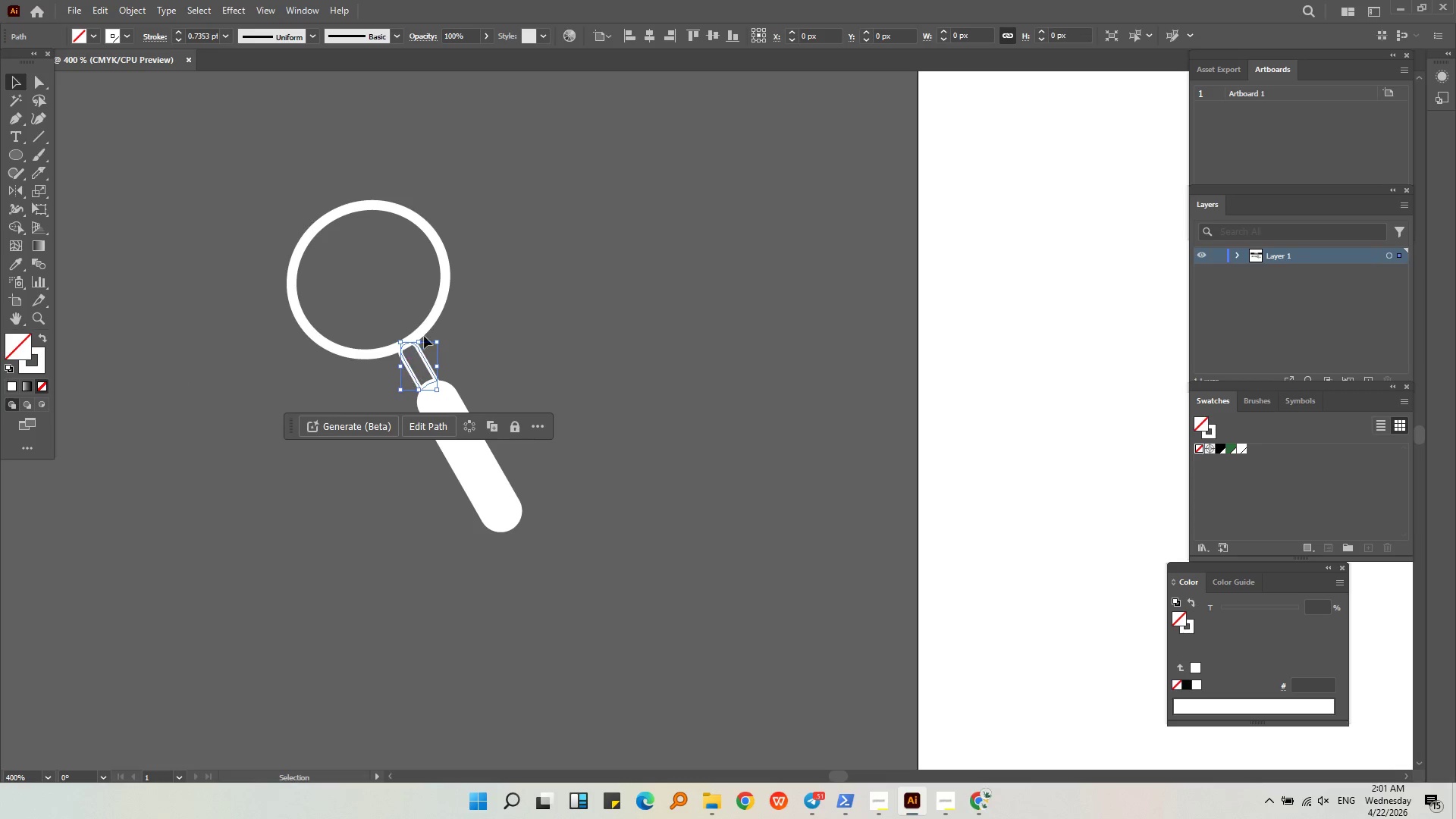 
hold_key(key=ShiftLeft, duration=0.56)
left_click([428, 324])
 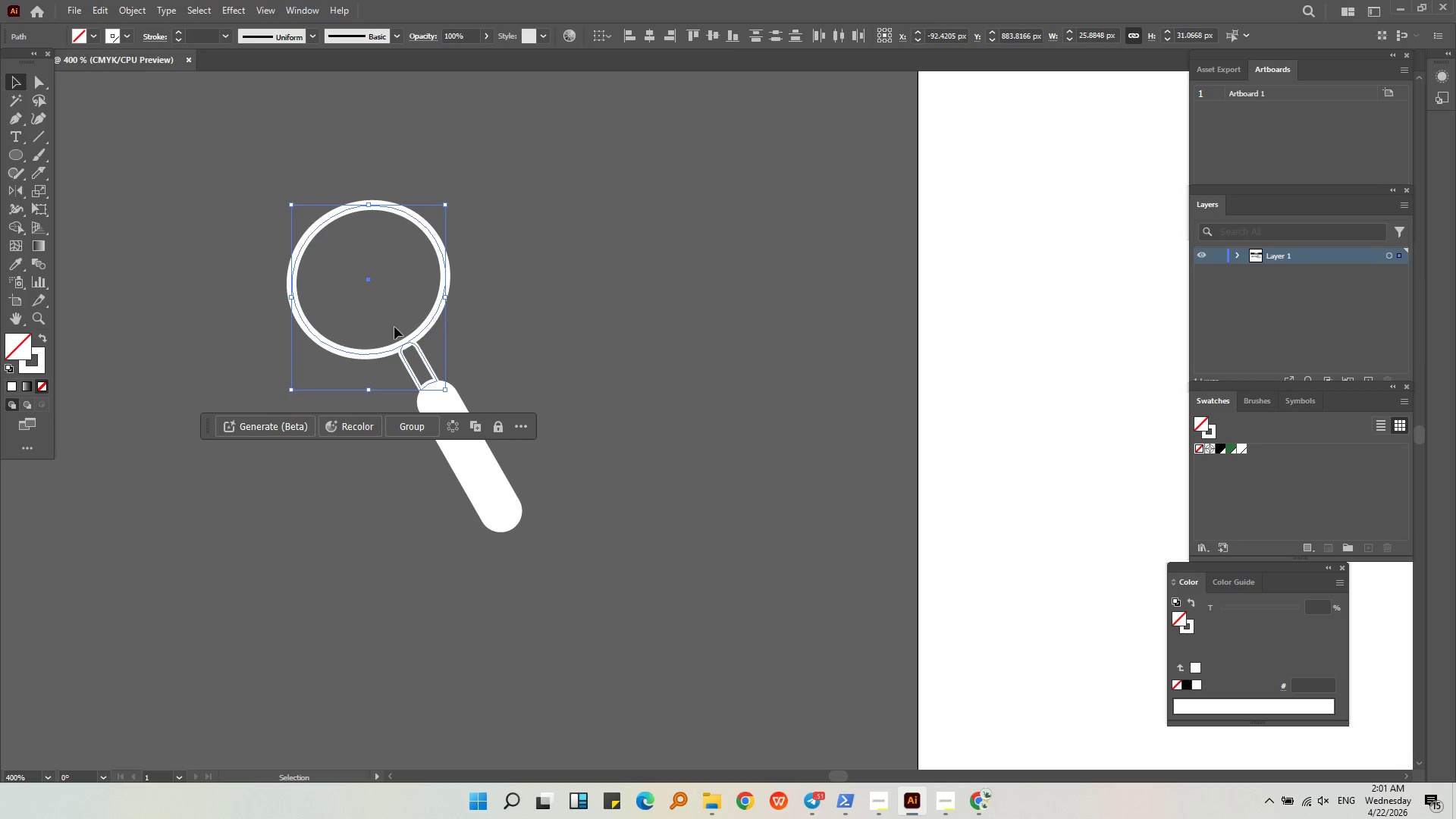 
key(Alt+AltLeft)
 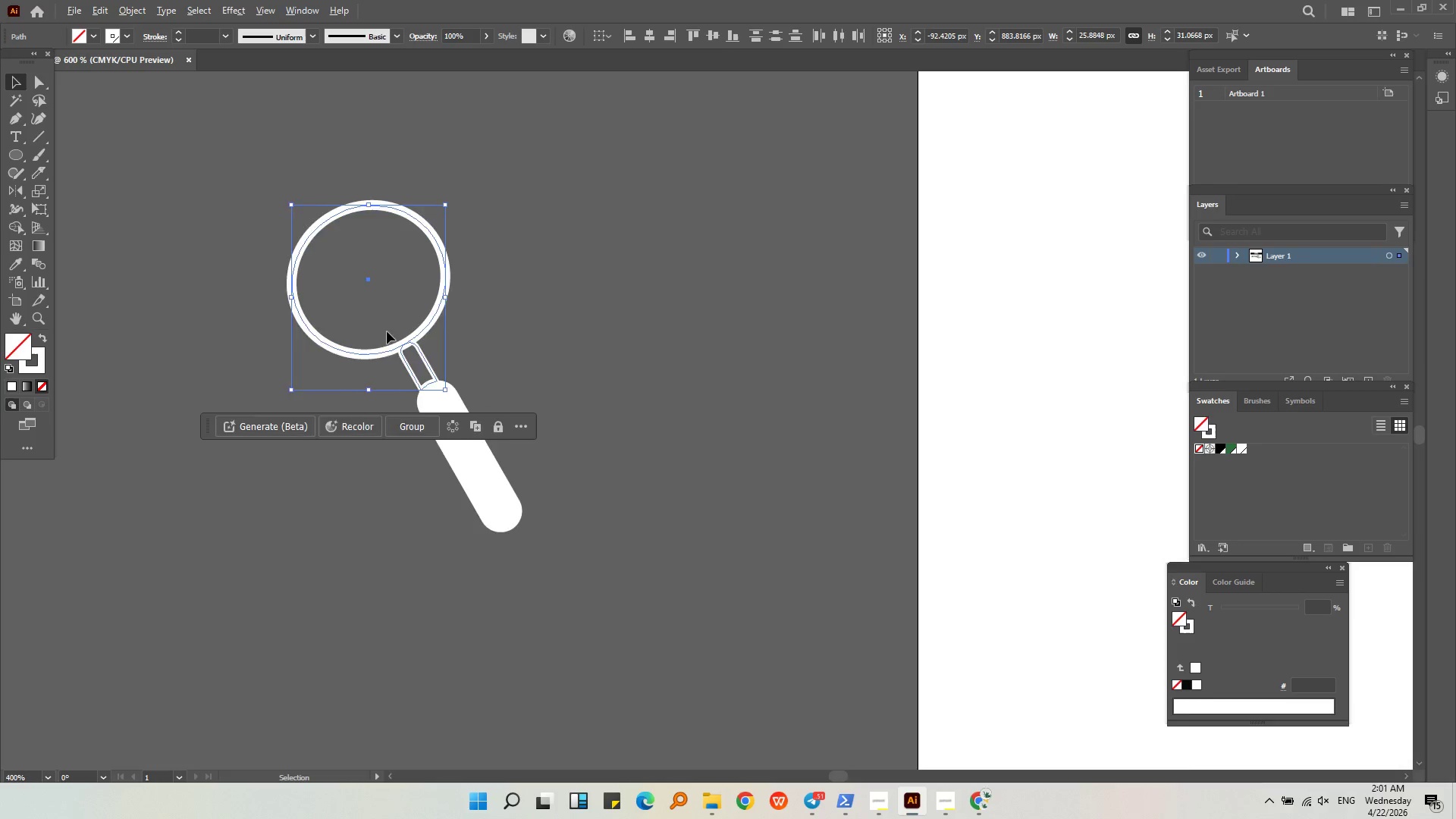 
scroll: coordinate [386, 332], scroll_direction: up, amount: 2.0
 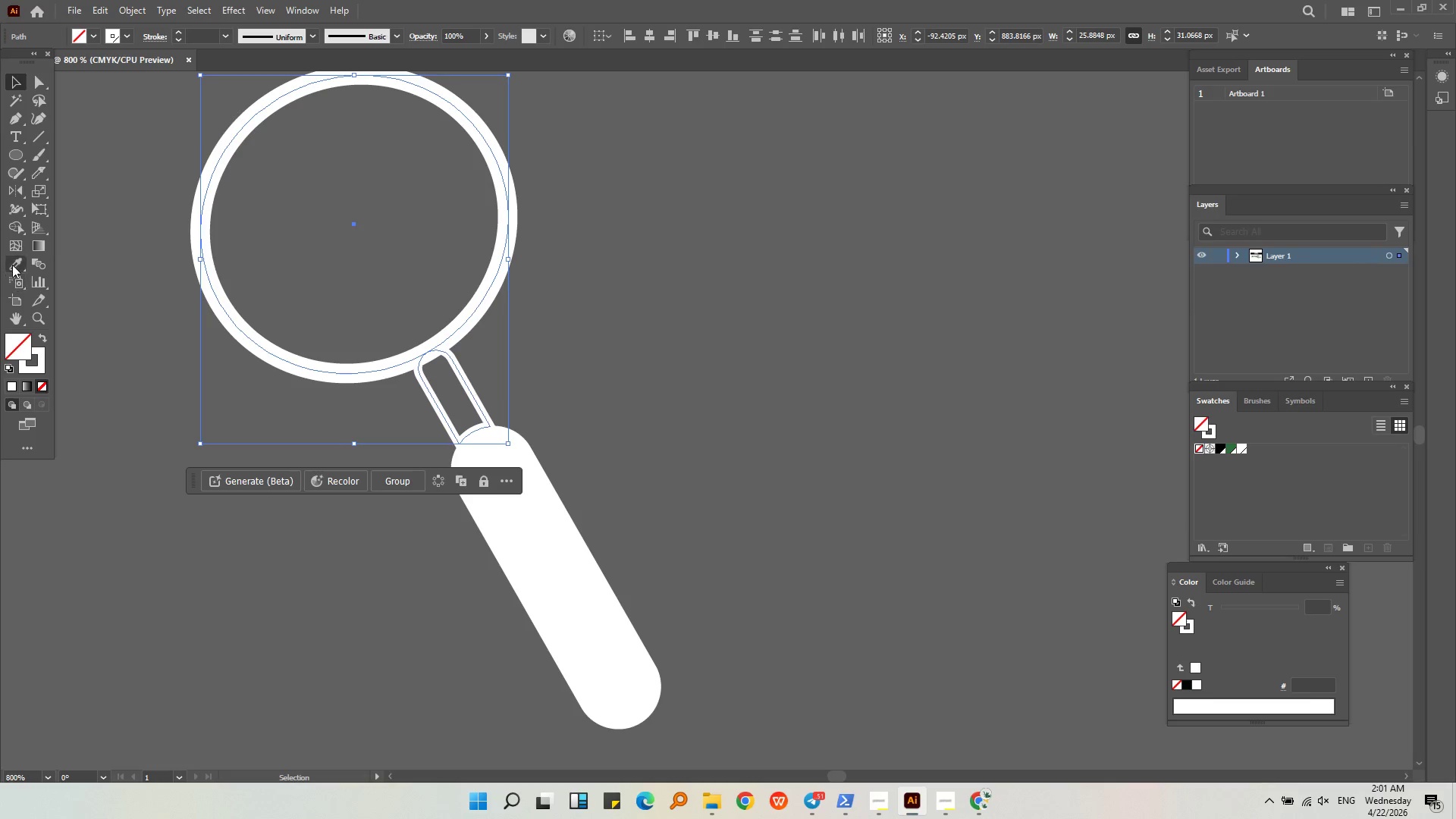 
left_click([16, 227])
 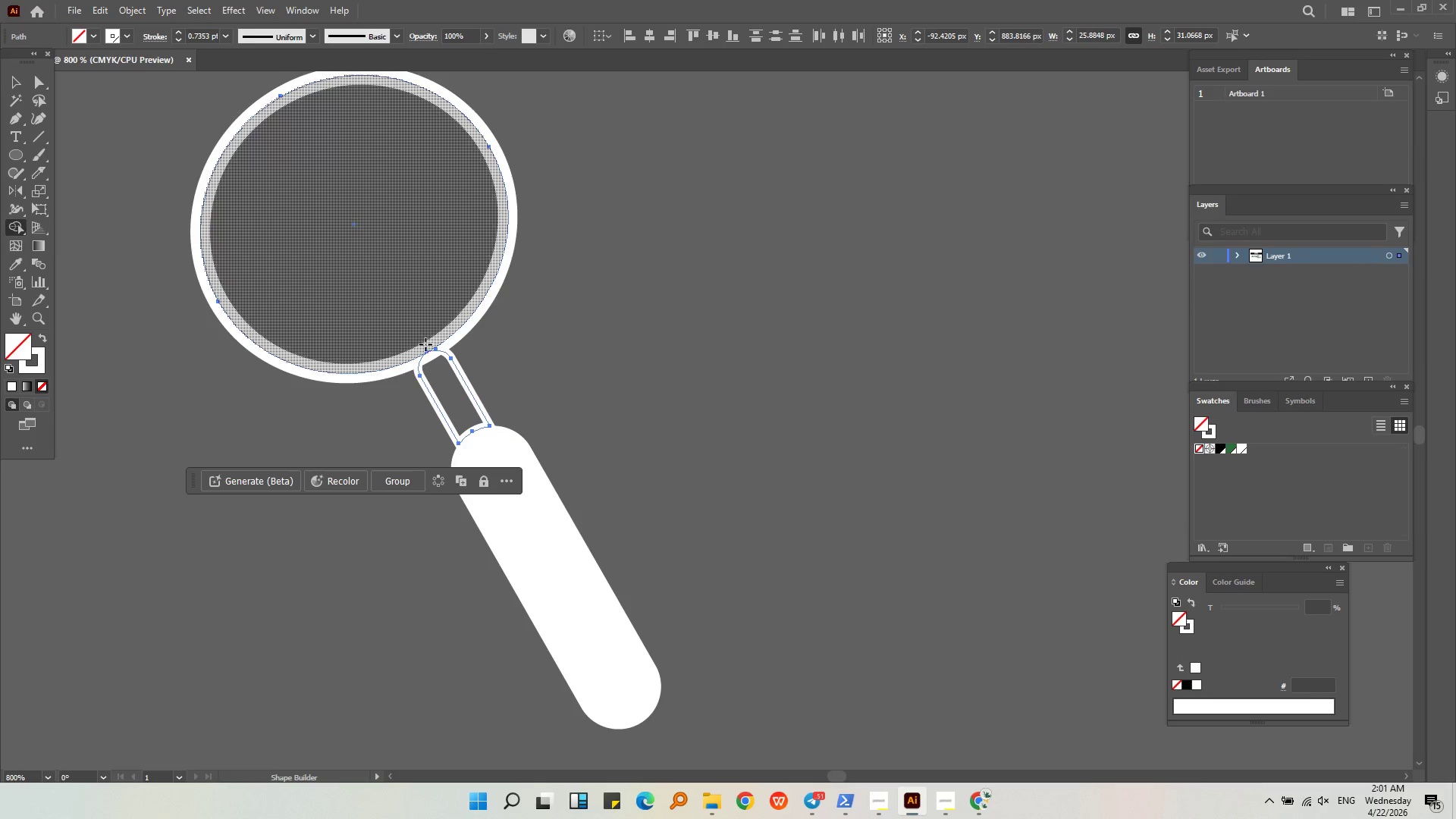 
left_click_drag(start_coordinate=[426, 351], to_coordinate=[409, 369])
 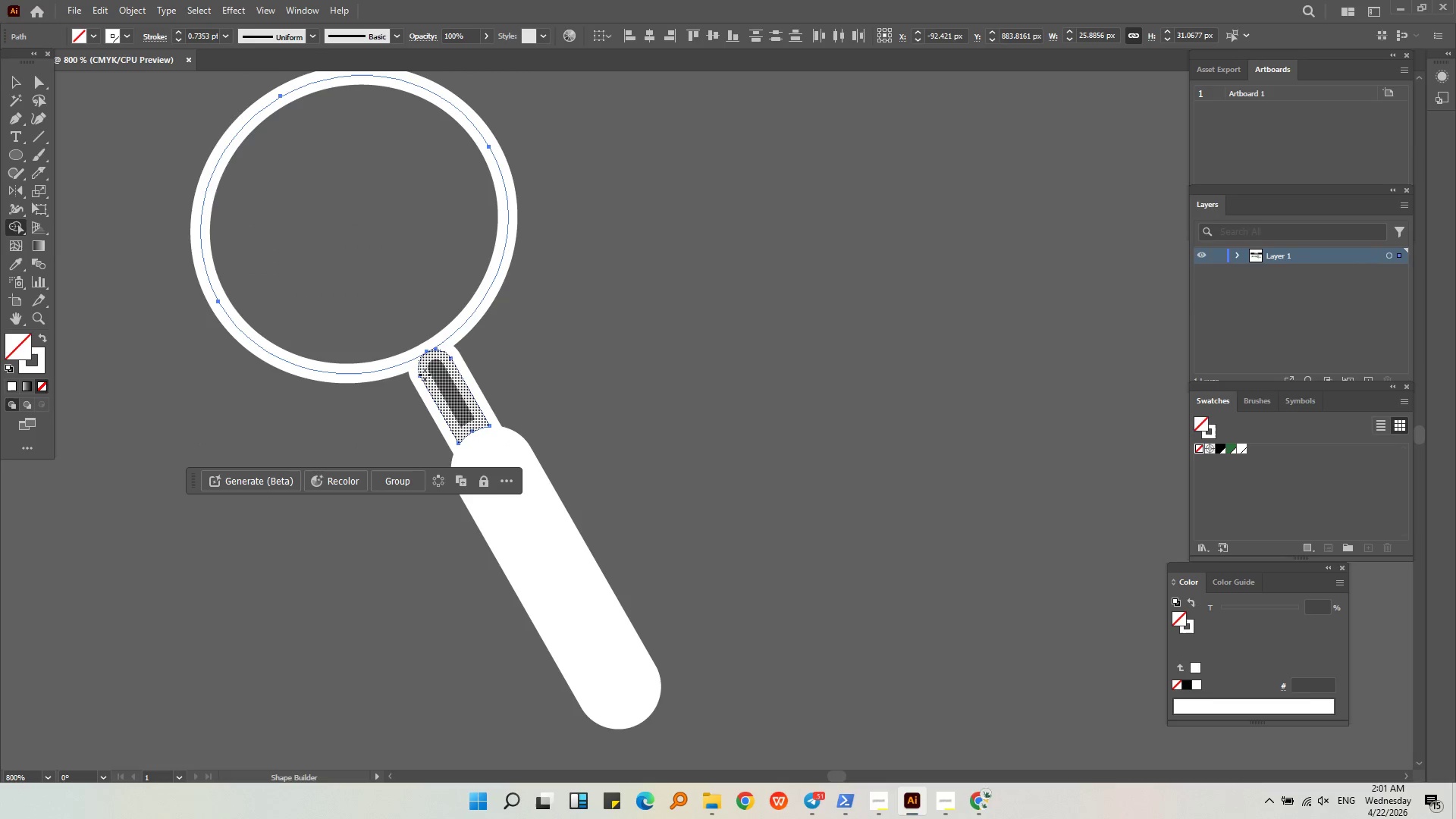 
left_click_drag(start_coordinate=[418, 371], to_coordinate=[394, 359])
 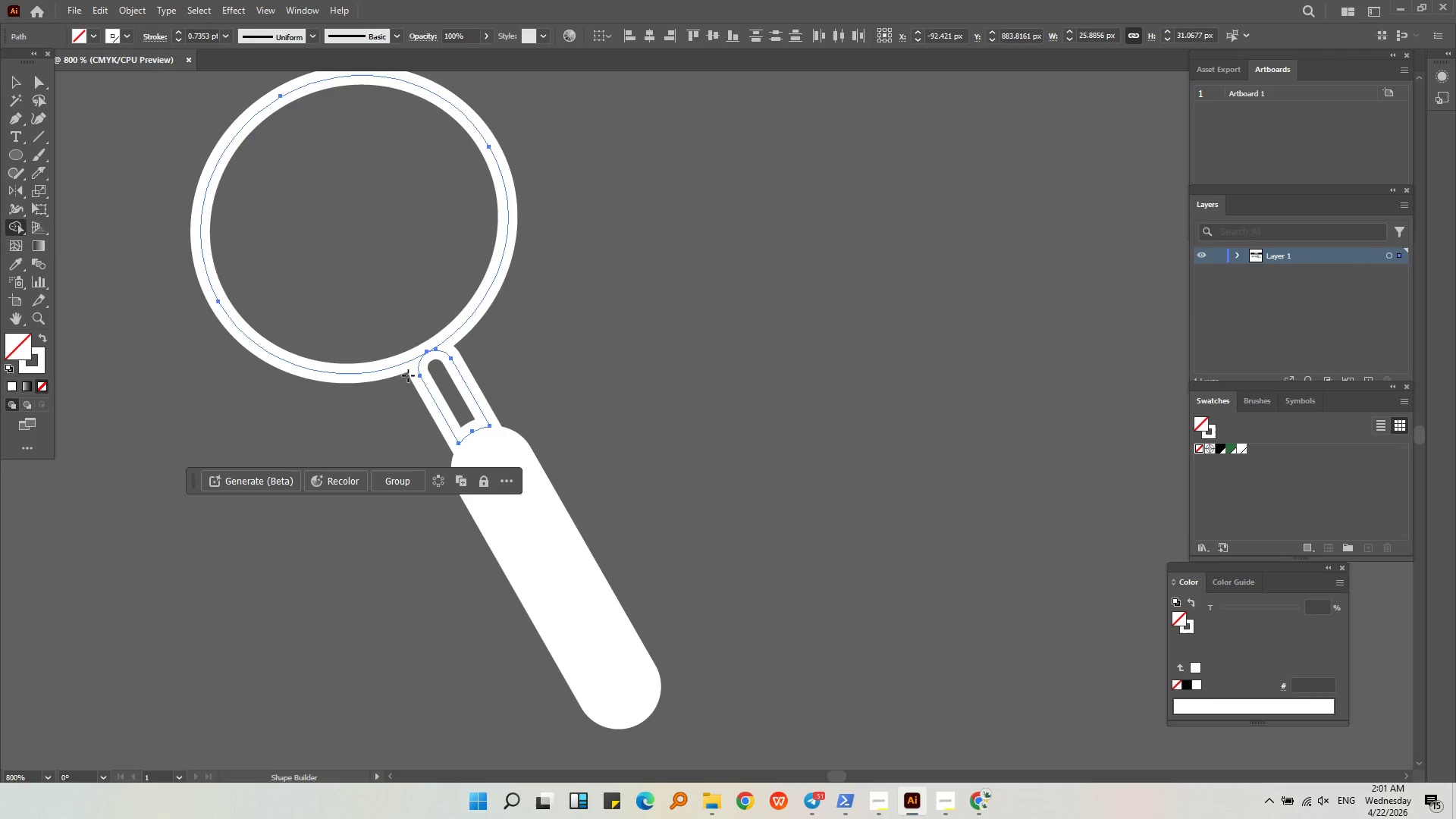 
left_click_drag(start_coordinate=[406, 374], to_coordinate=[381, 357])
 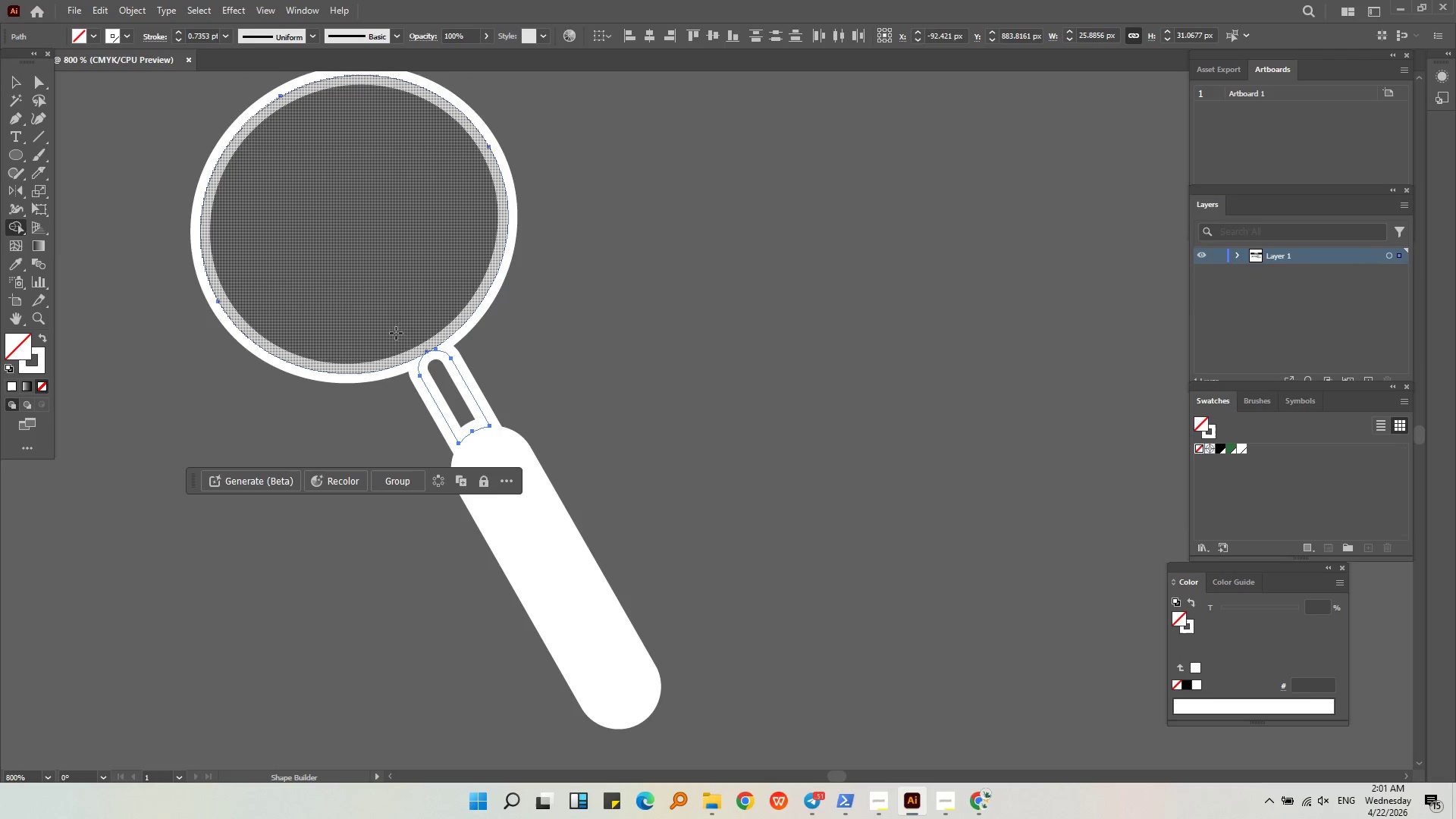 
left_click_drag(start_coordinate=[425, 350], to_coordinate=[431, 360])
 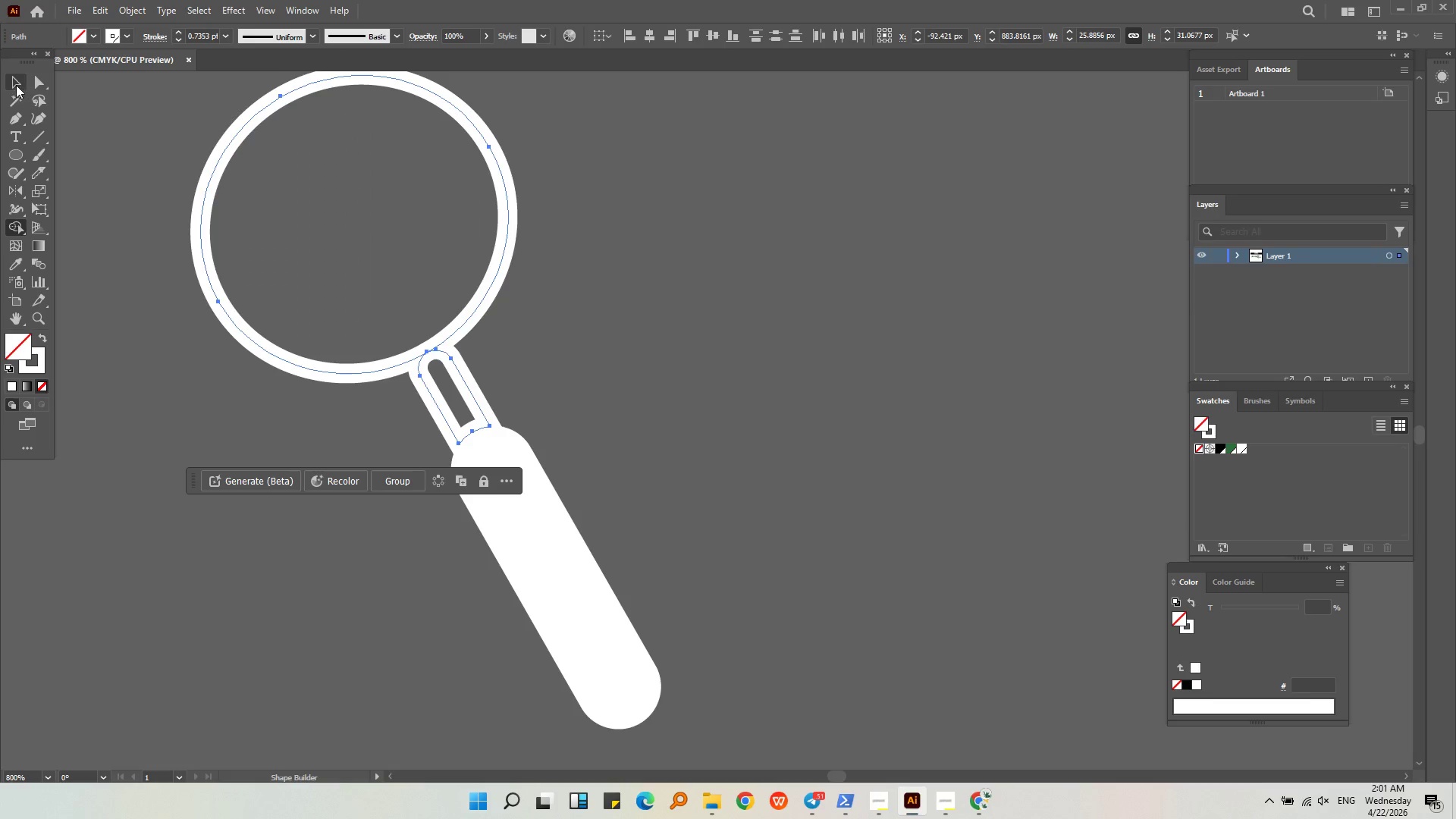 
double_click([714, 315])
 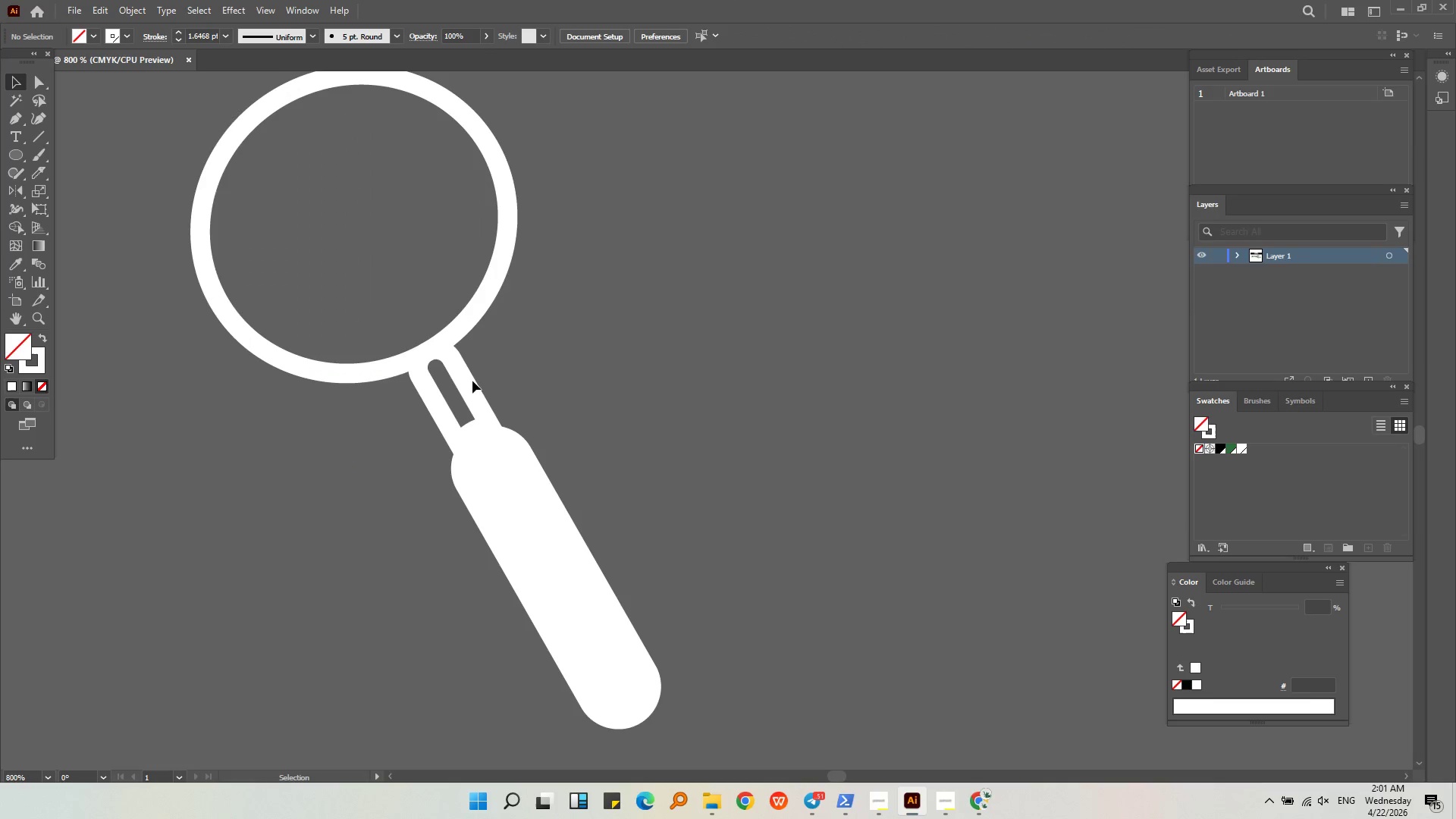 
left_click([466, 384])
 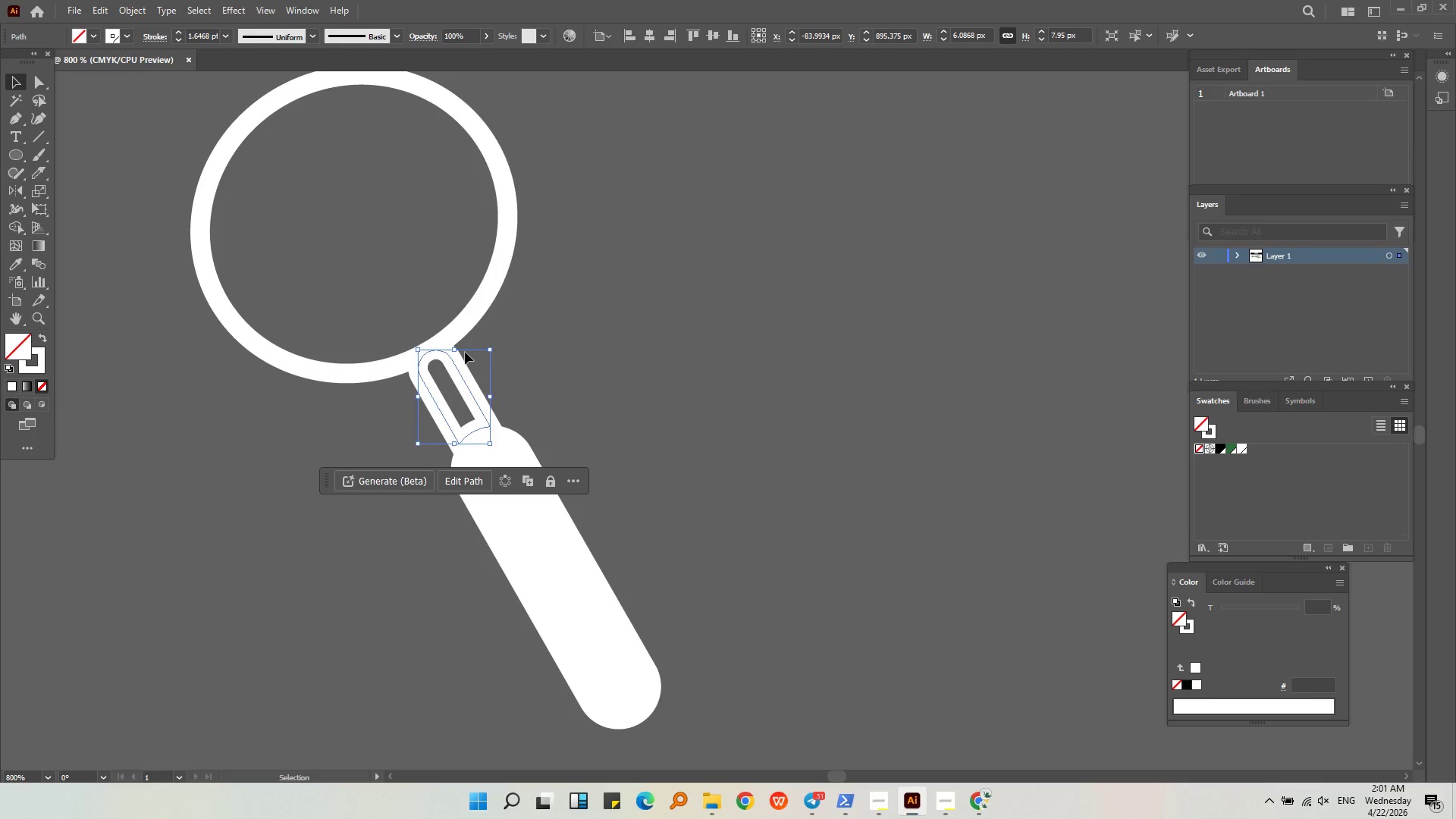 
hold_key(key=ShiftLeft, duration=0.75)
double_click([460, 325])
 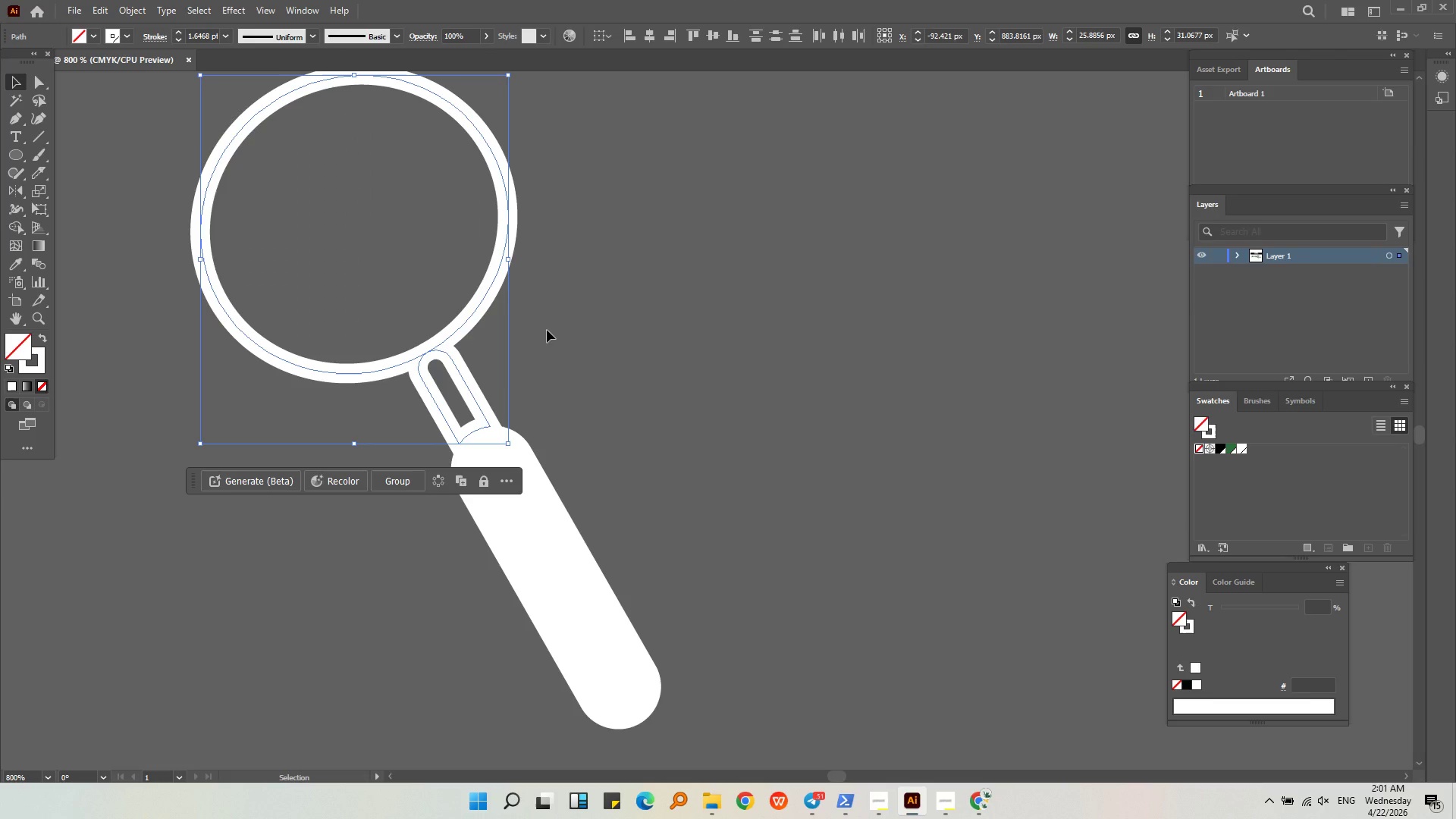 
left_click([547, 330])
 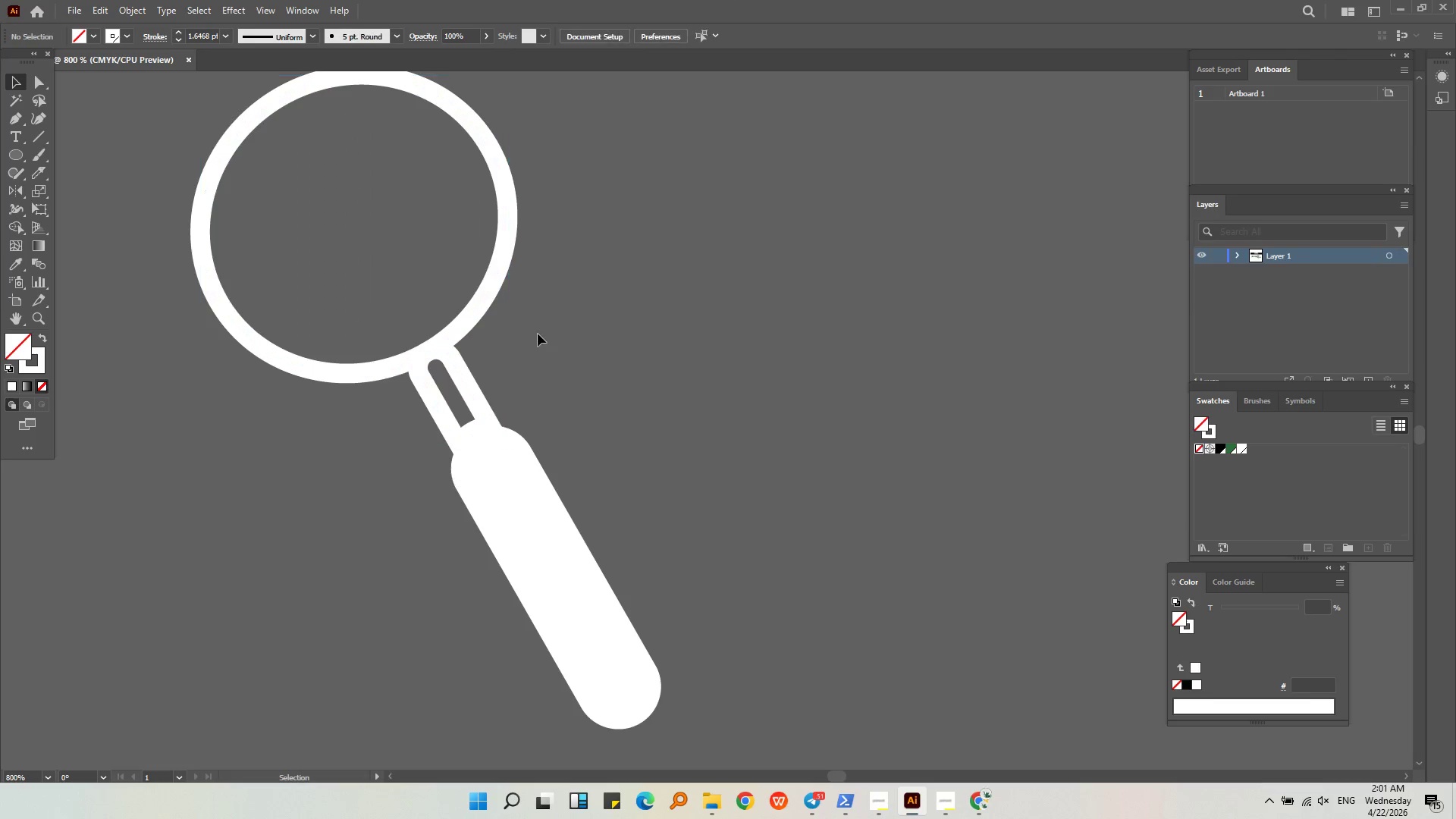 
key(Alt+AltLeft)
 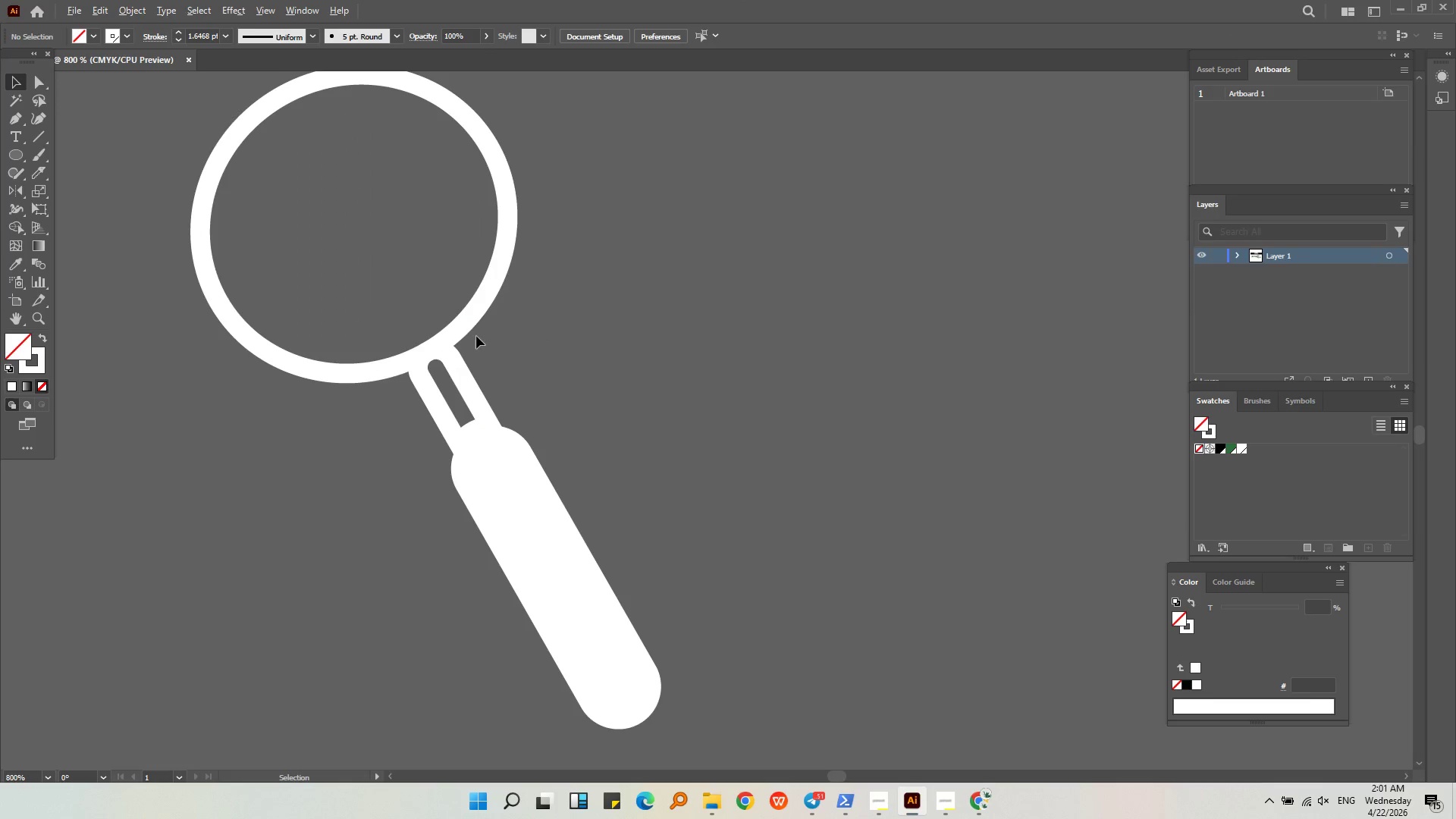 
scroll: coordinate [475, 338], scroll_direction: down, amount: 3.0
 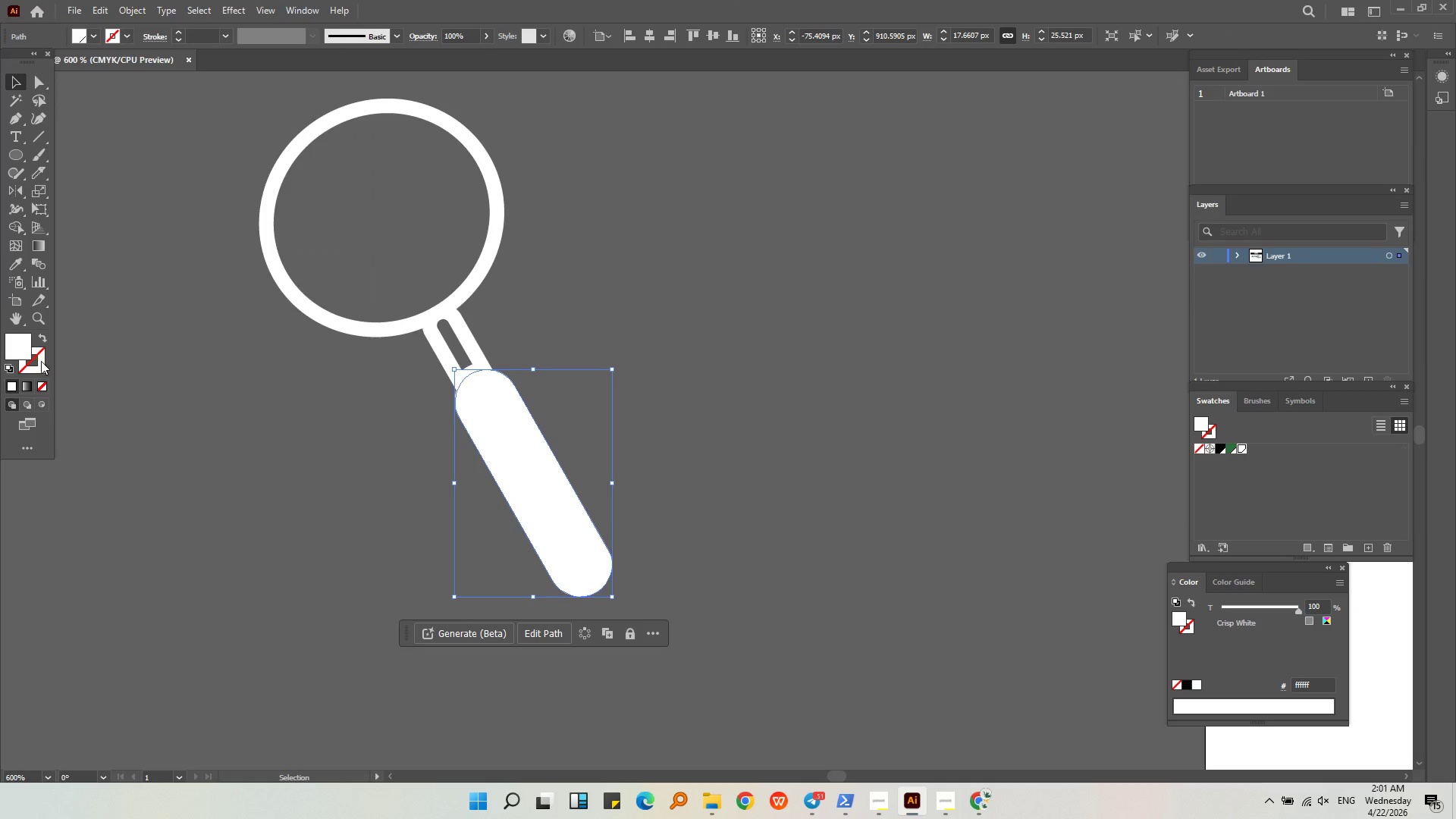 
left_click([643, 406])
 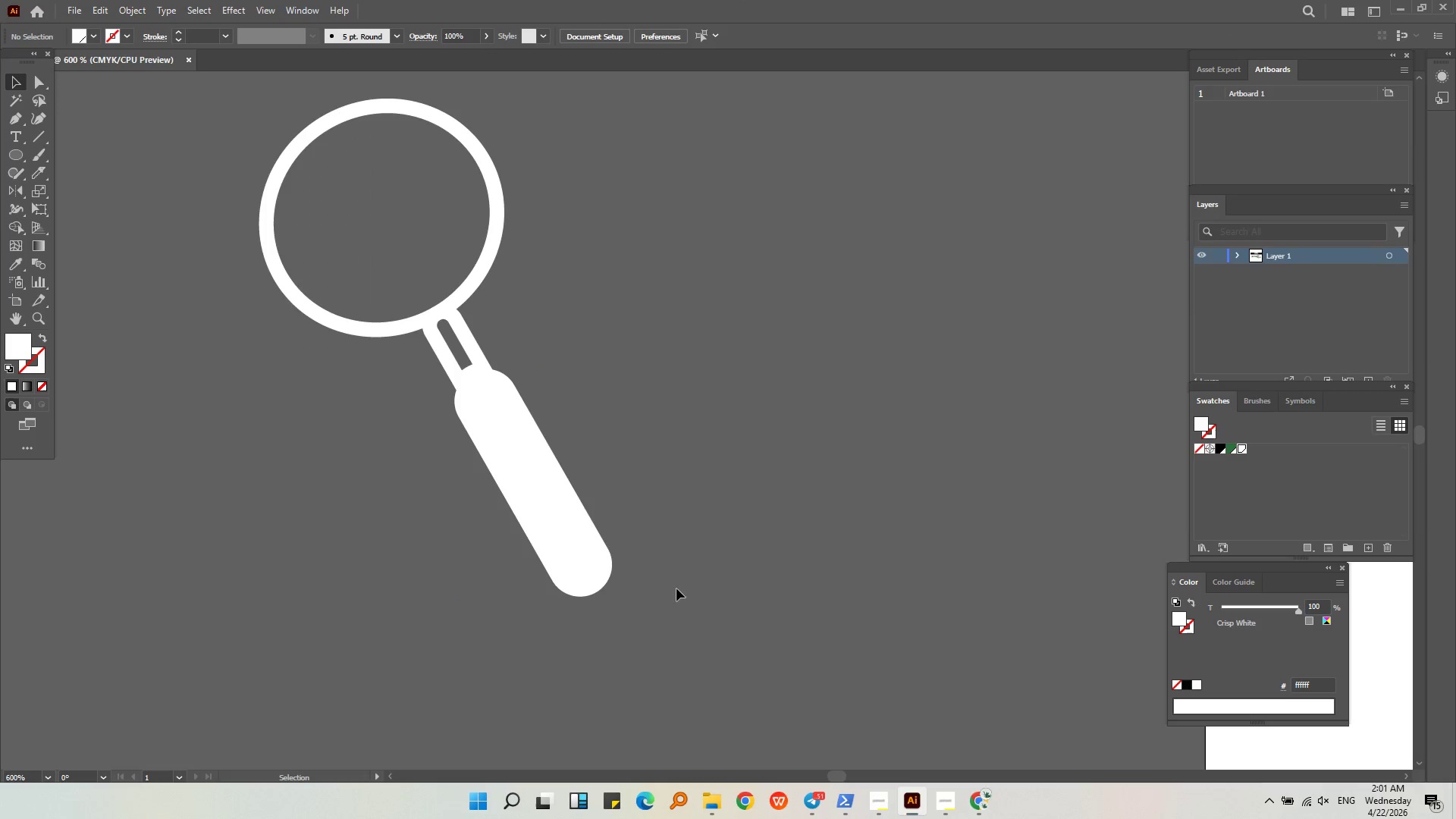 
left_click_drag(start_coordinate=[674, 590], to_coordinate=[240, 242])
 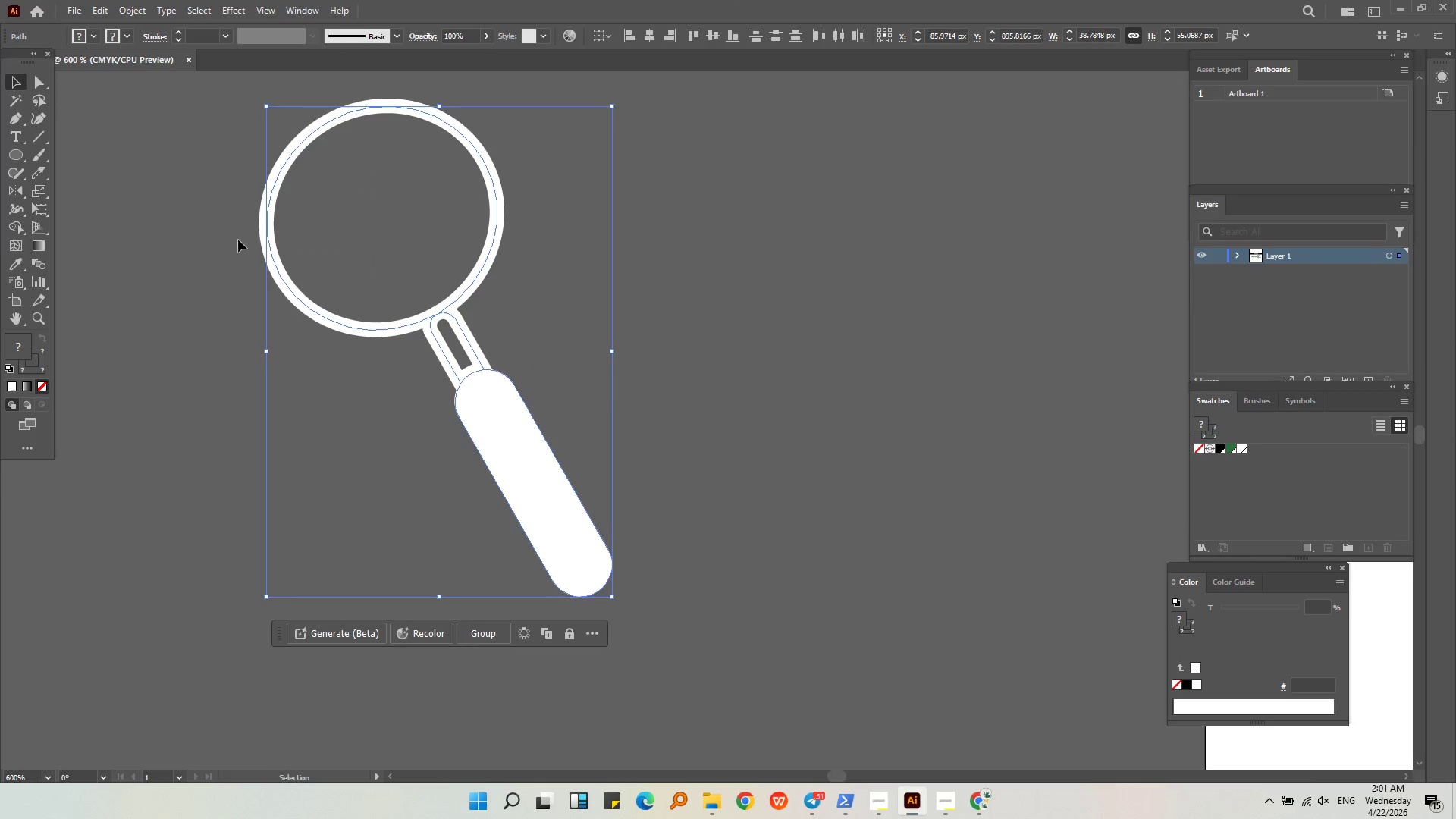 
key(Control+G)
 